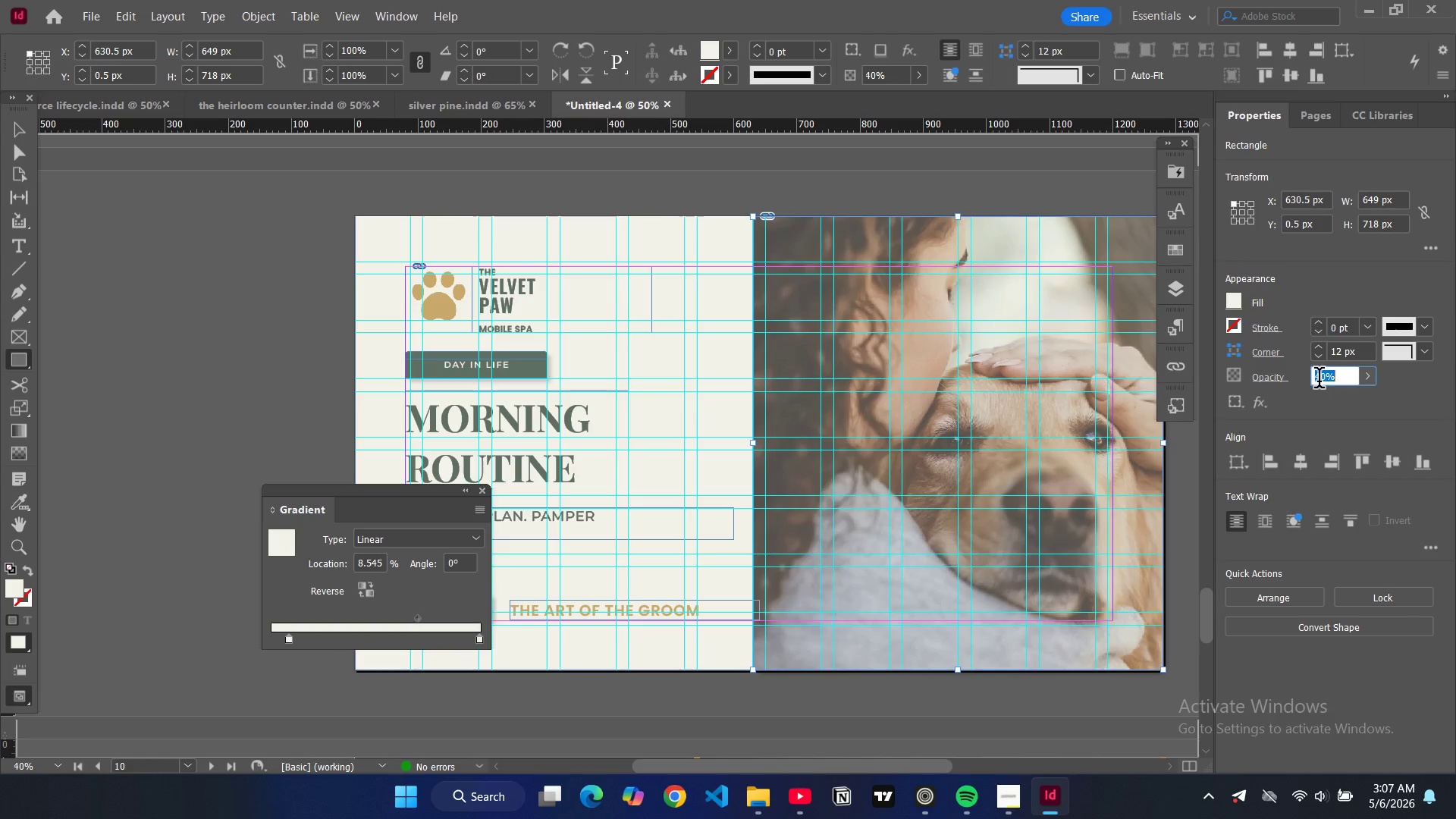 
type(70)
 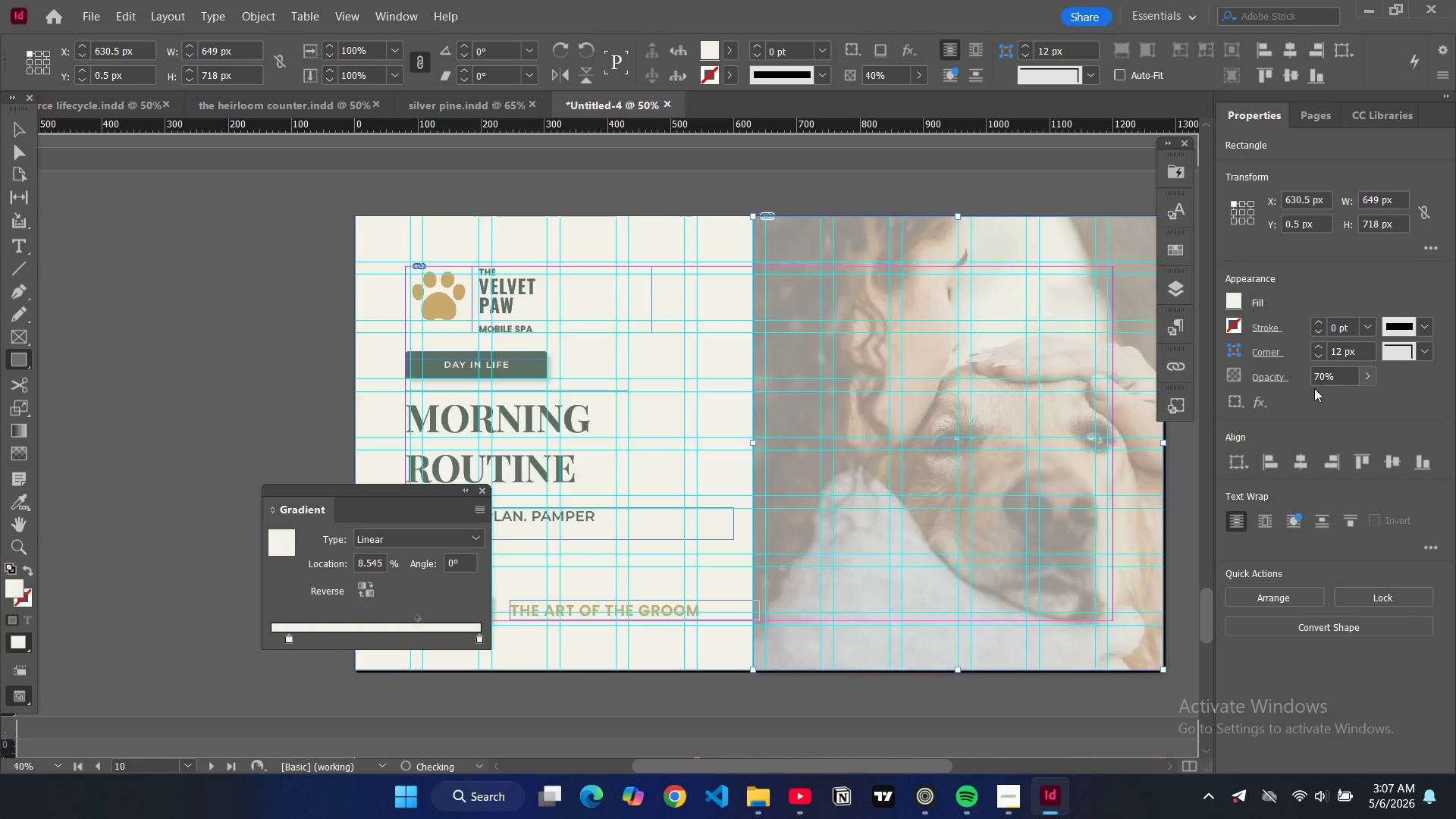 
key(Enter)
 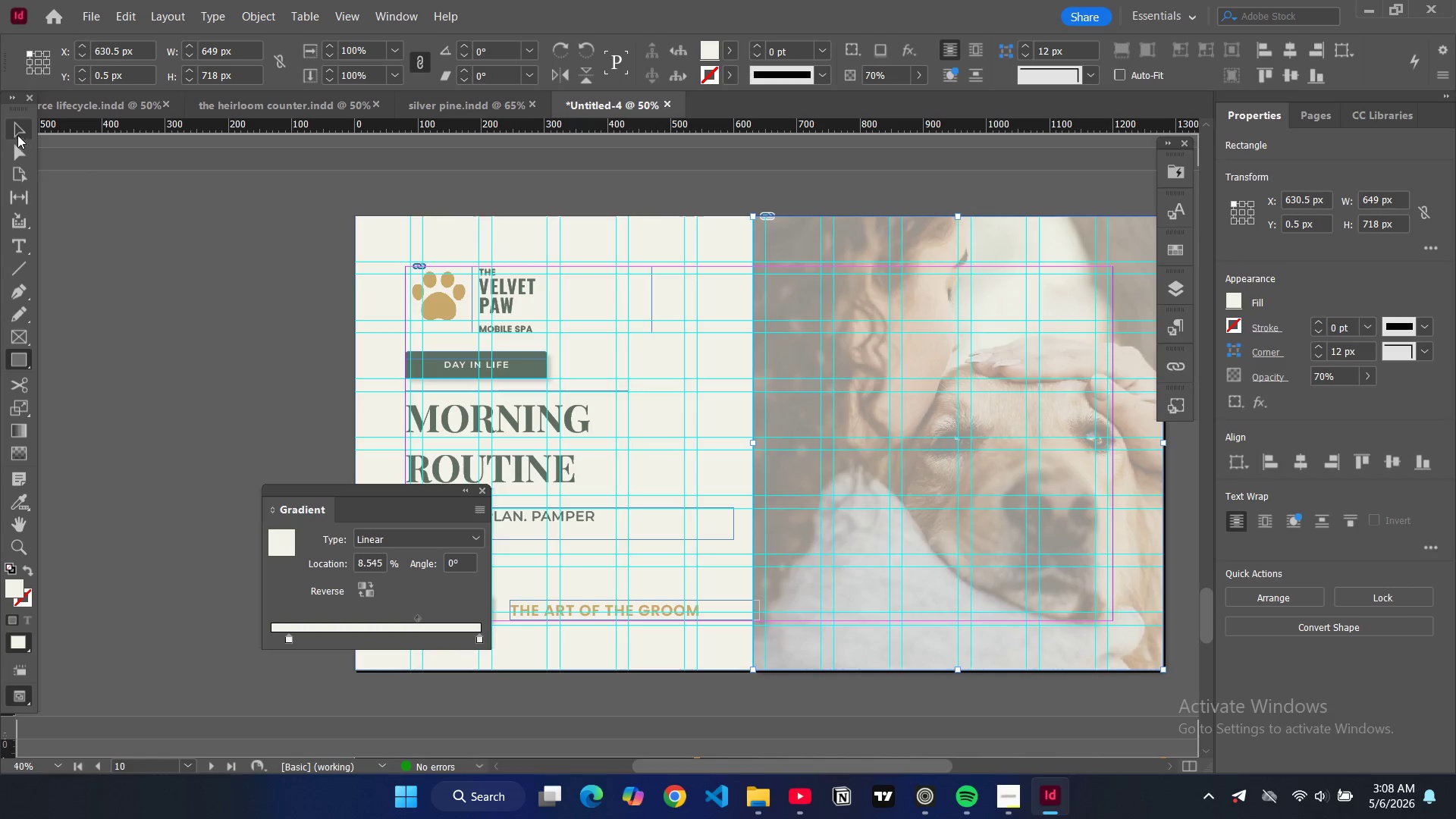 
left_click([14, 127])
 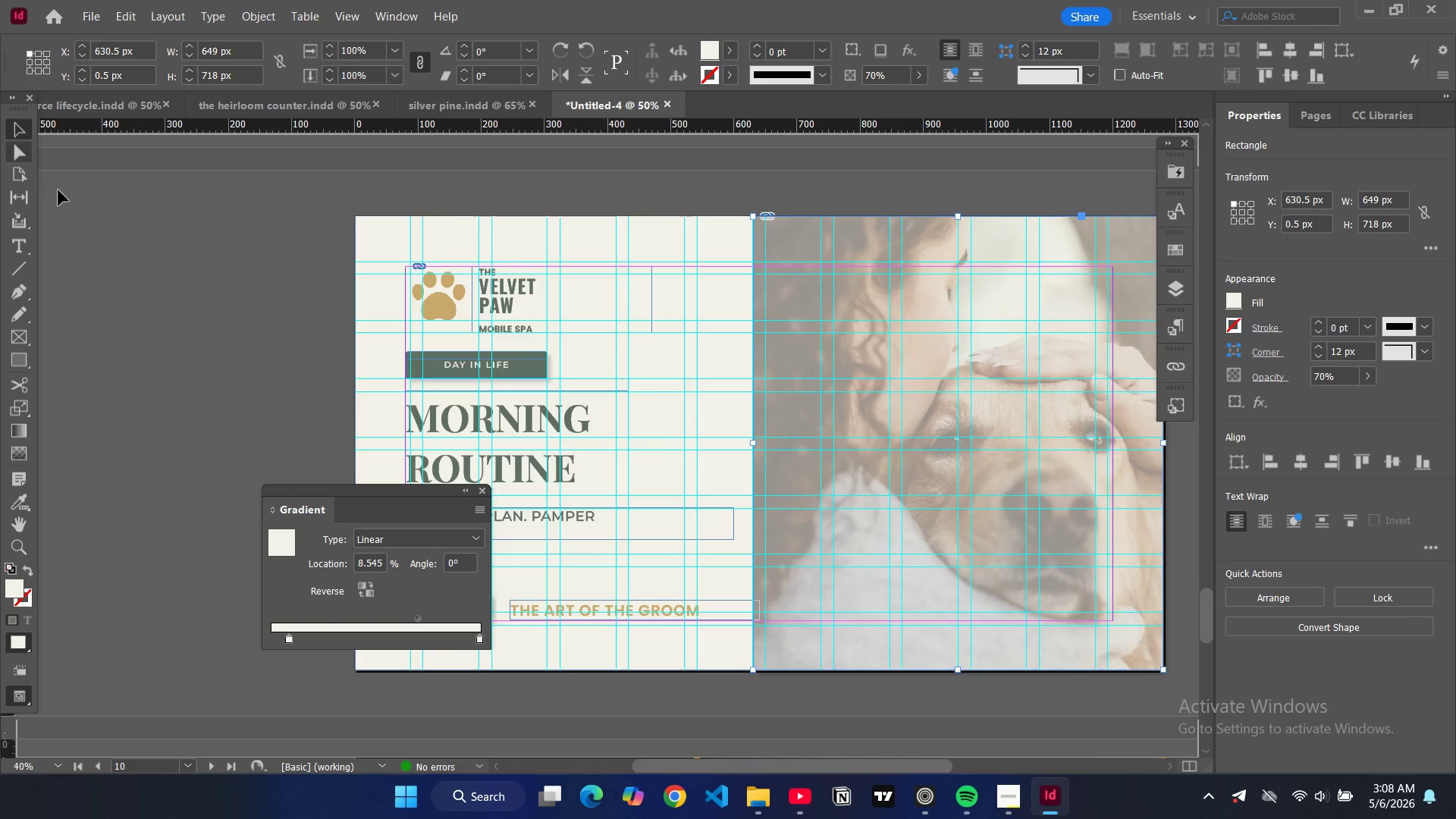 
left_click([165, 296])
 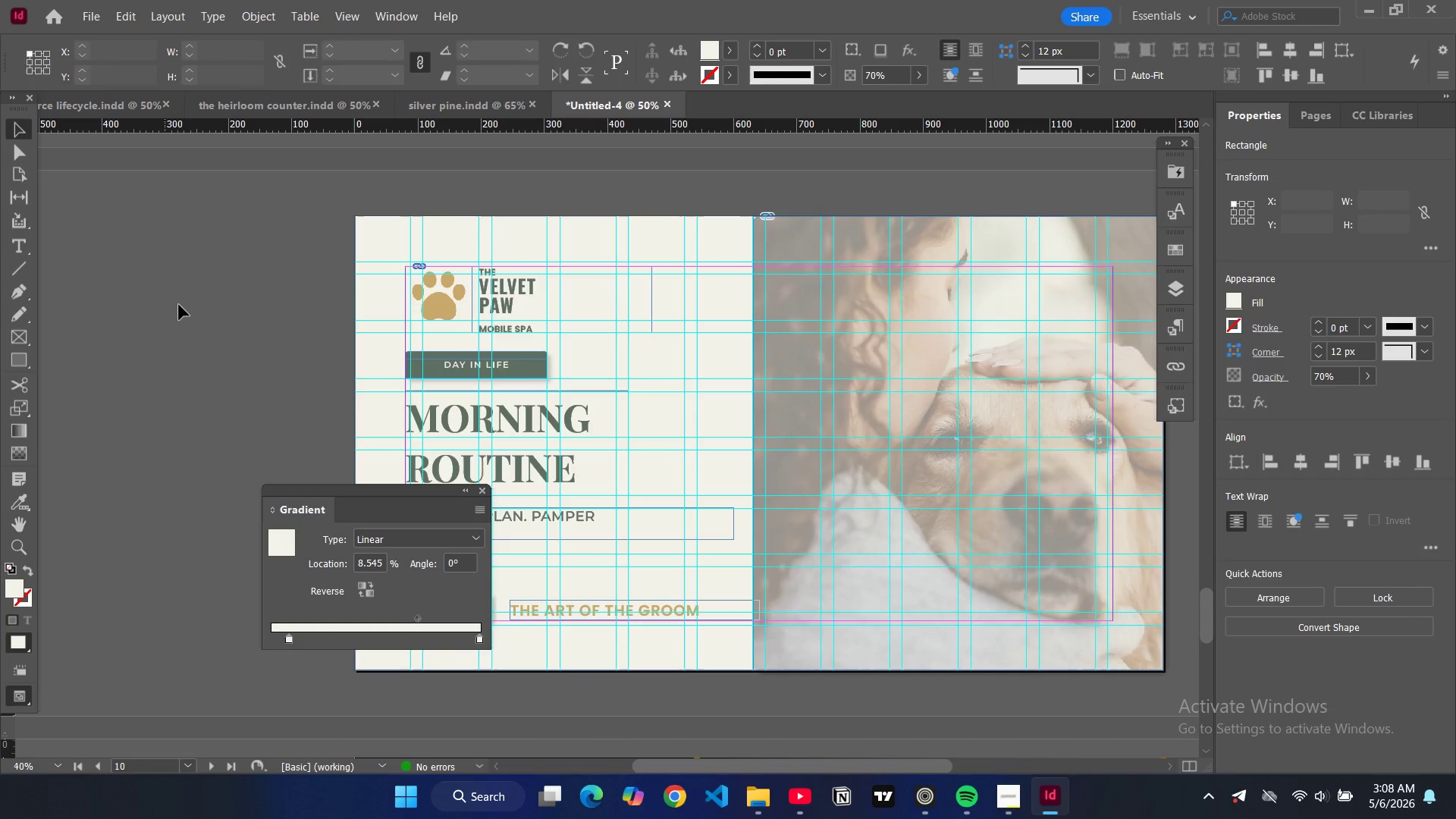 
key(W)
 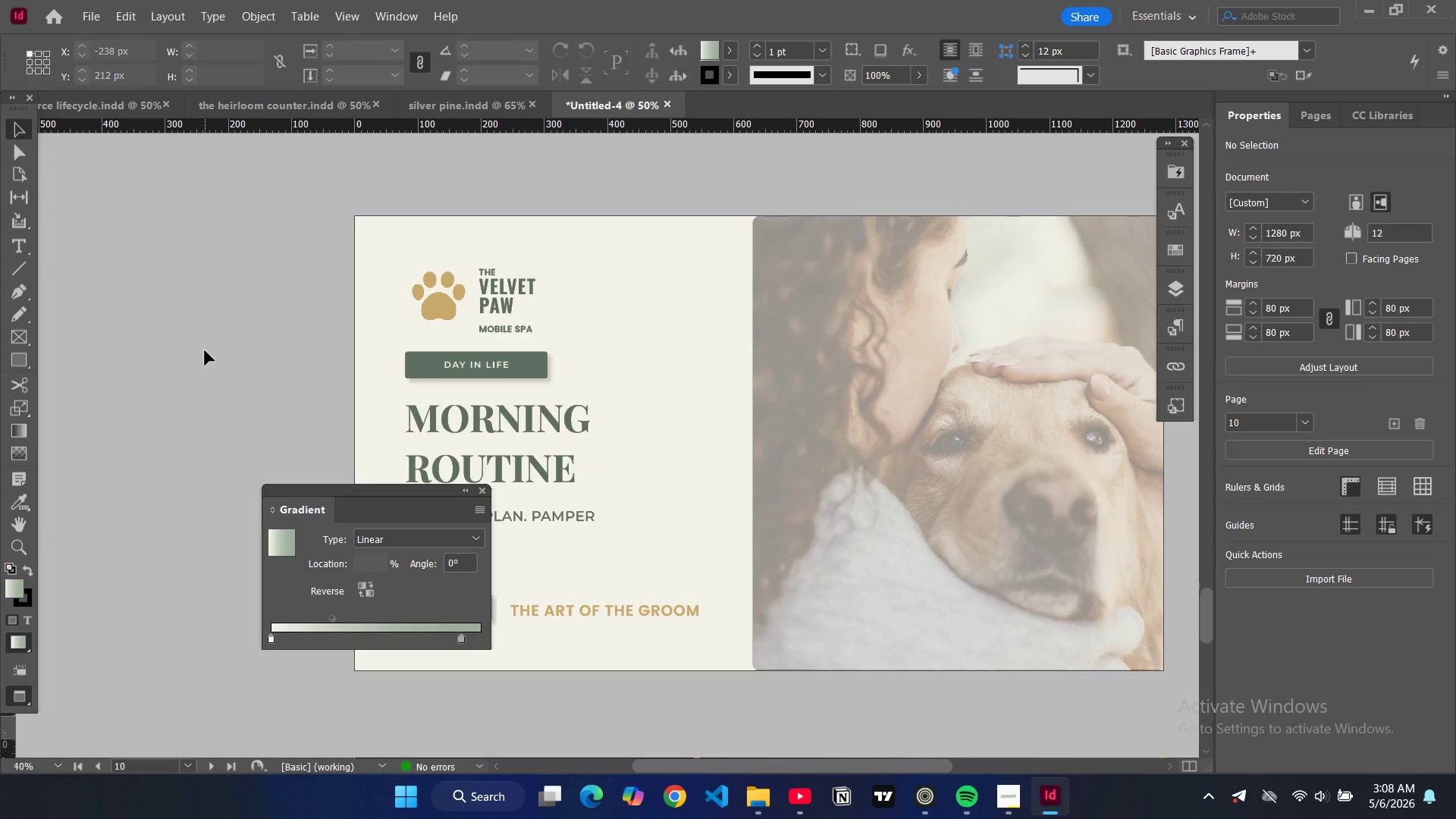 
wait(22.03)
 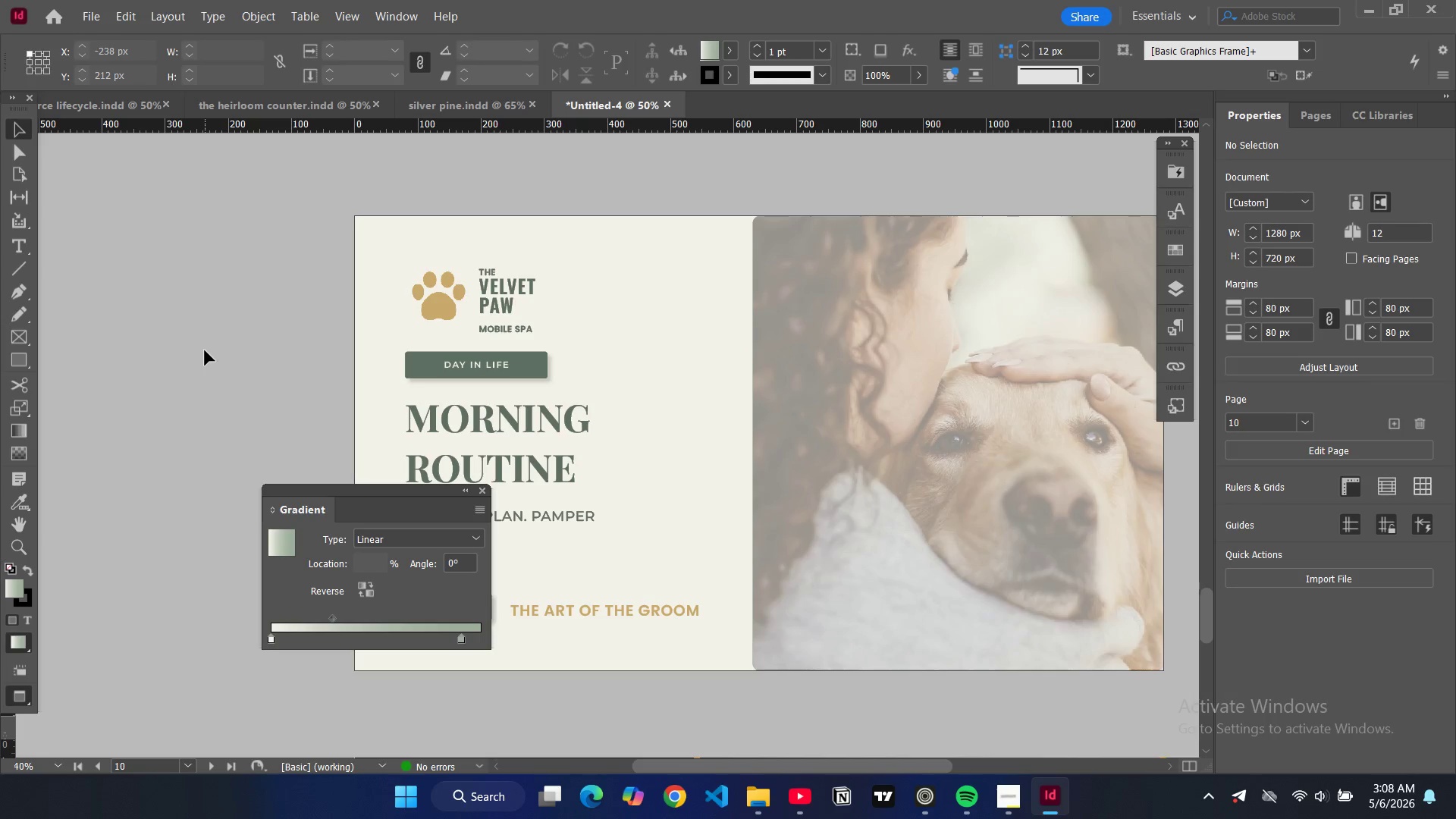 
left_click([911, 541])
 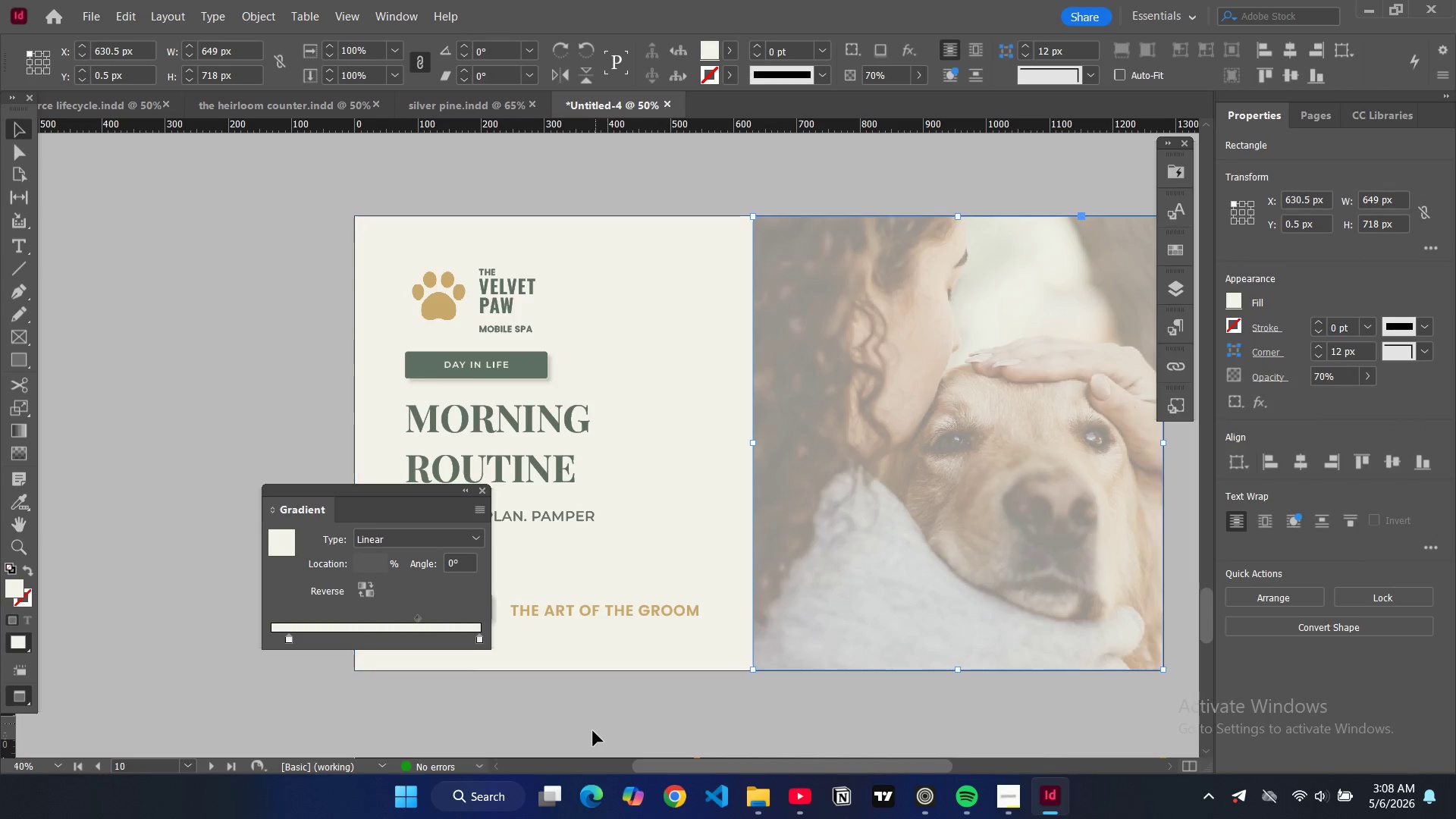 
left_click([593, 731])
 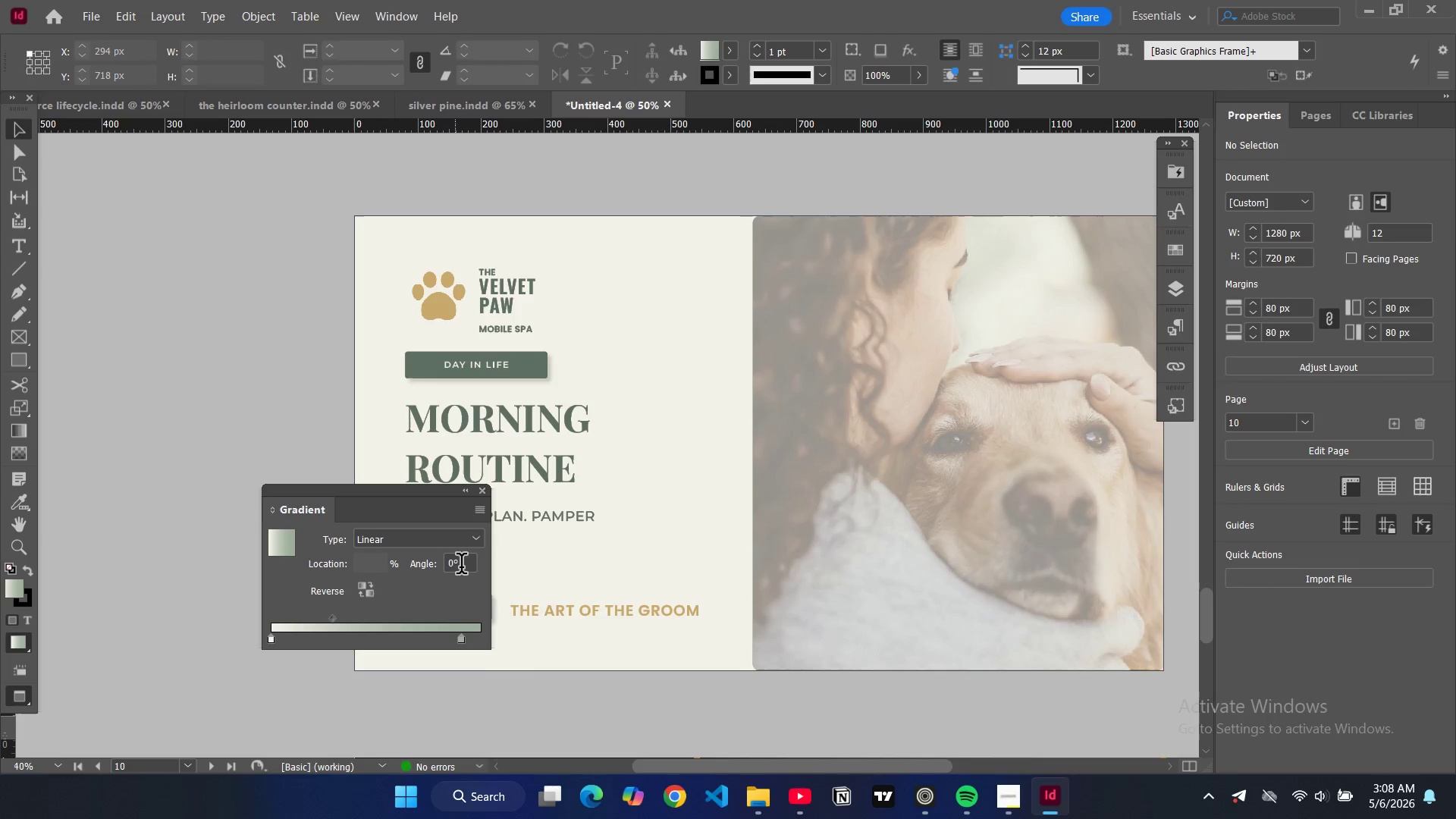 
left_click([479, 486])
 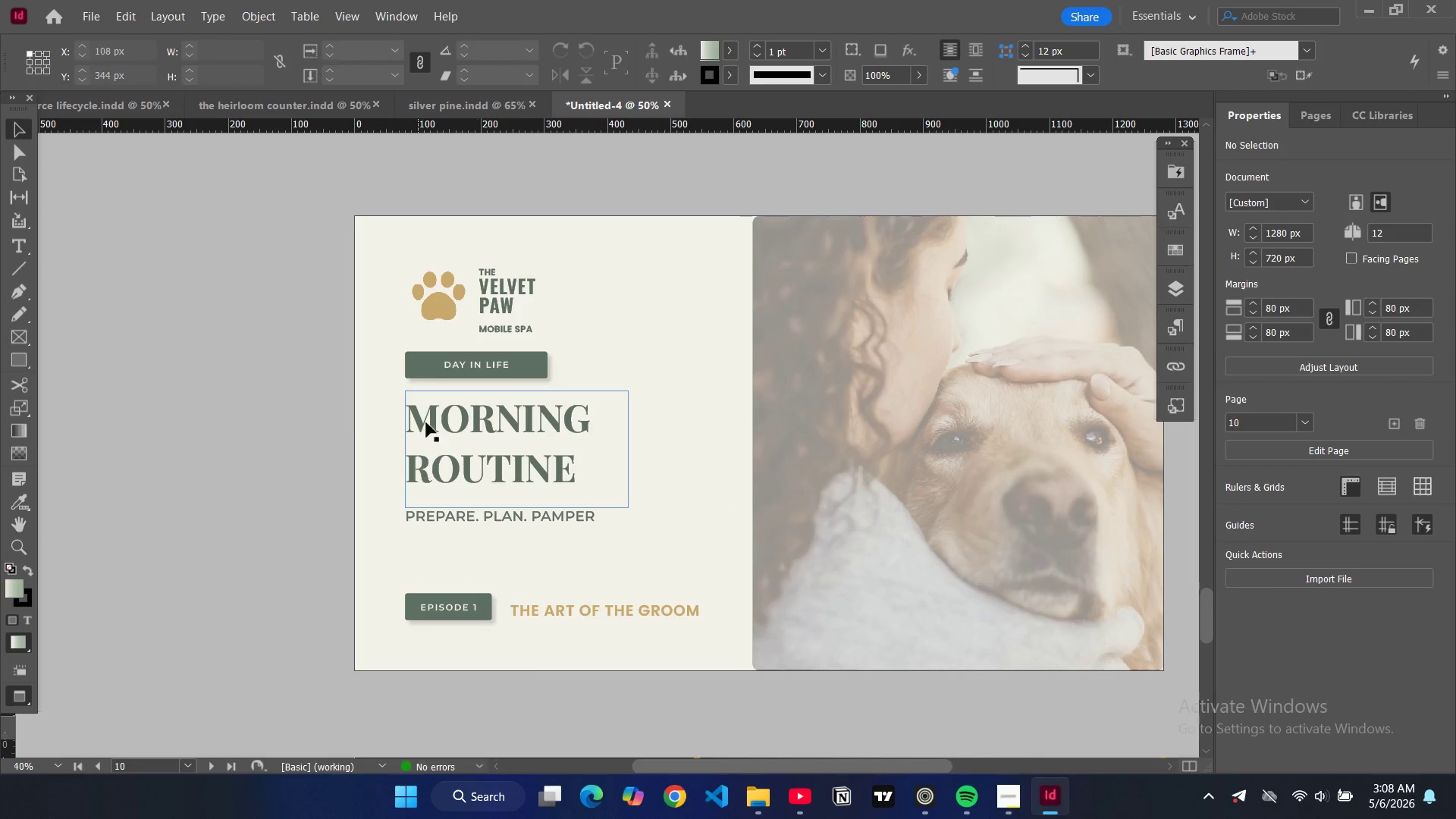 
double_click([444, 421])
 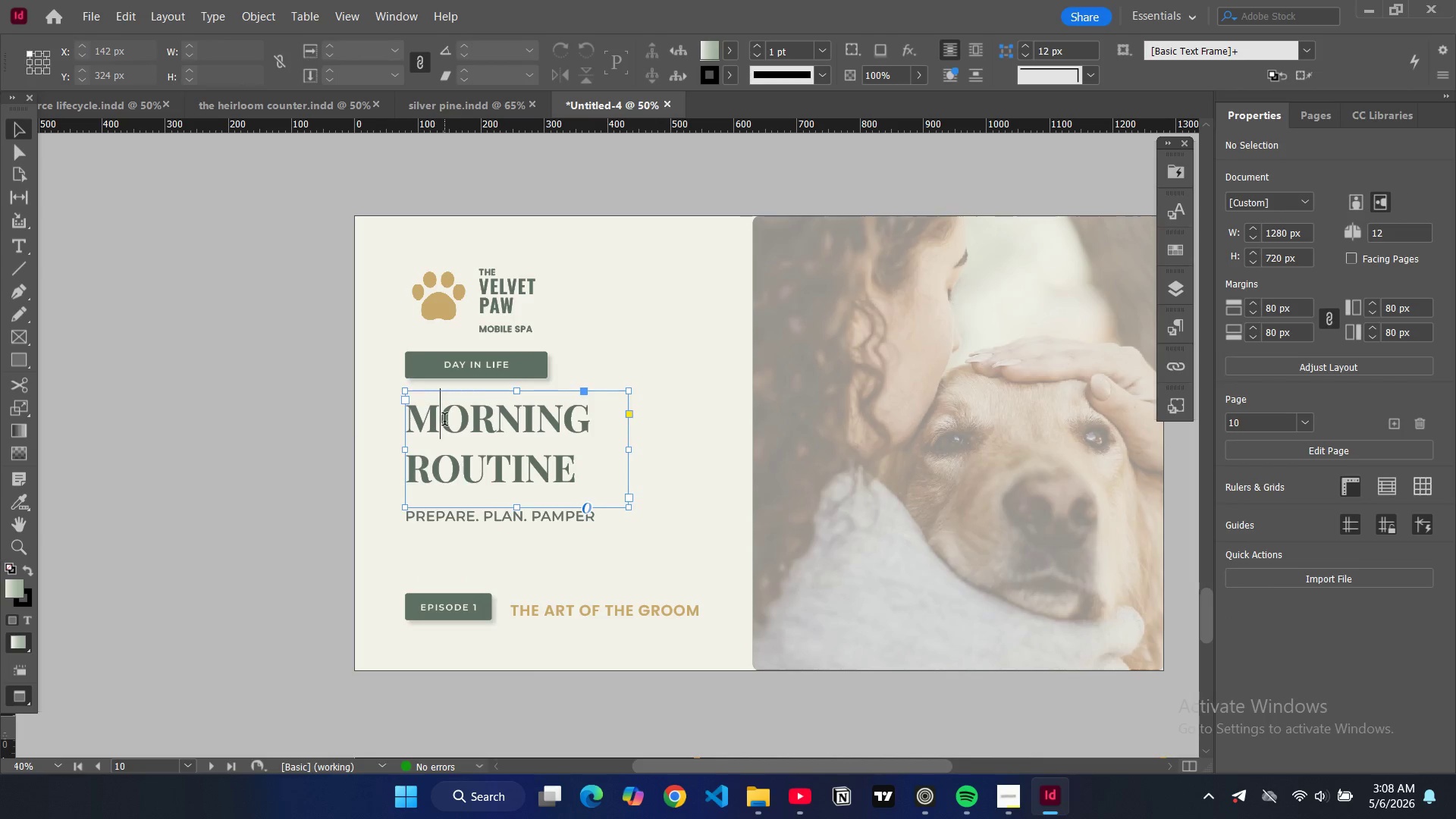 
key(Control+ControlLeft)
 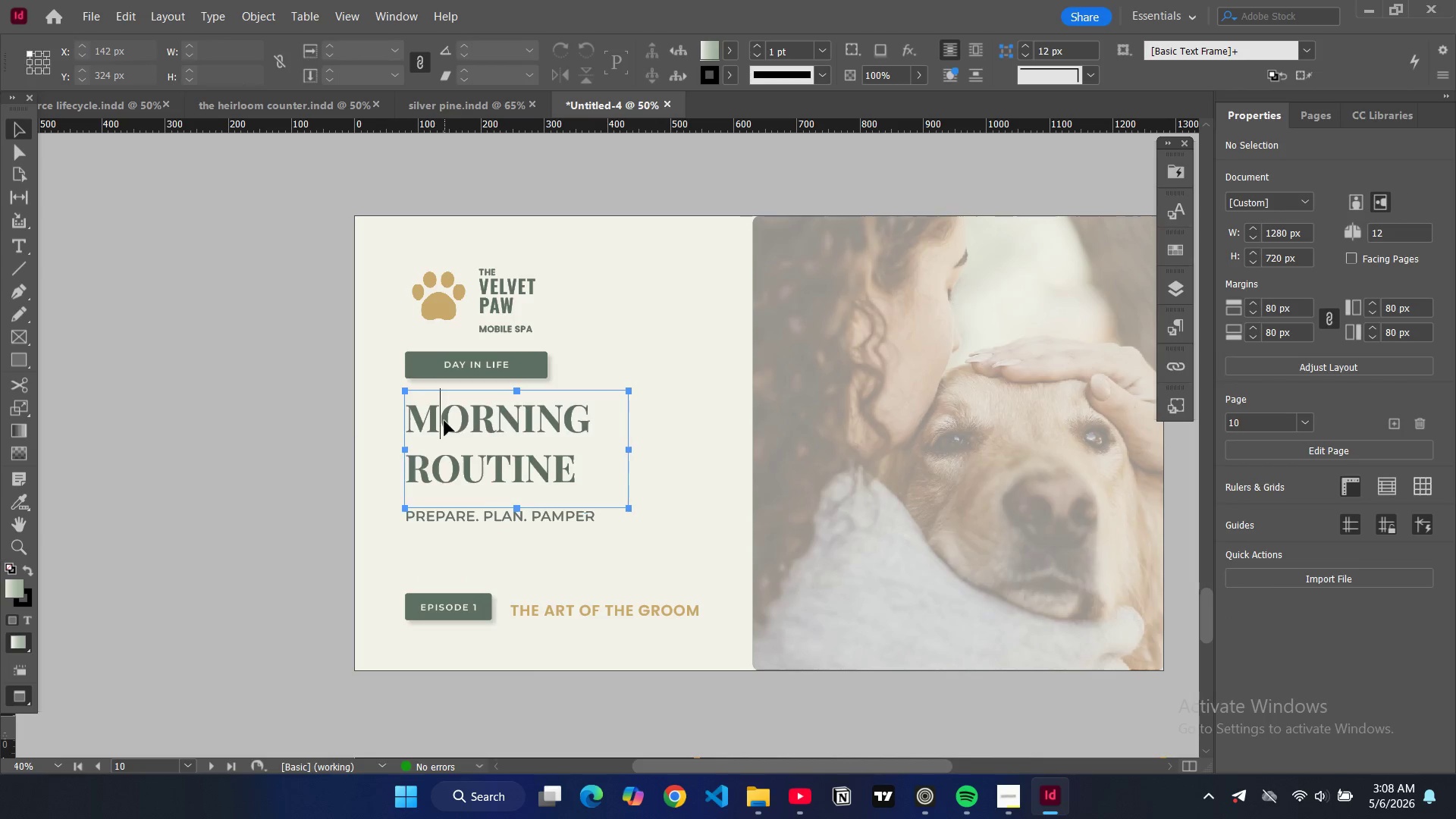 
key(Control+A)
 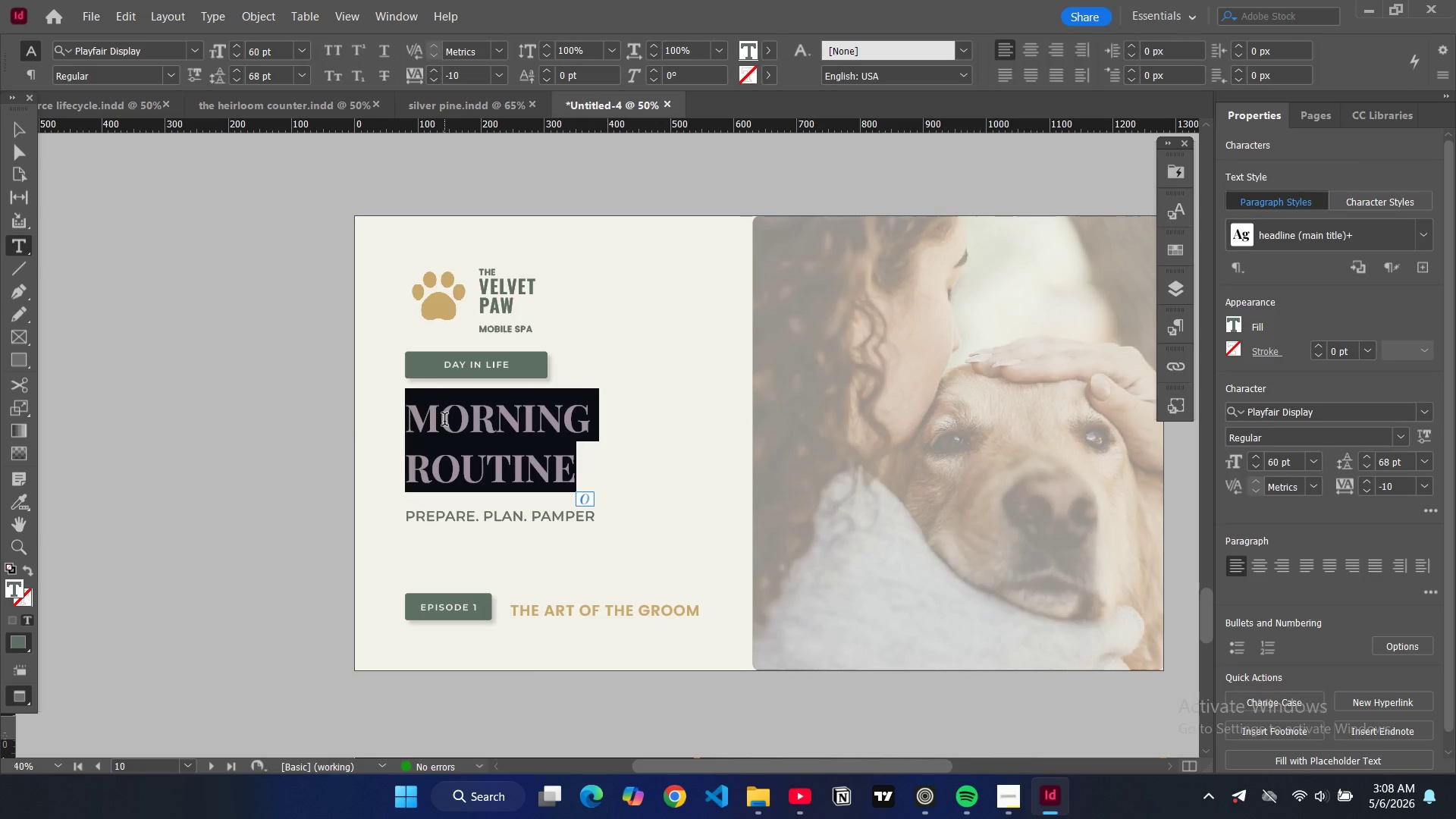 
type(on th )
key(Backspace)
type(e road to)
key(Backspace)
key(Backspace)
 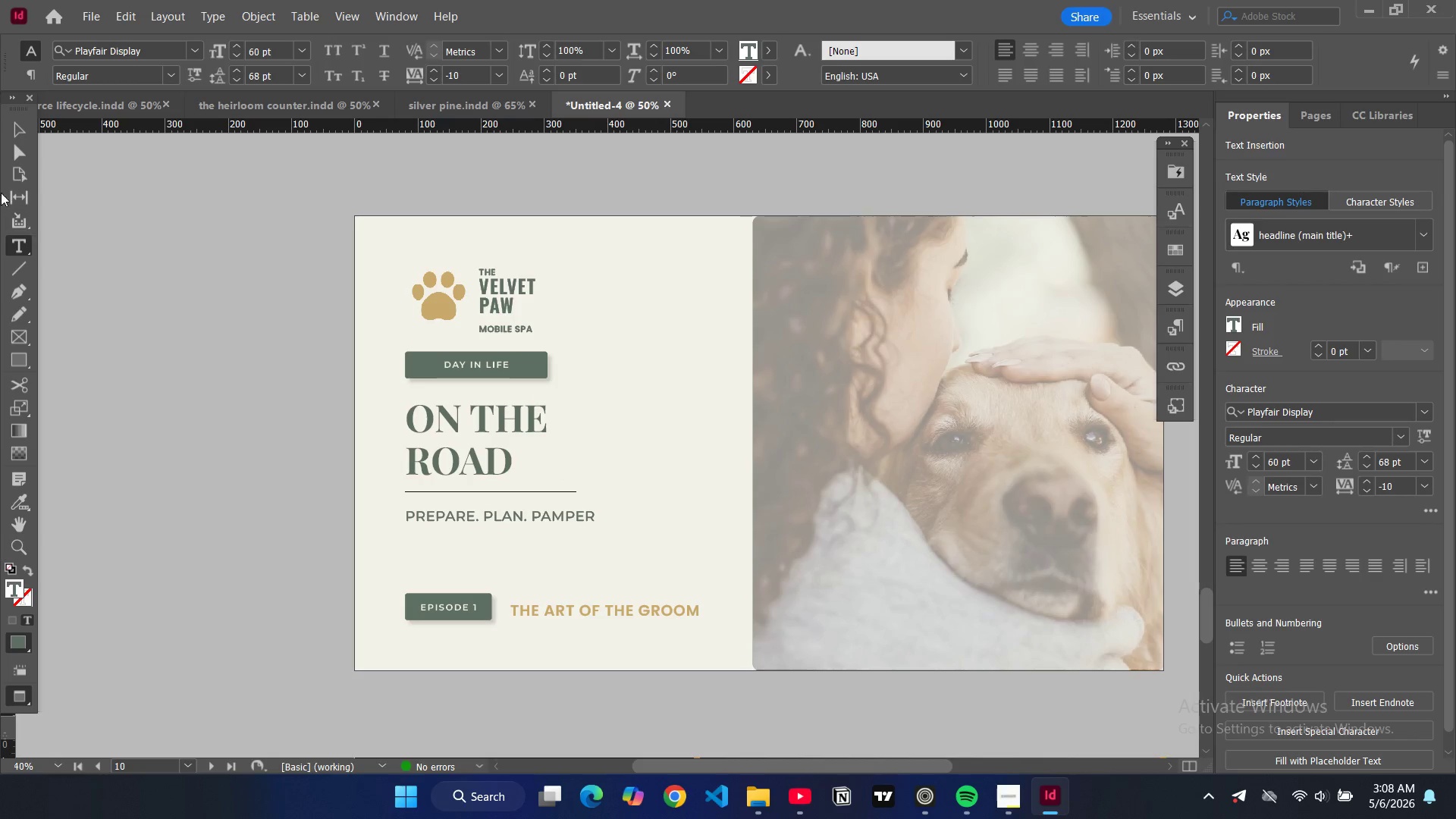 
left_click([17, 135])
 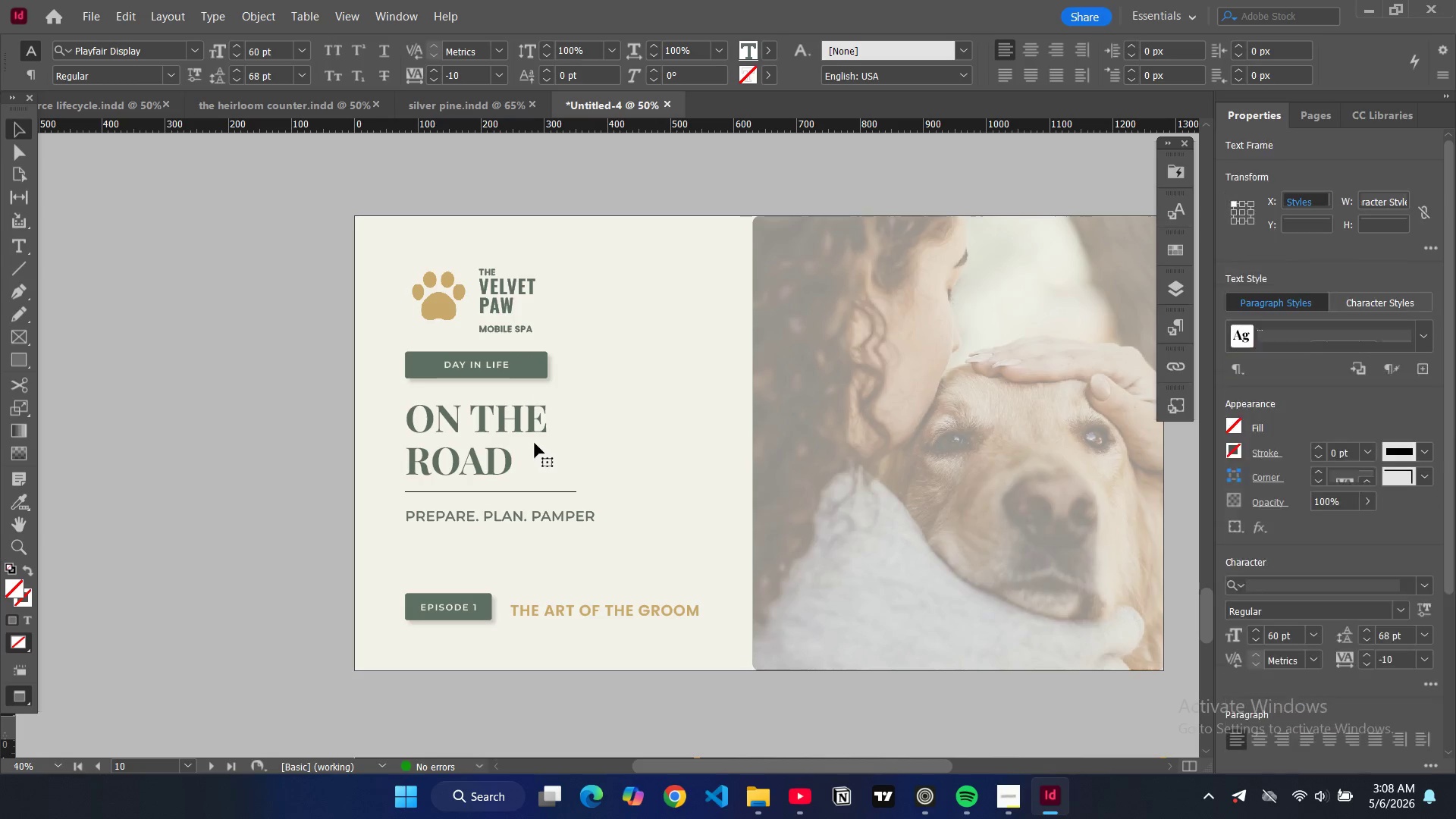 
left_click([535, 443])
 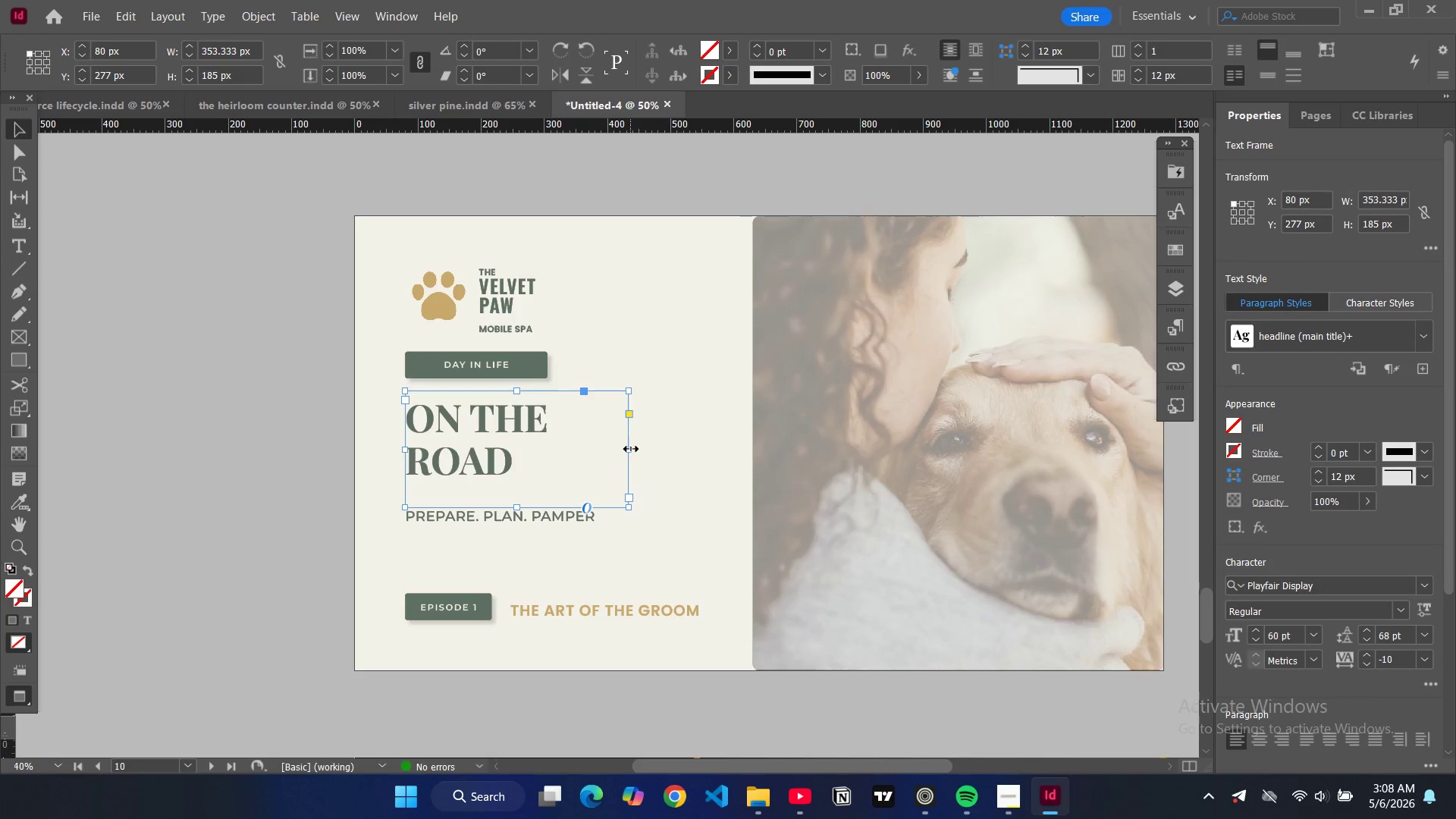 
left_click_drag(start_coordinate=[631, 449], to_coordinate=[732, 465])
 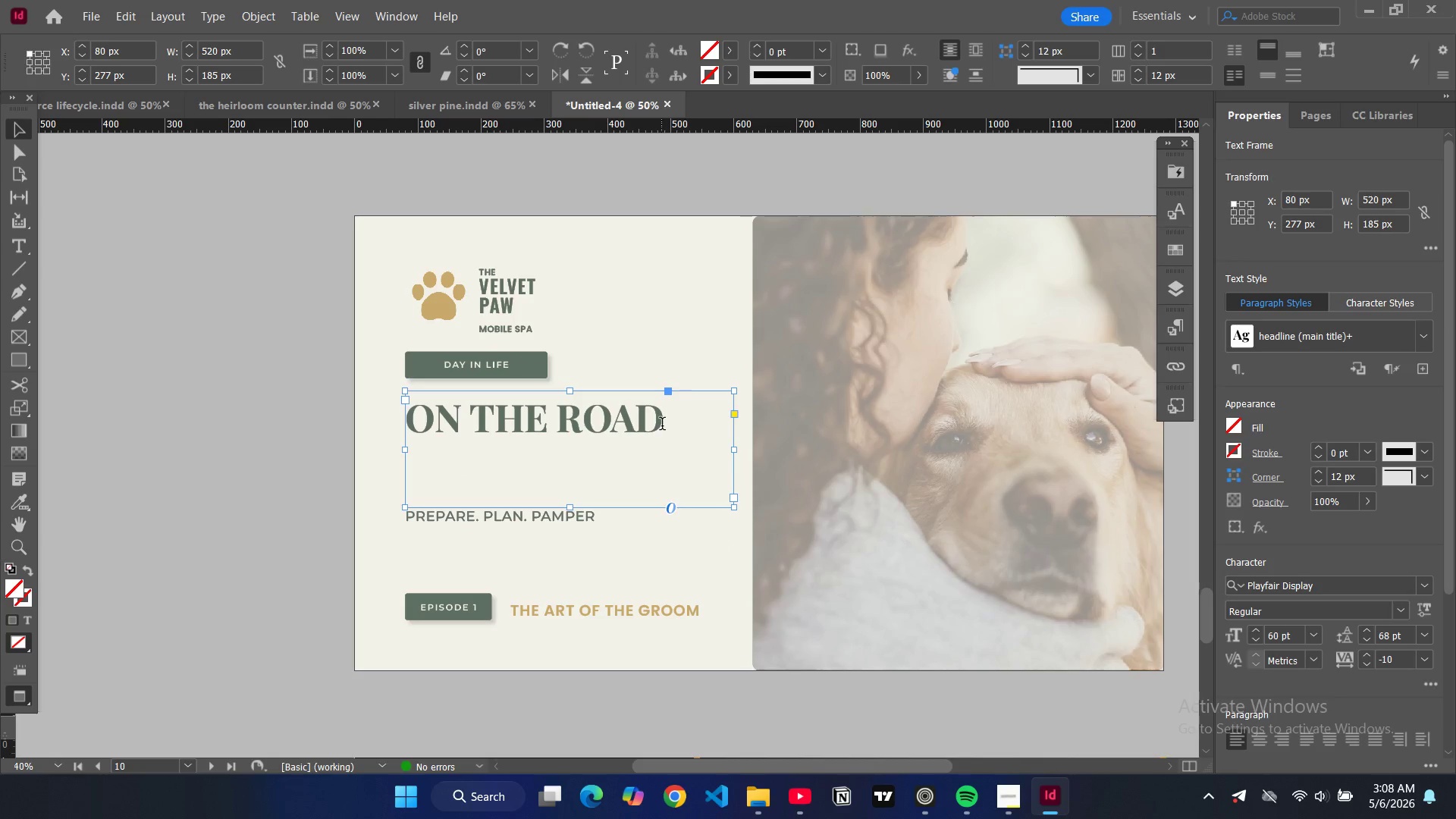 
double_click([662, 425])
 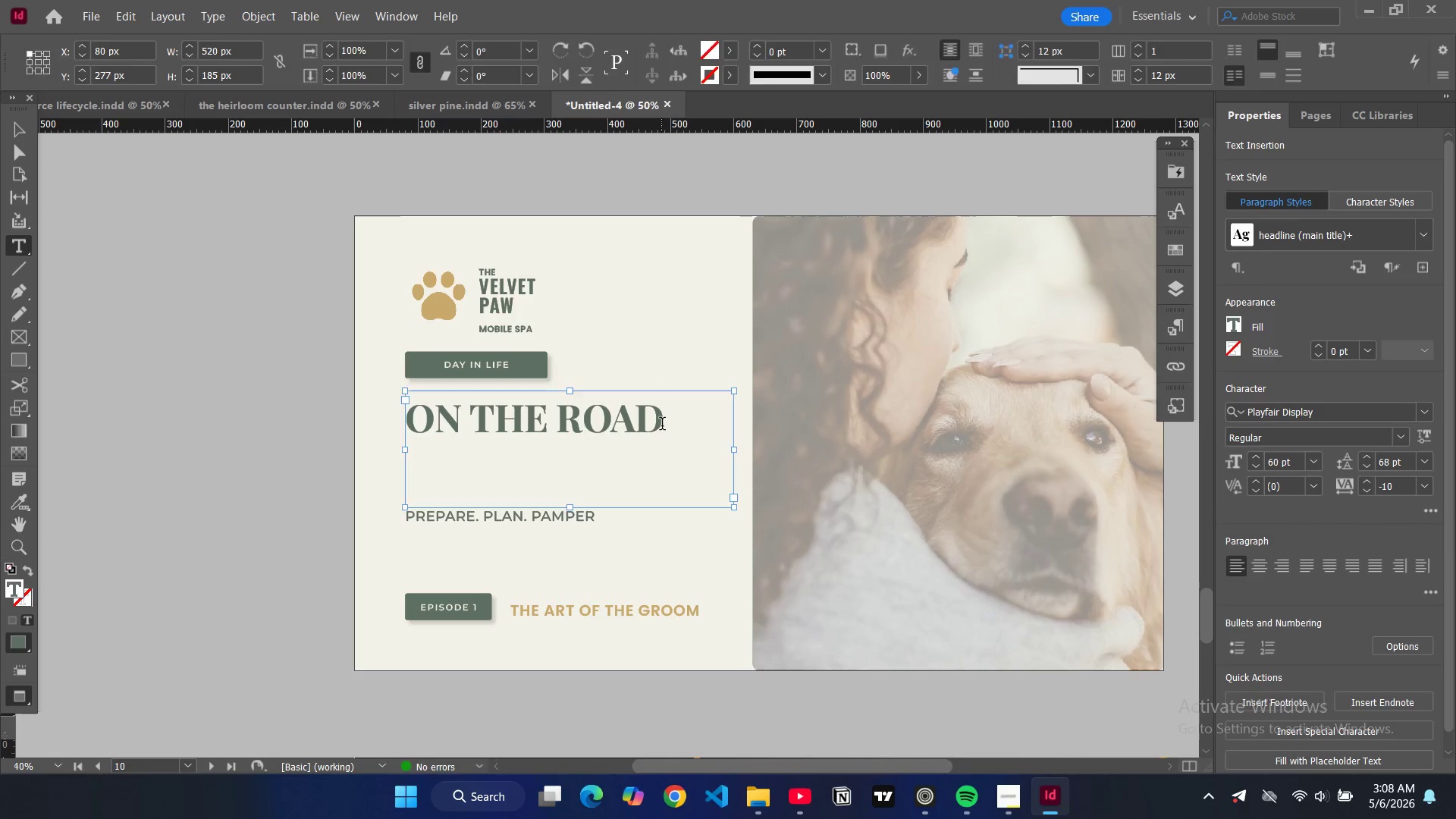 
key(Enter)
 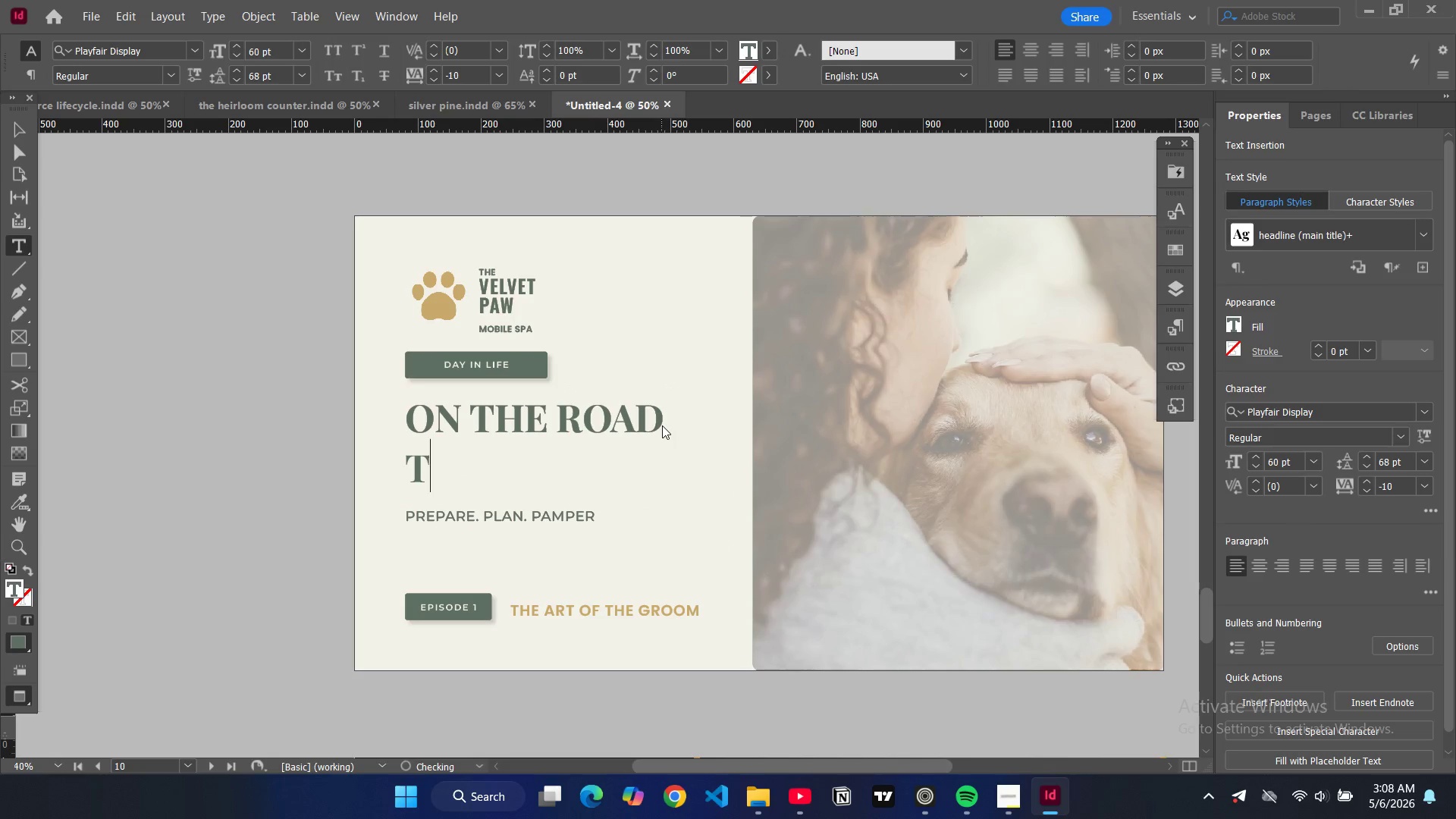 
type(to happy paws)
 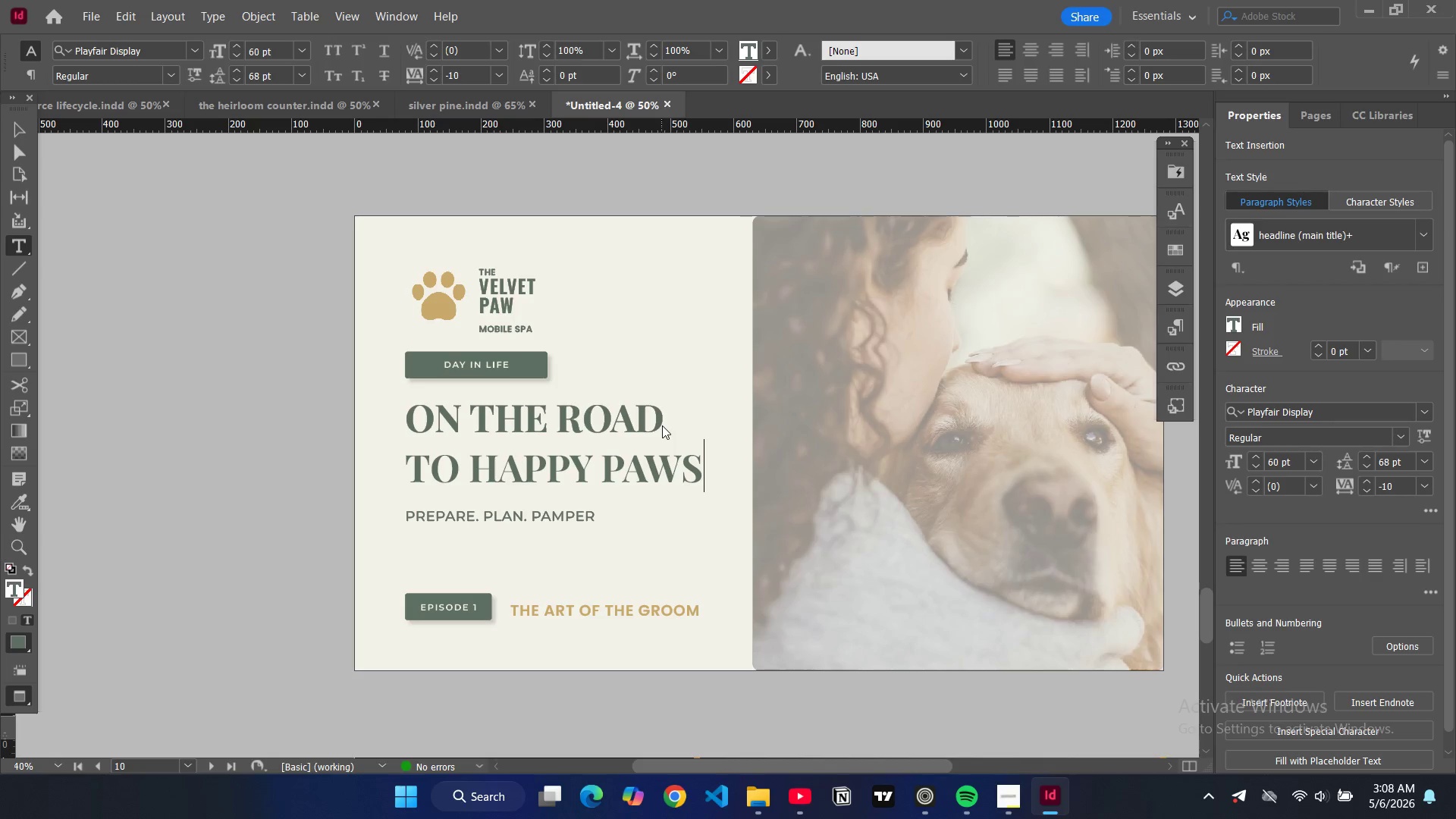 
double_click([570, 511])
 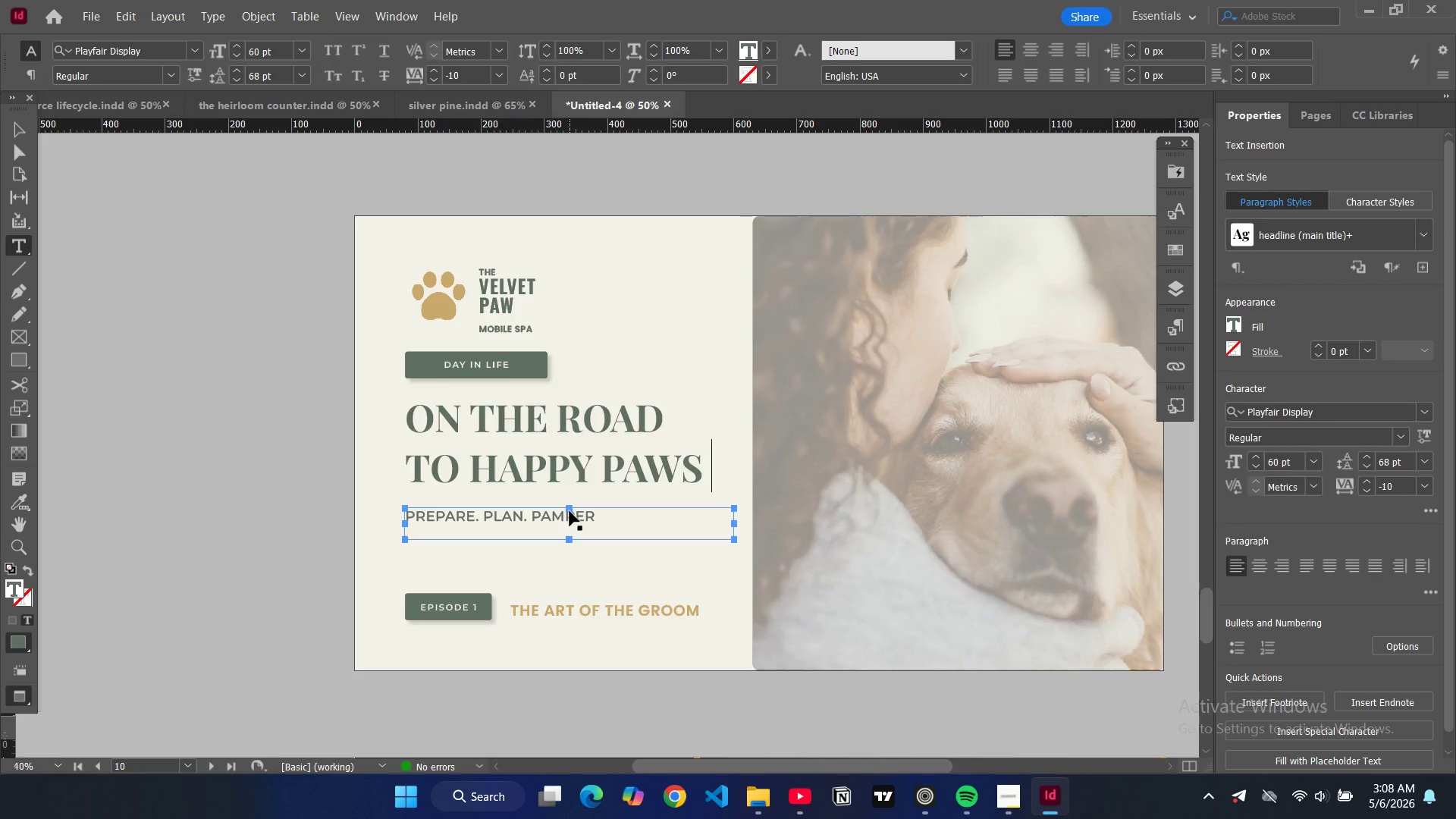 
key(Control+A)
 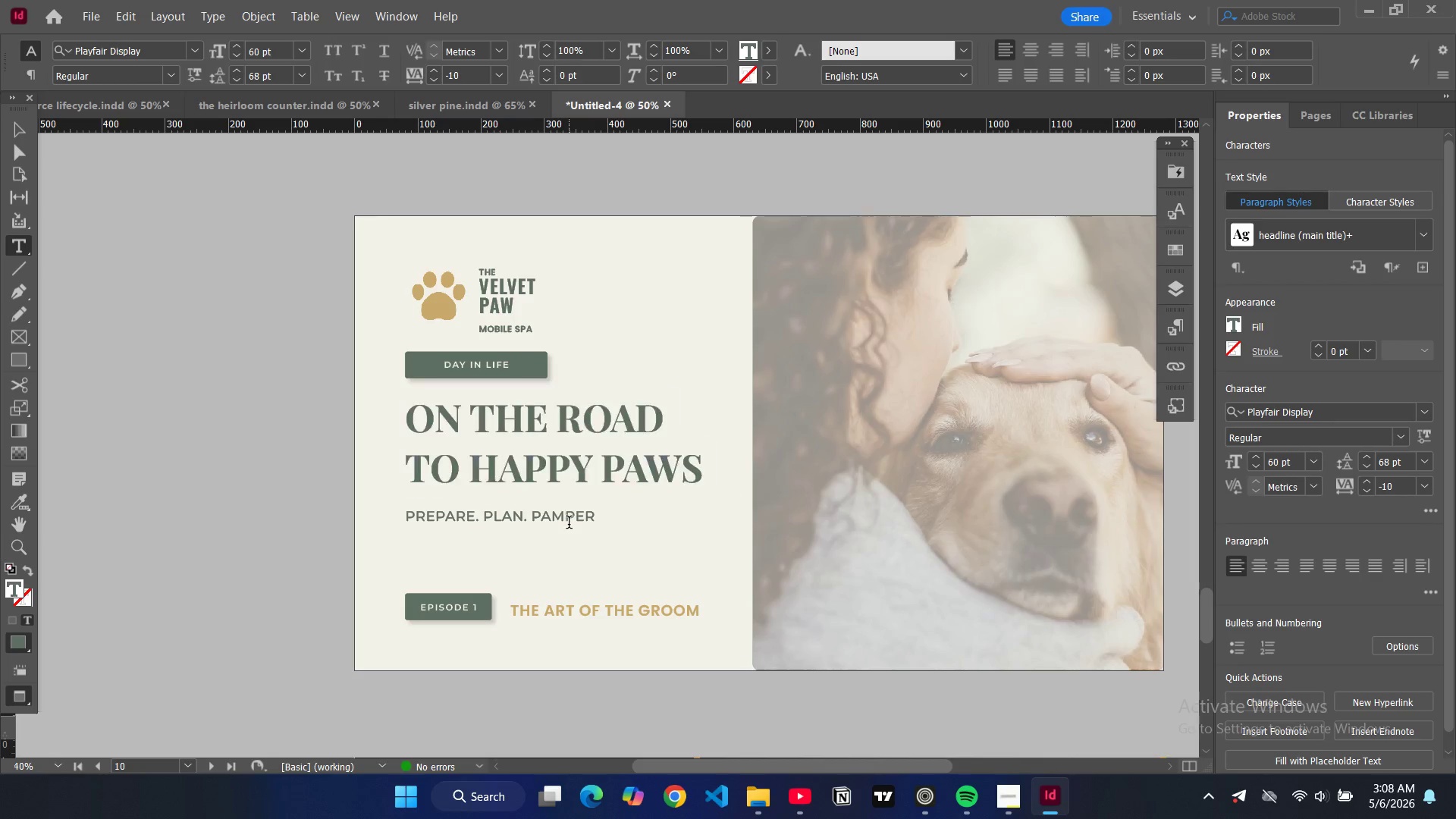 
double_click([569, 524])
 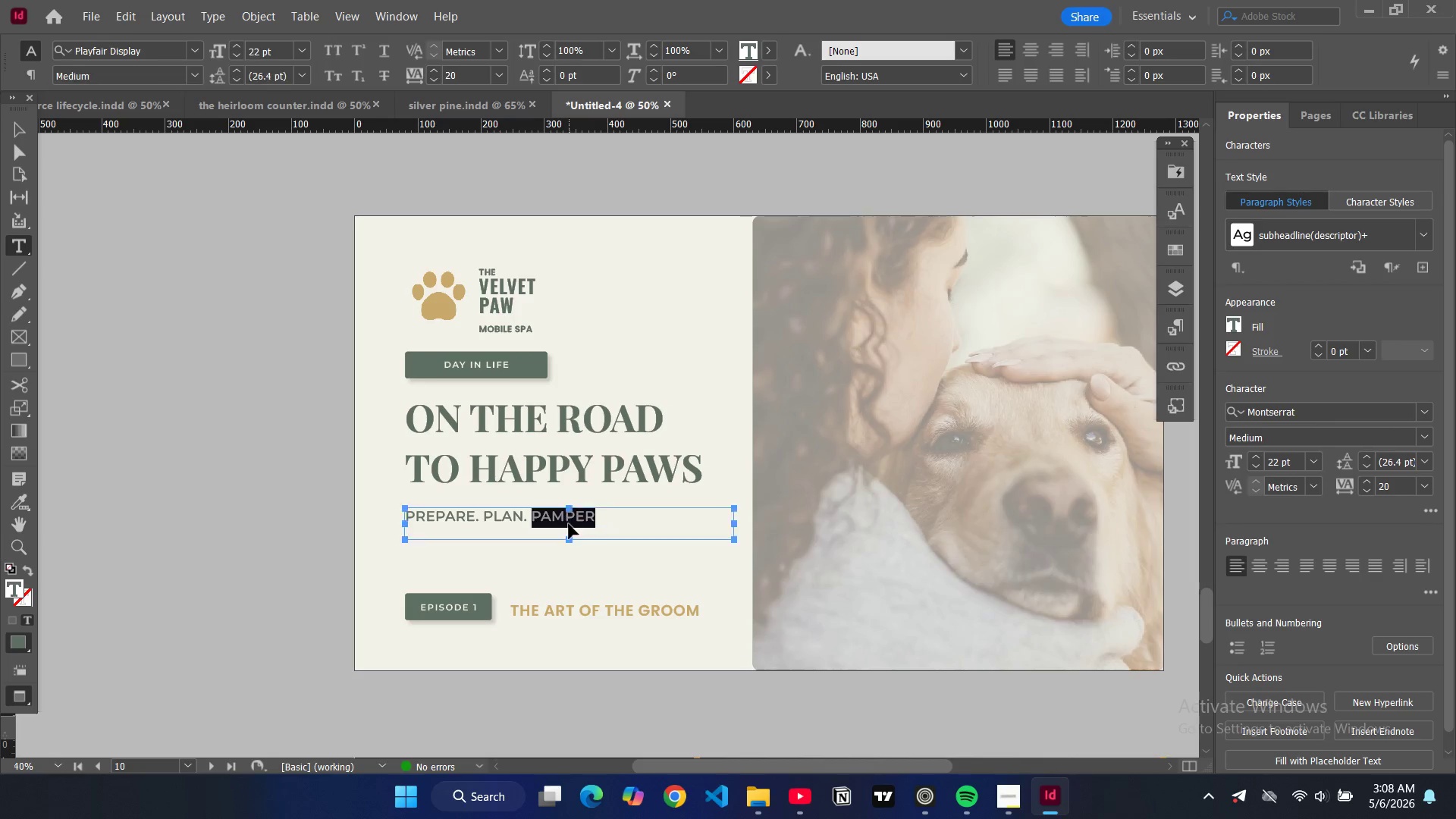 
key(Control+ControlLeft)
 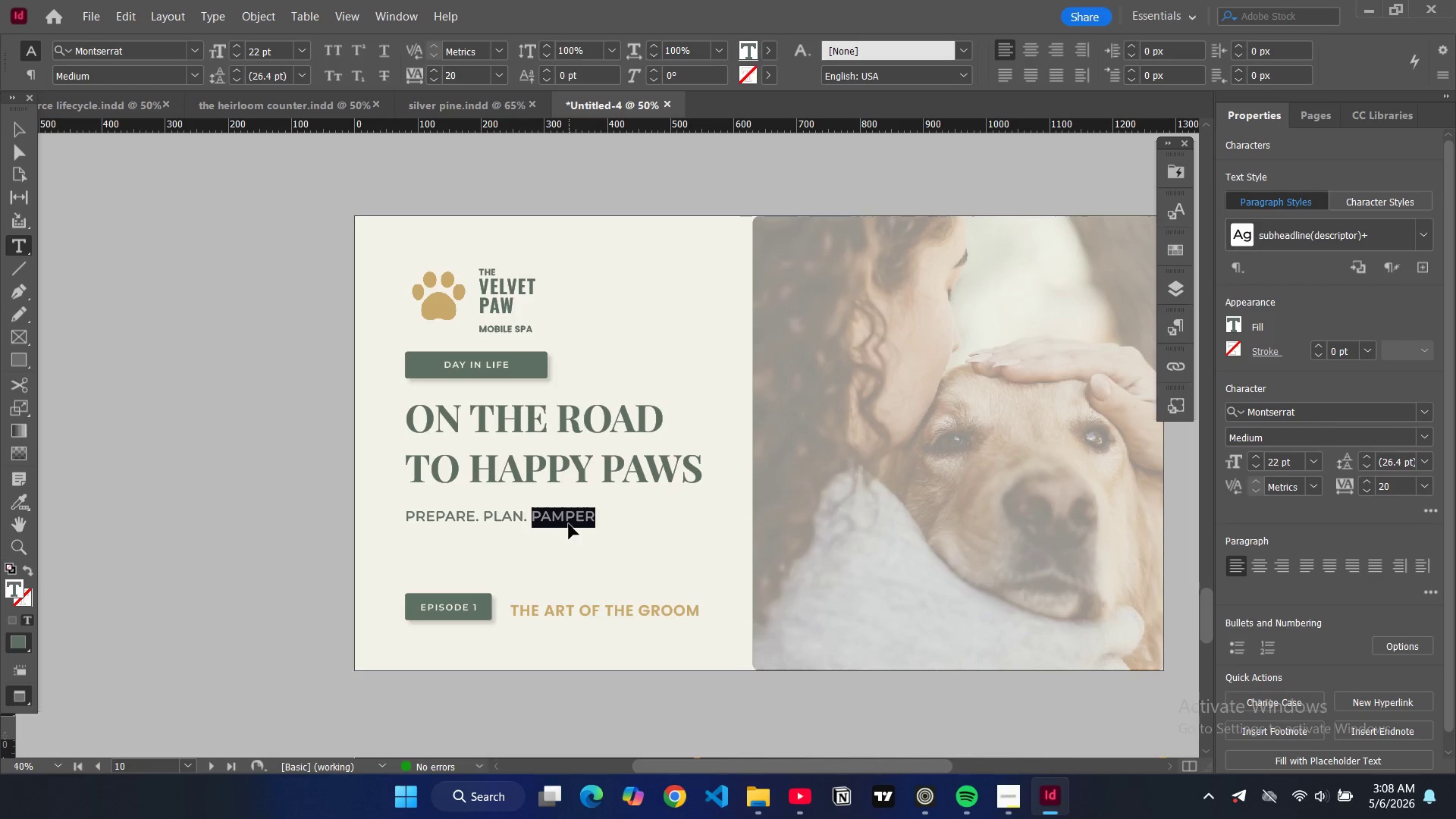 
key(Control+A)
 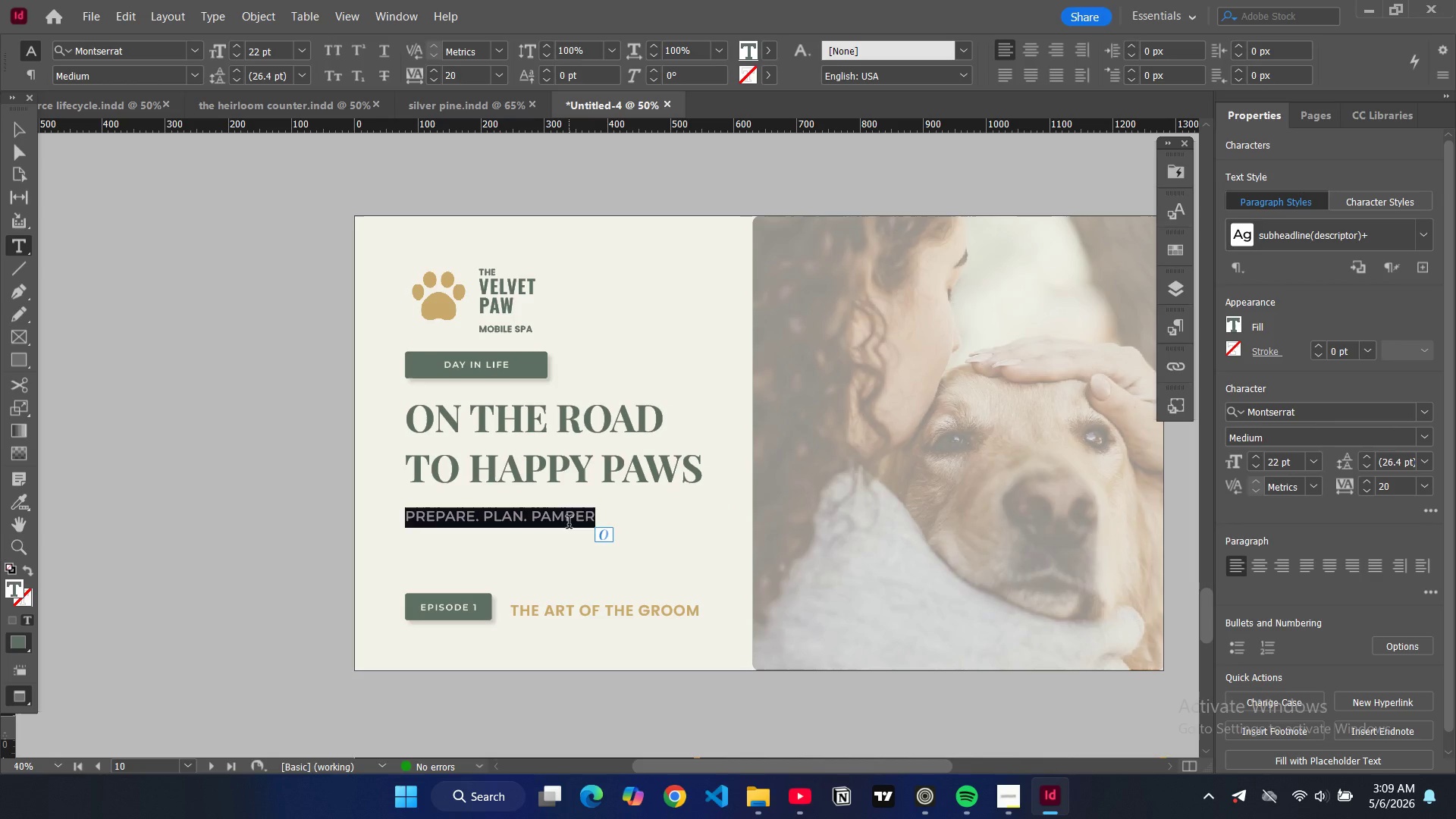 
type(mobile spa. )
key(Backspace)
key(Backspace)
type( in acrion)
key(Backspace)
key(Backspace)
key(Backspace)
key(Backspace)
type(tion)
 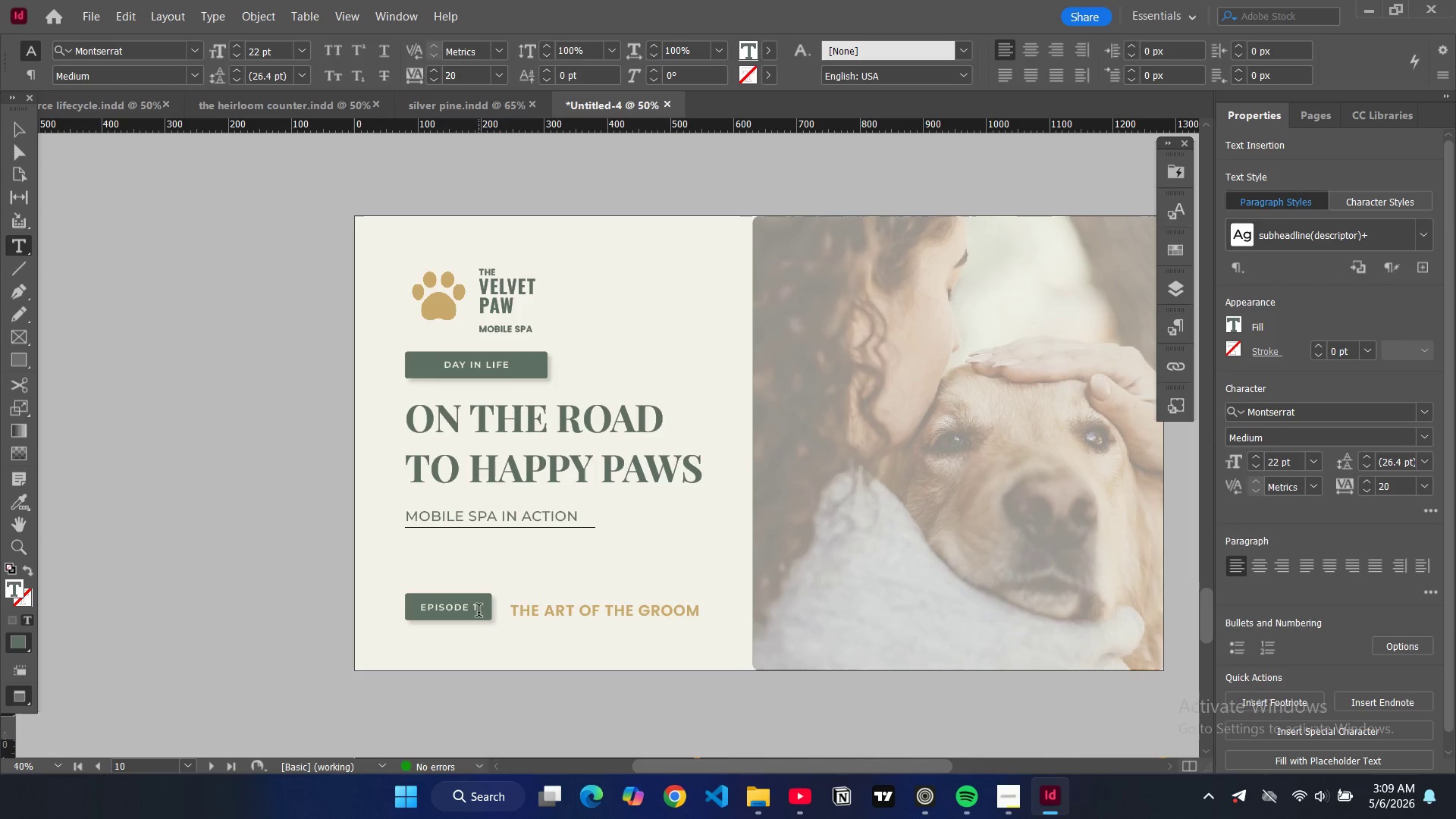 
scroll: coordinate [770, 582], scroll_direction: up, amount: 8.0
 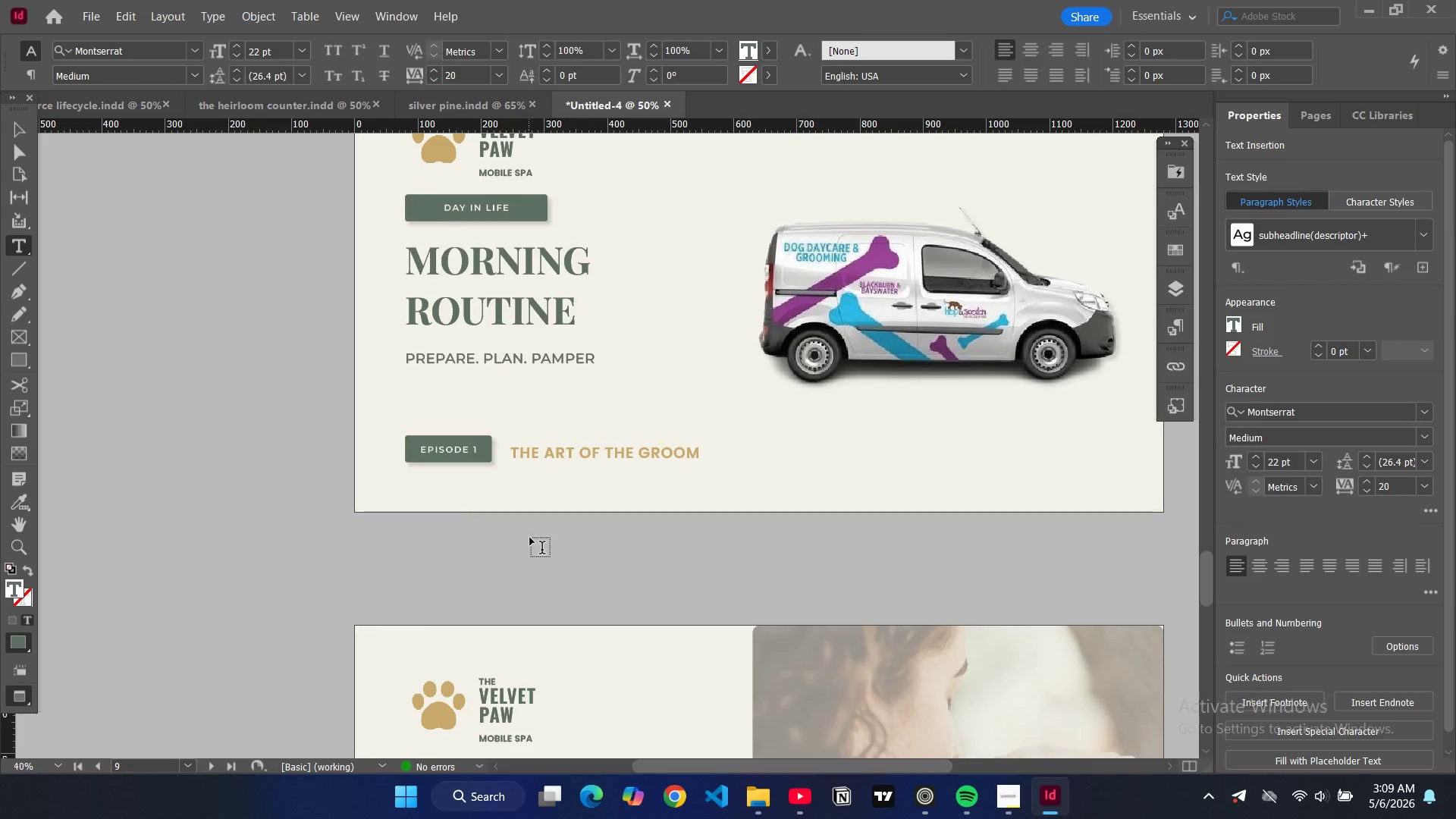 
scroll: coordinate [527, 559], scroll_direction: down, amount: 9.0
 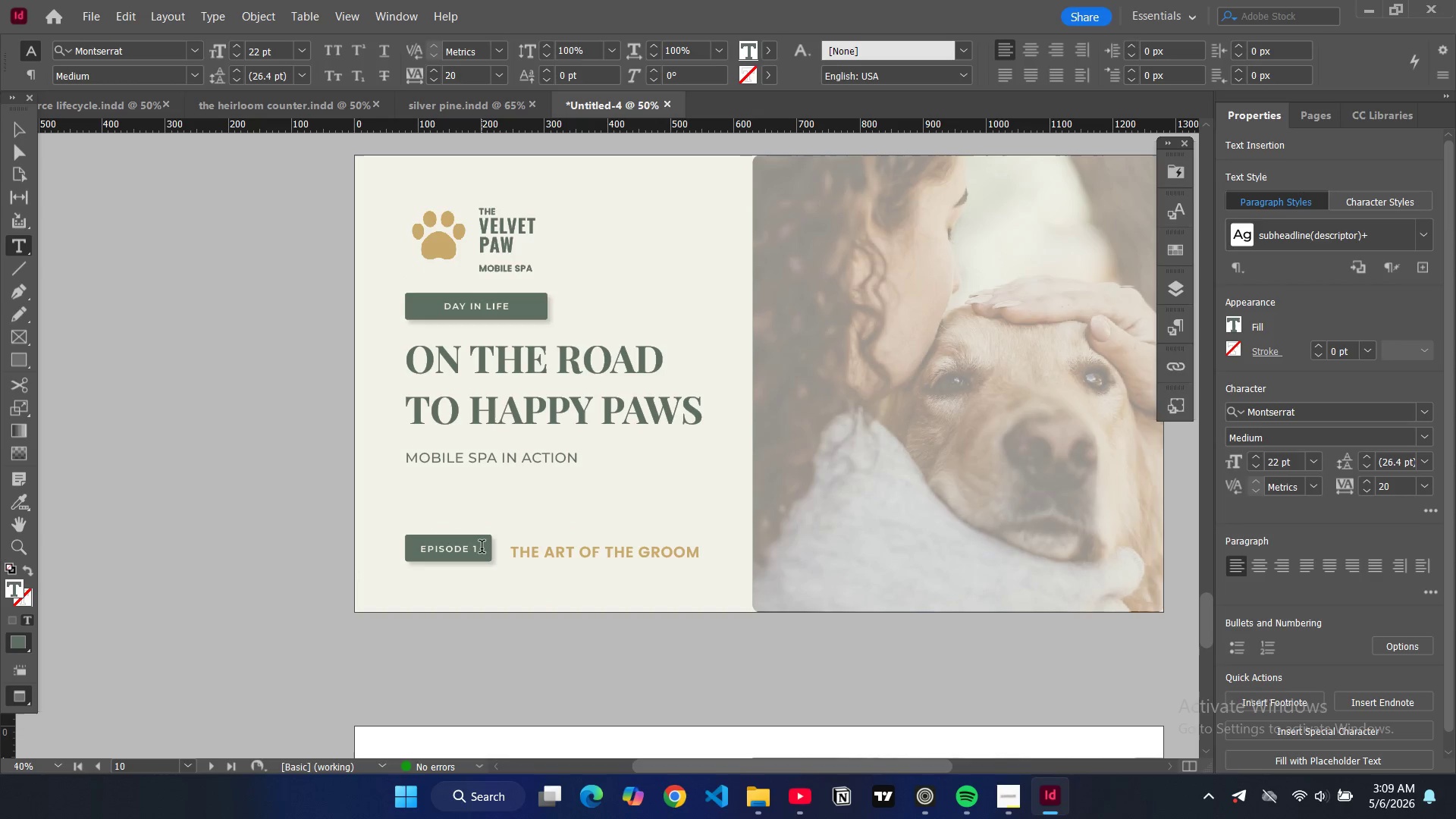 
left_click([482, 548])
 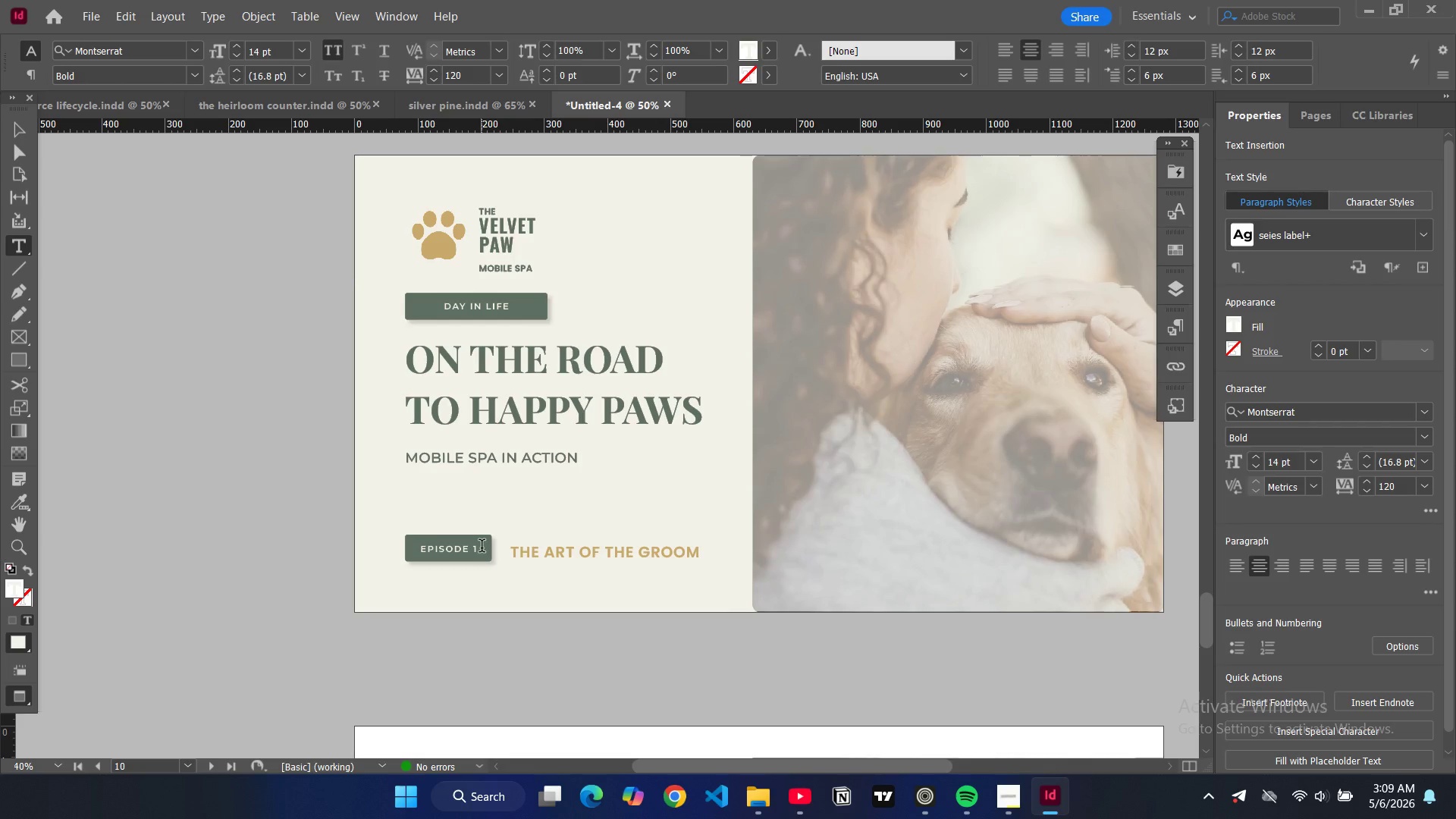 
key(Backspace)
 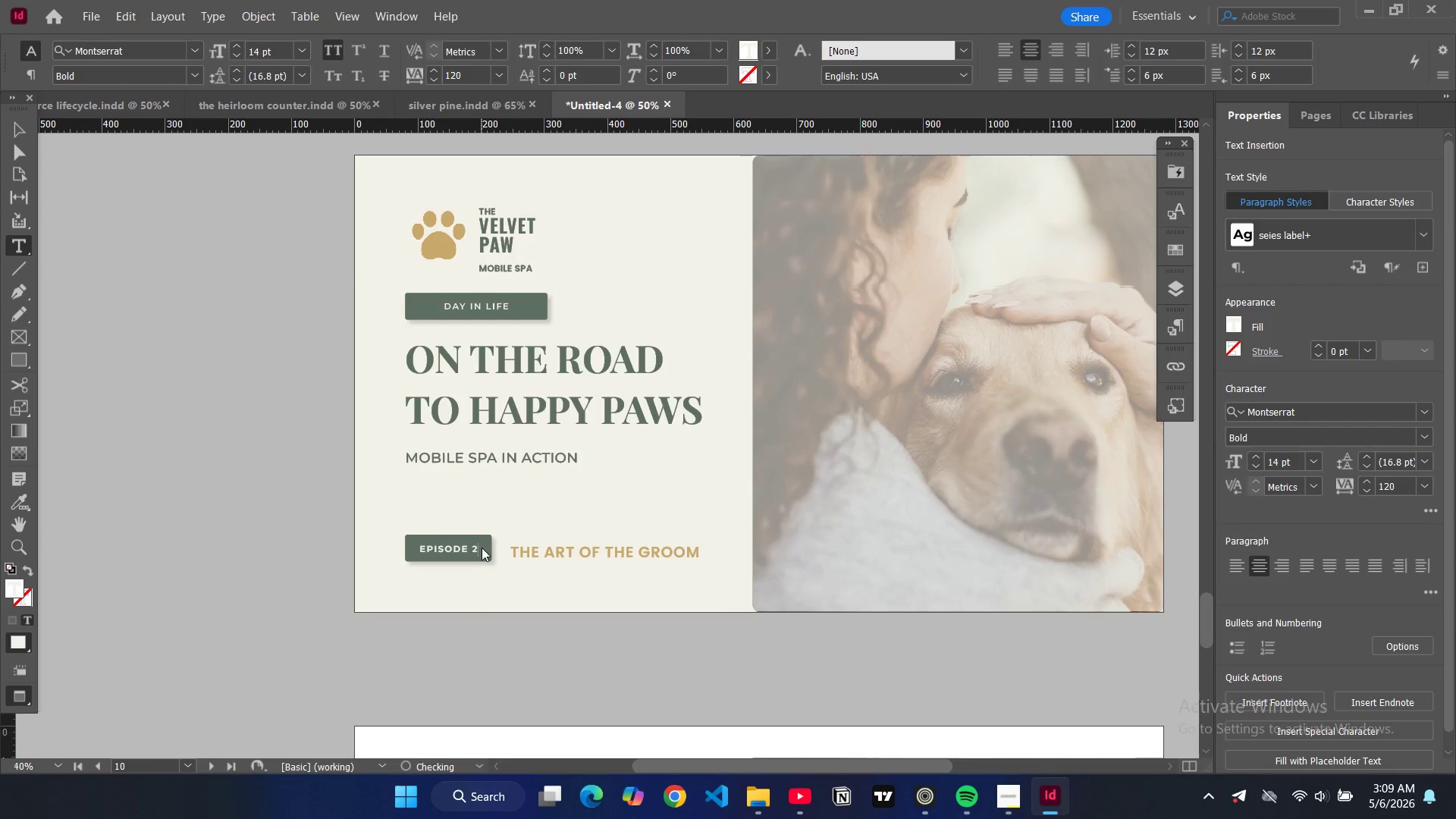 
key(2)
 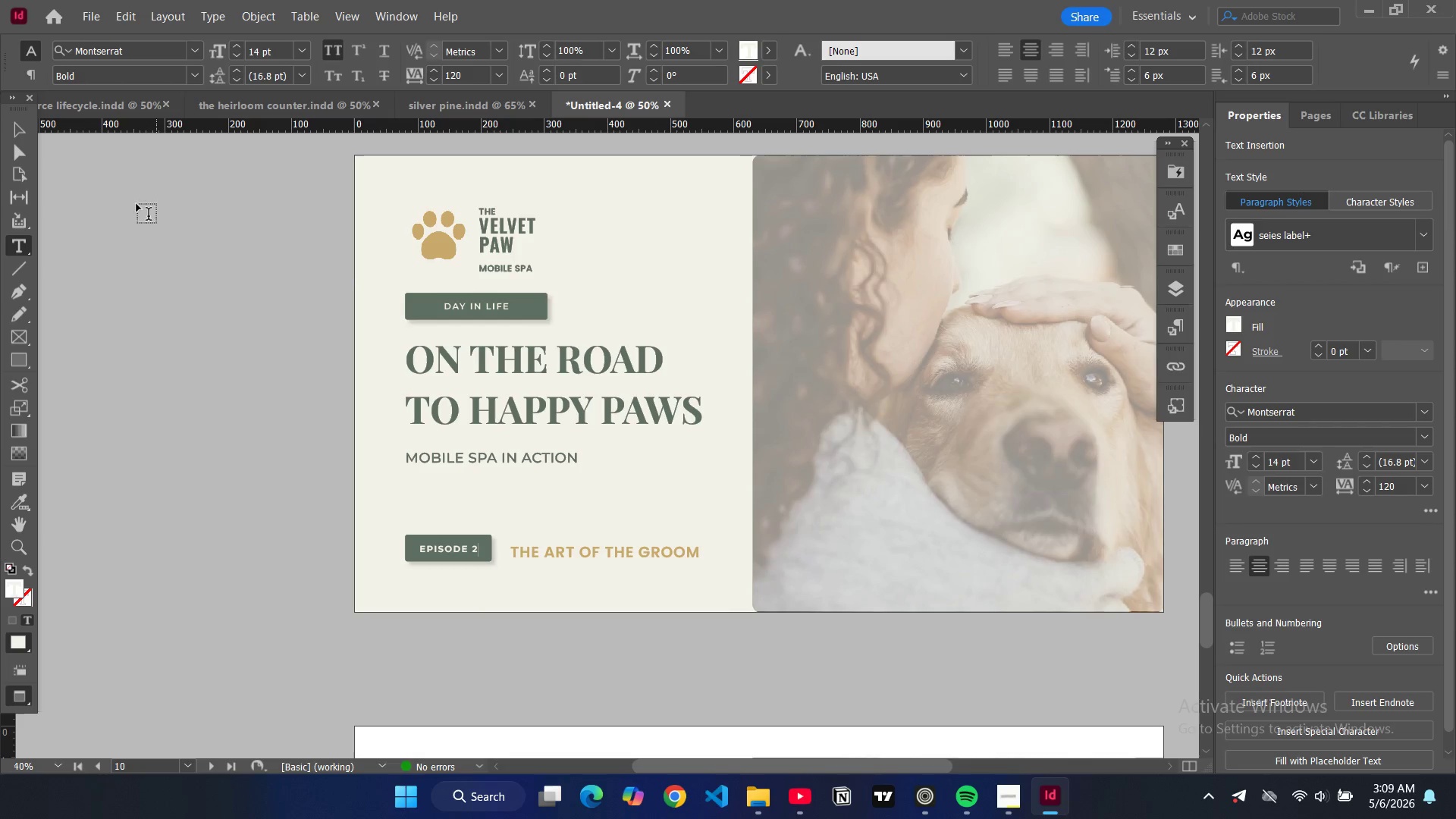 
left_click([19, 130])
 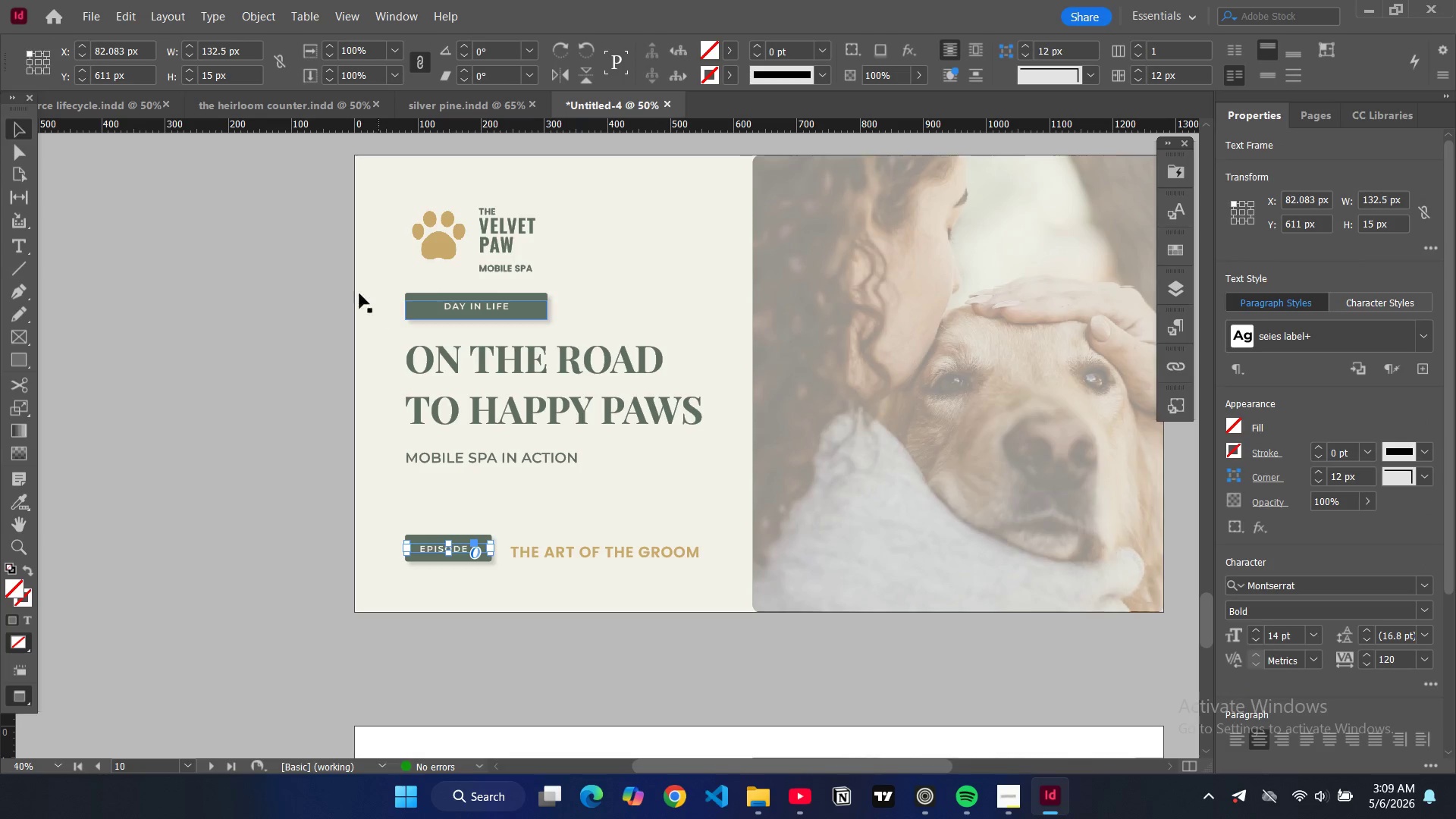 
scroll: coordinate [640, 333], scroll_direction: up, amount: 13.0
 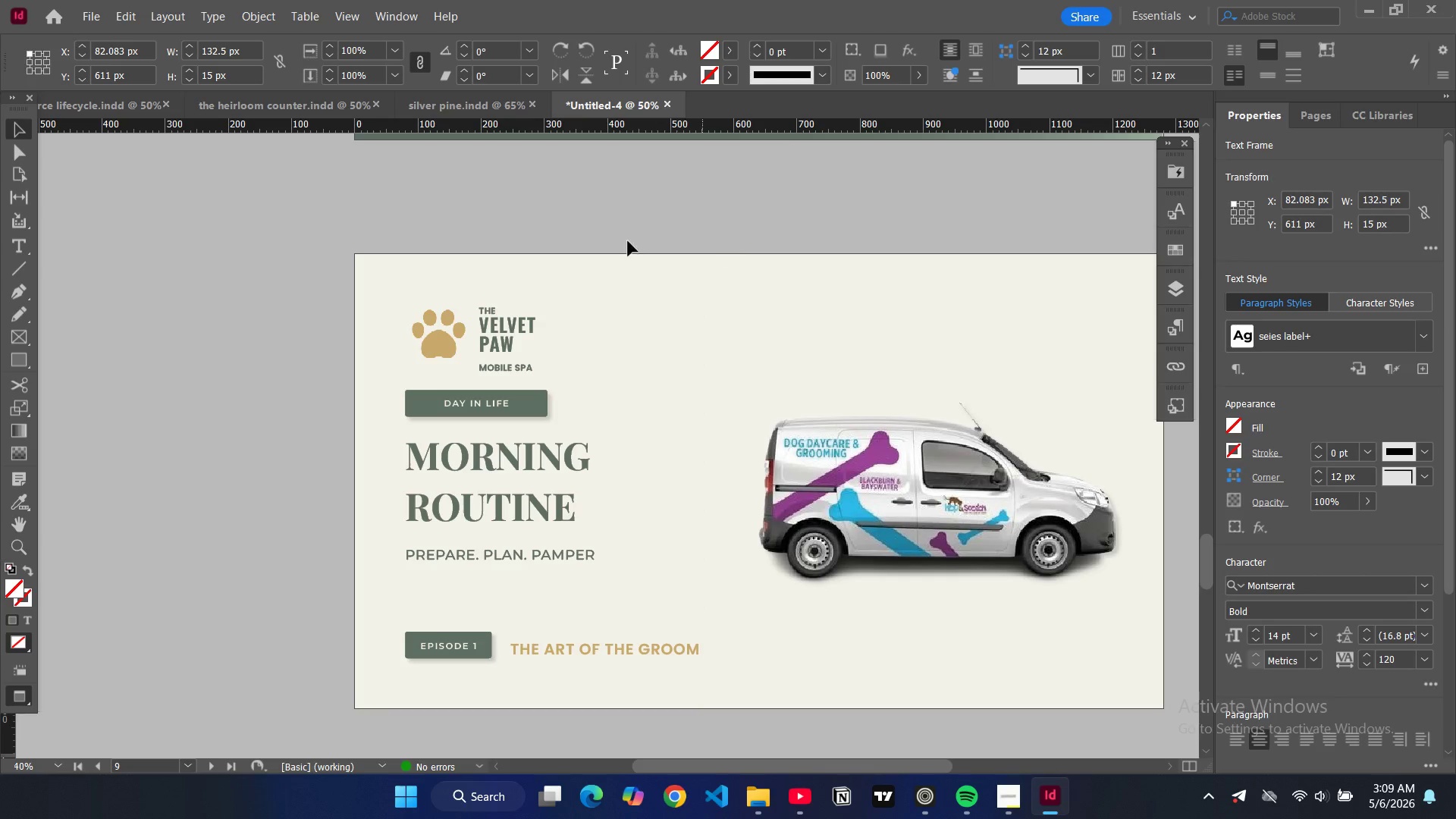 
scroll: coordinate [306, 215], scroll_direction: down, amount: 13.0
 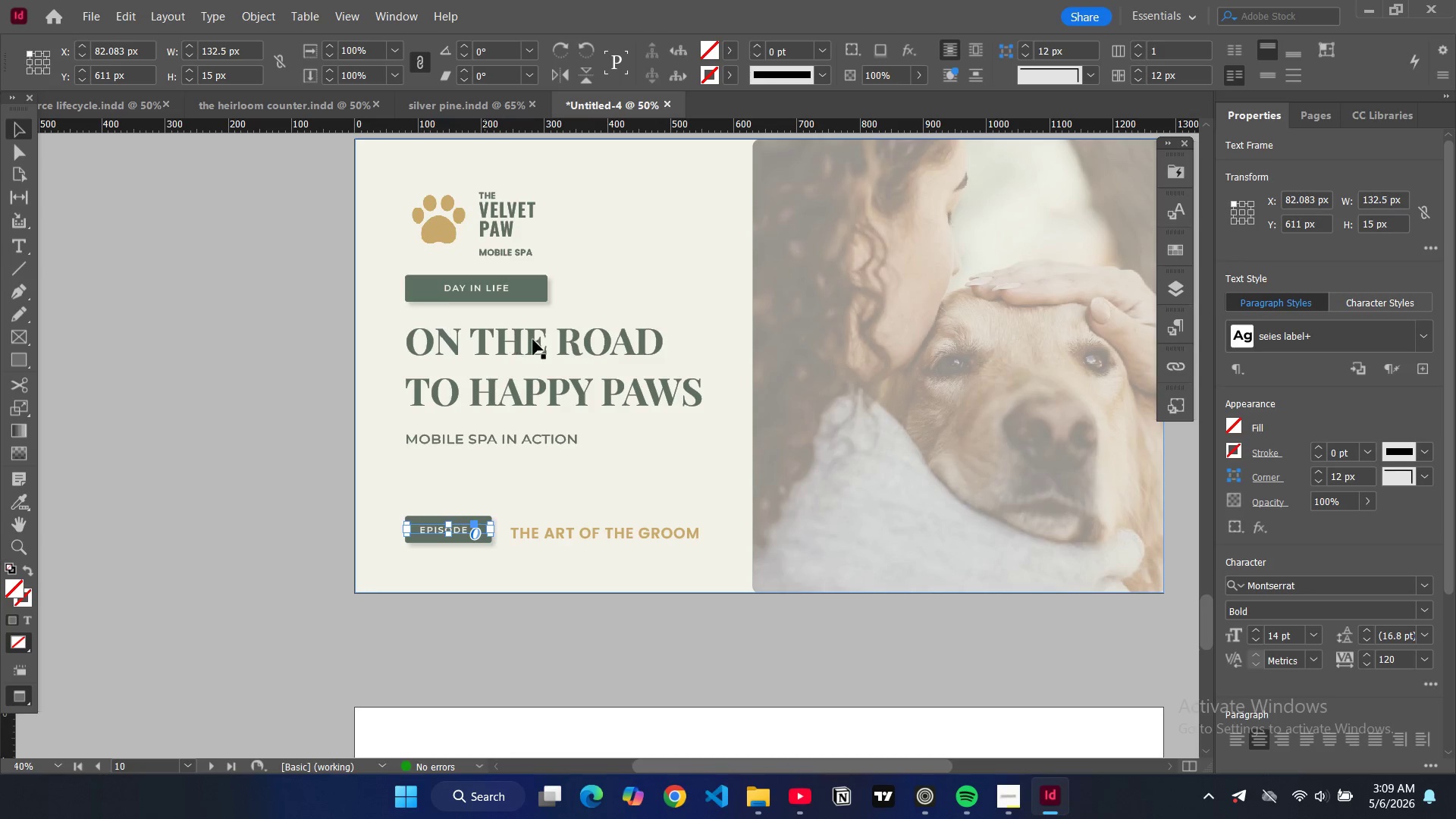 
left_click([783, 344])
 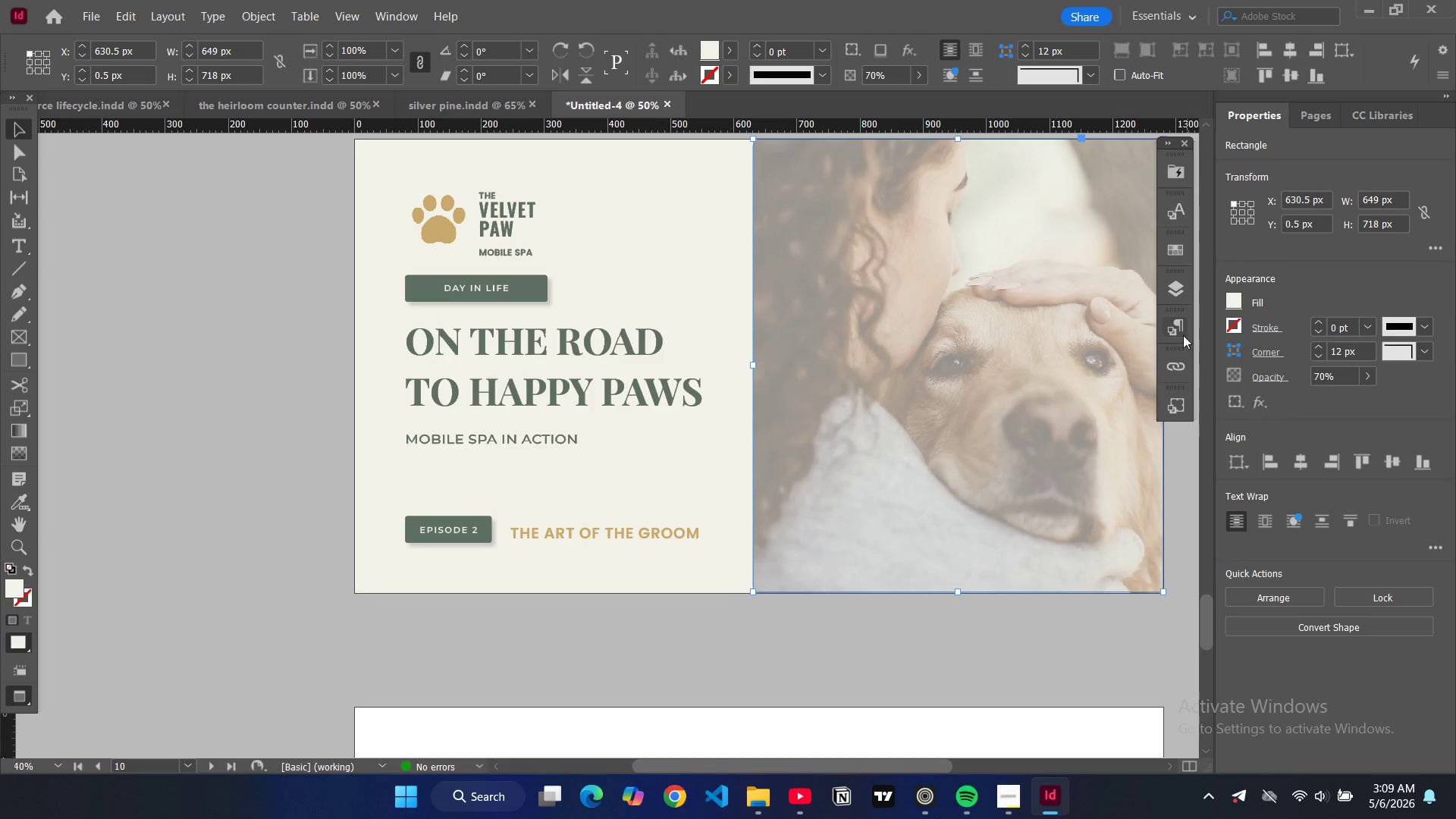 
left_click([1177, 291])
 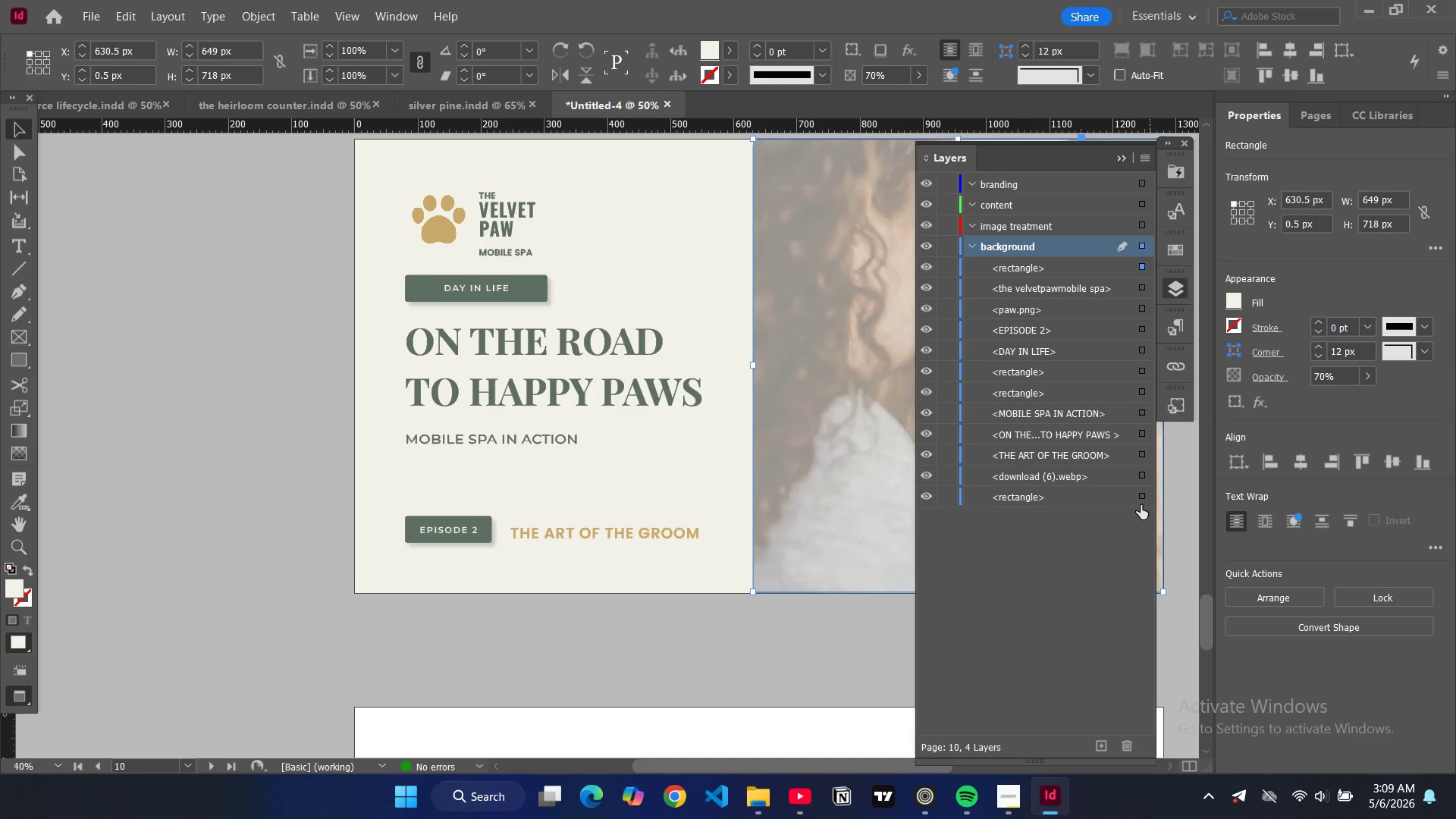 
left_click([1142, 500])
 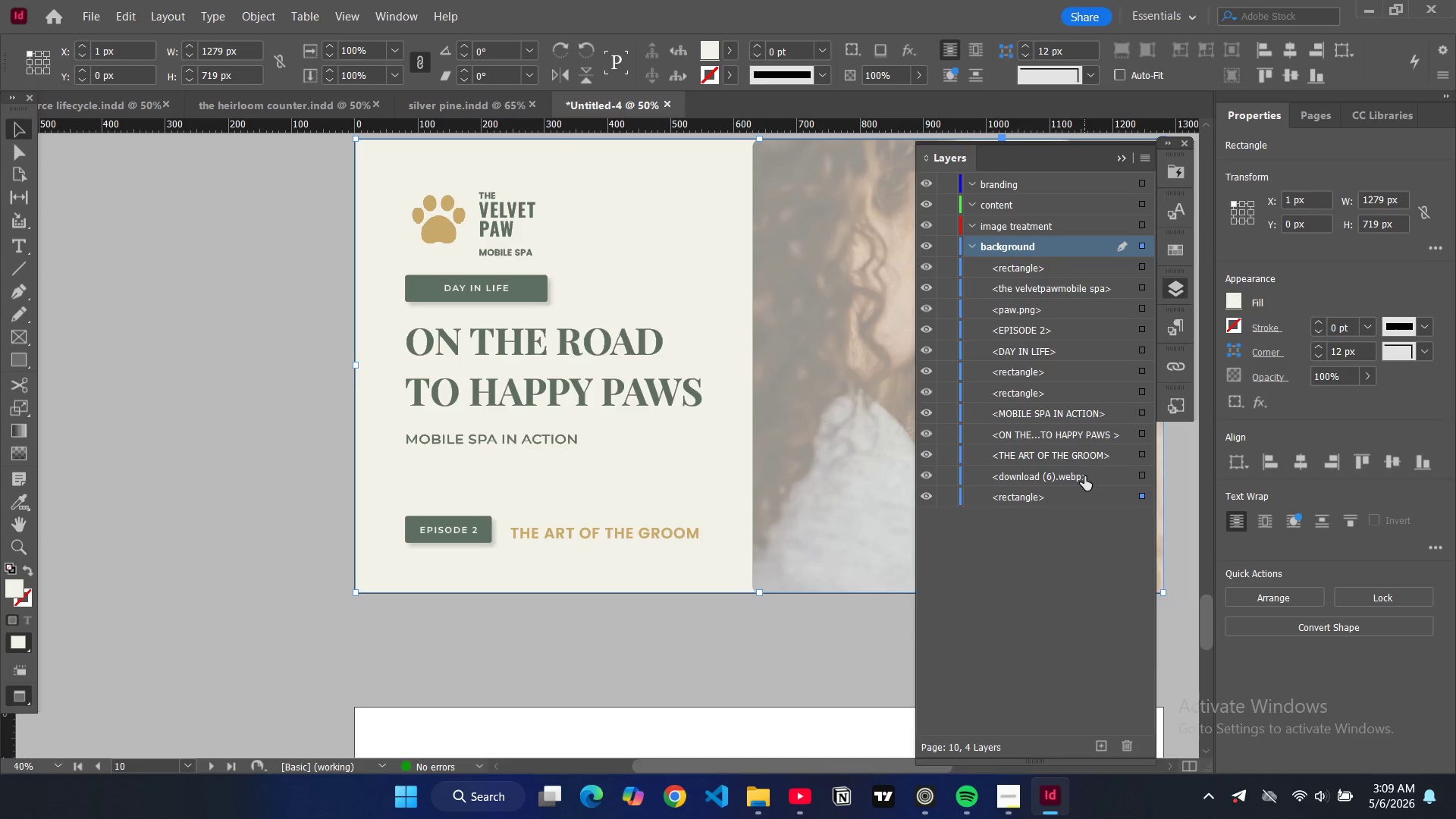 
left_click_drag(start_coordinate=[1084, 476], to_coordinate=[1055, 234])
 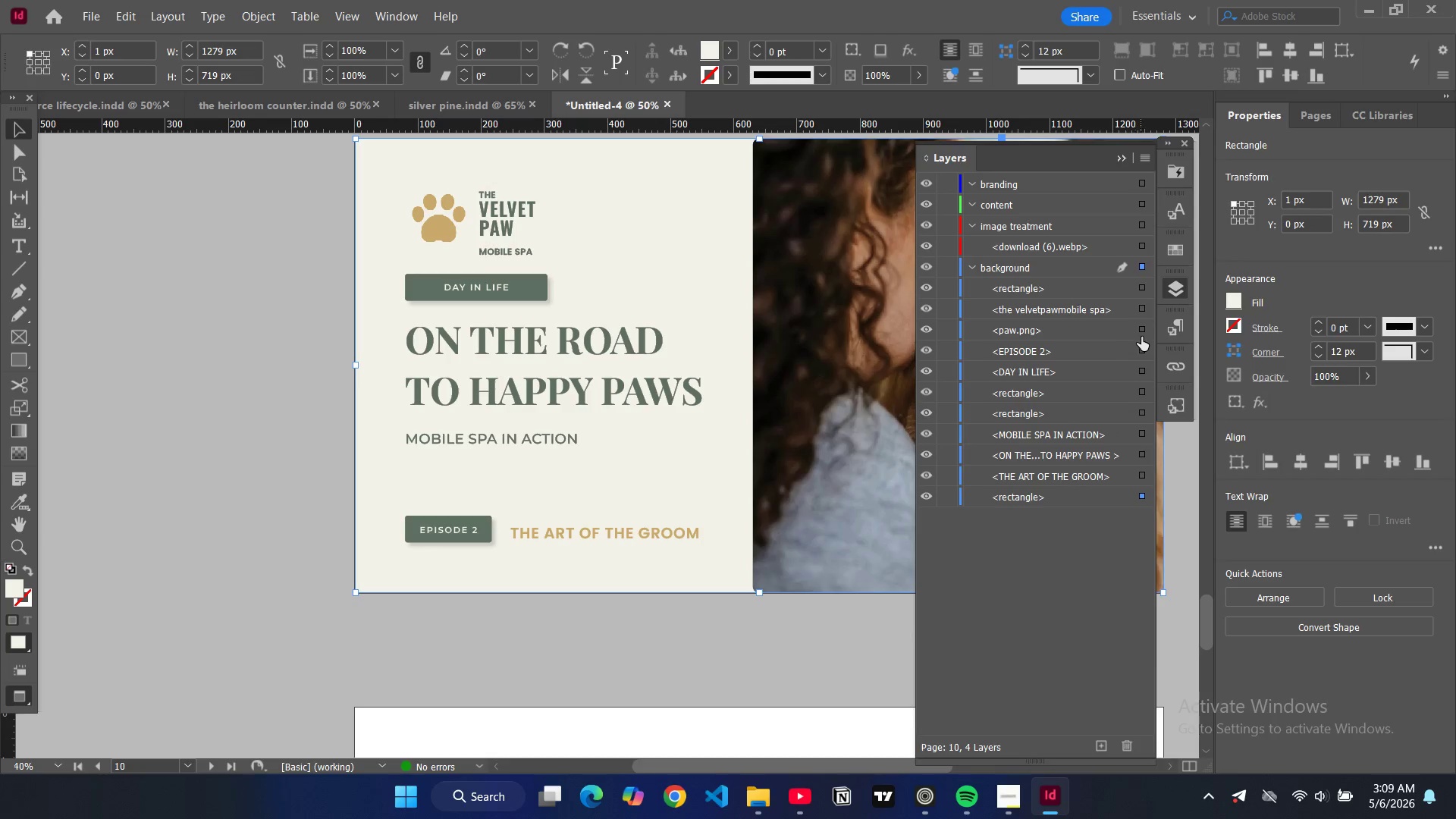 
wait(5.03)
 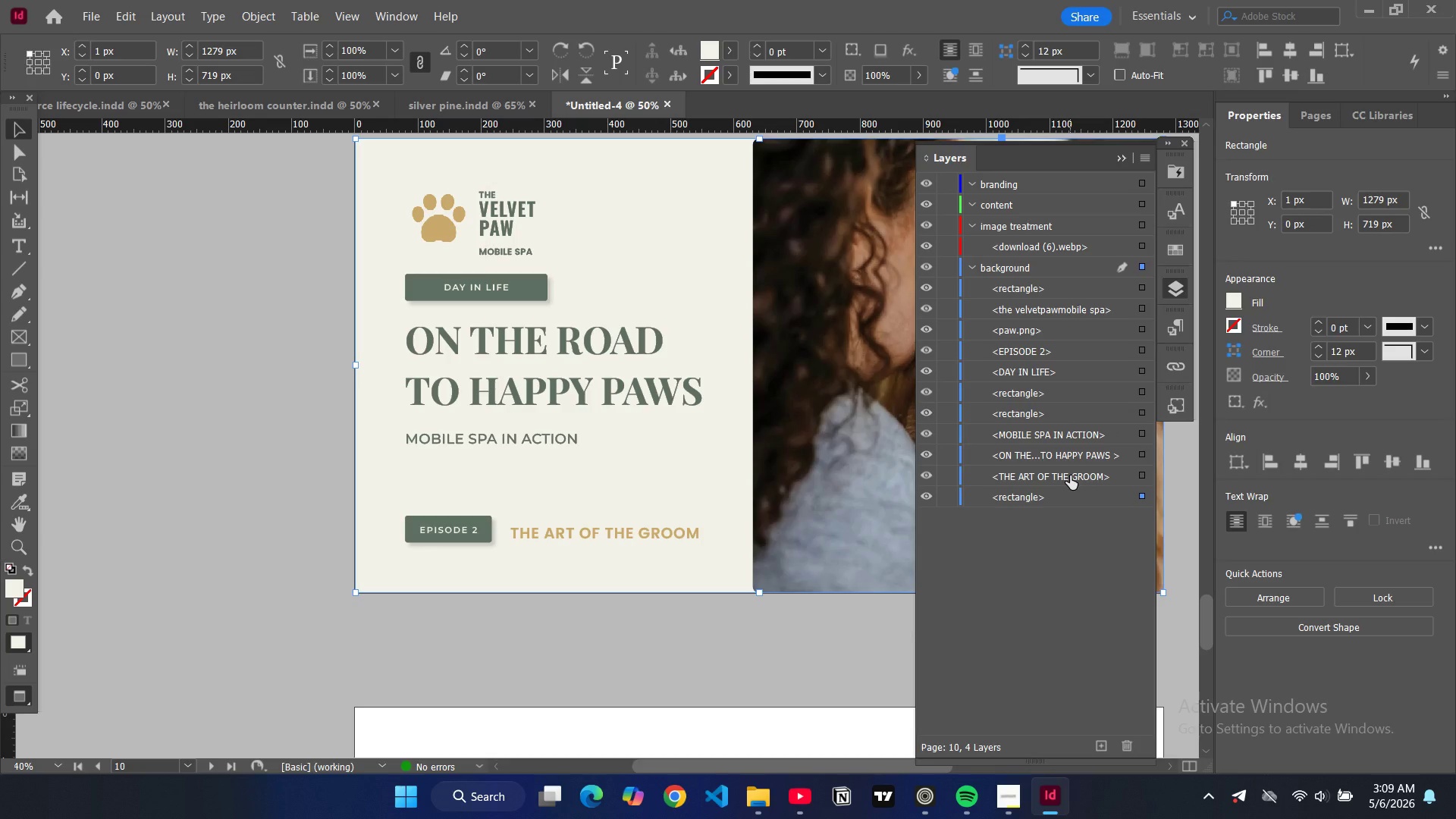 
left_click([1145, 288])
 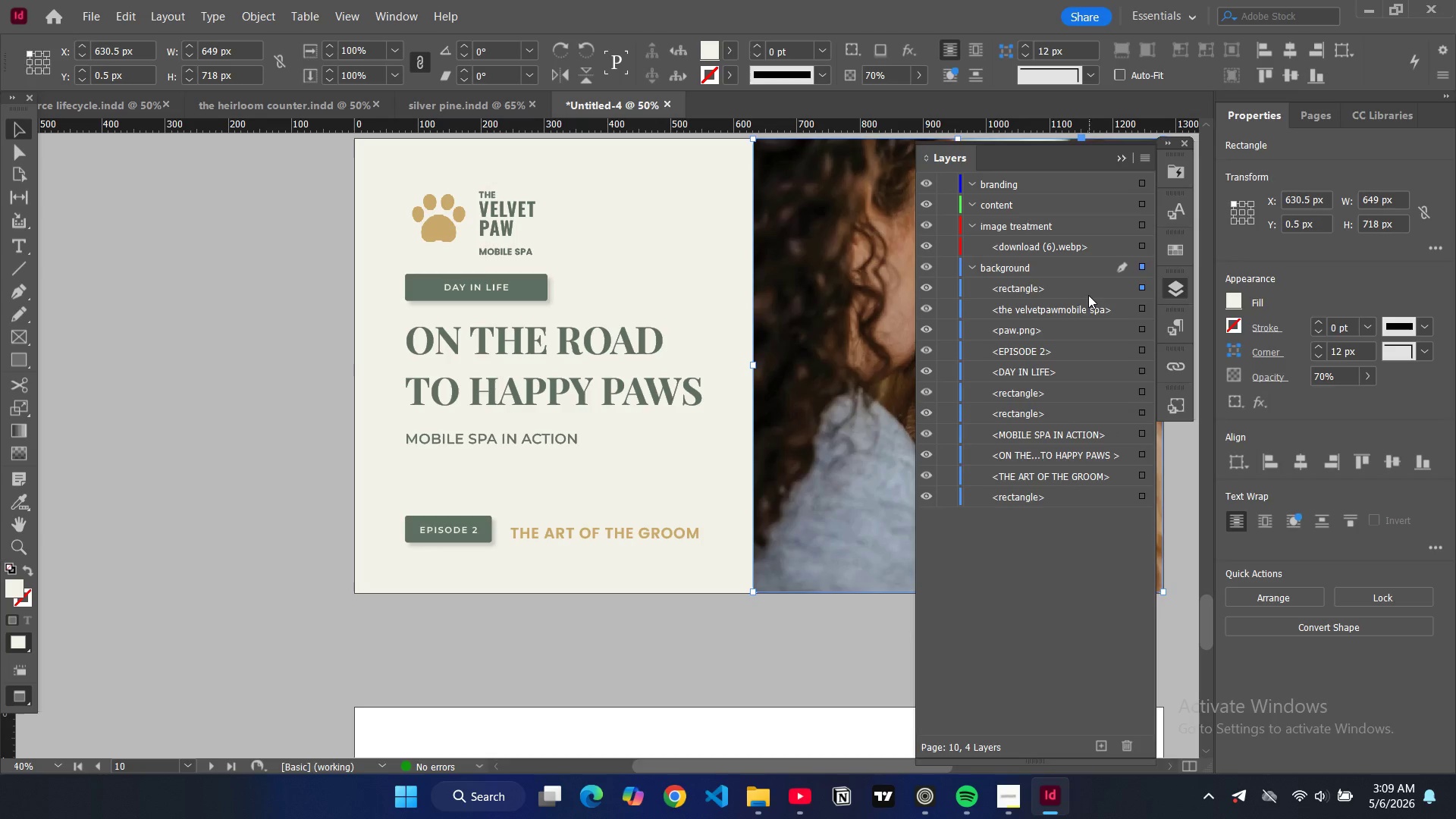 
left_click_drag(start_coordinate=[1088, 298], to_coordinate=[1046, 242])
 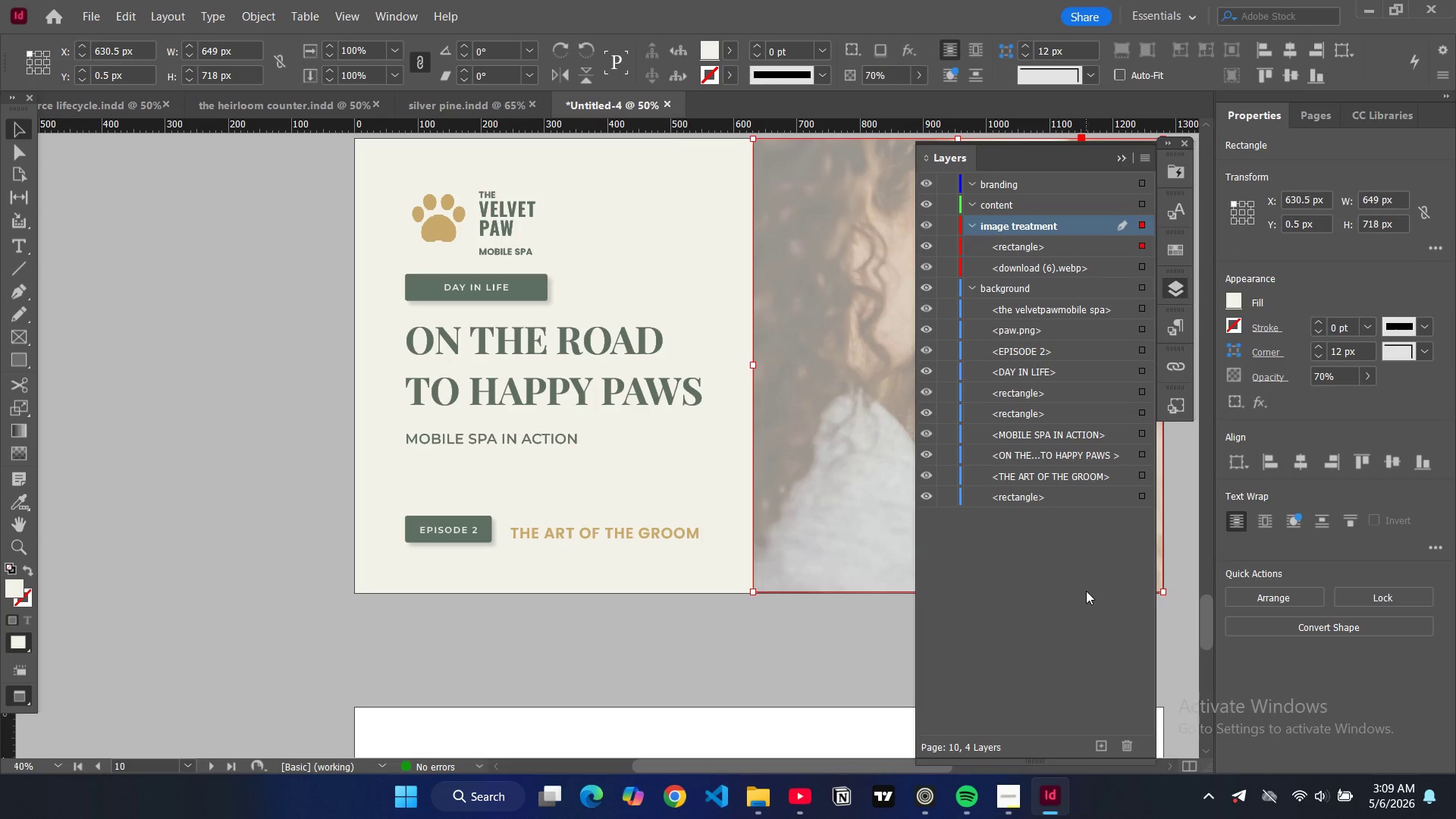 
left_click([1086, 591])
 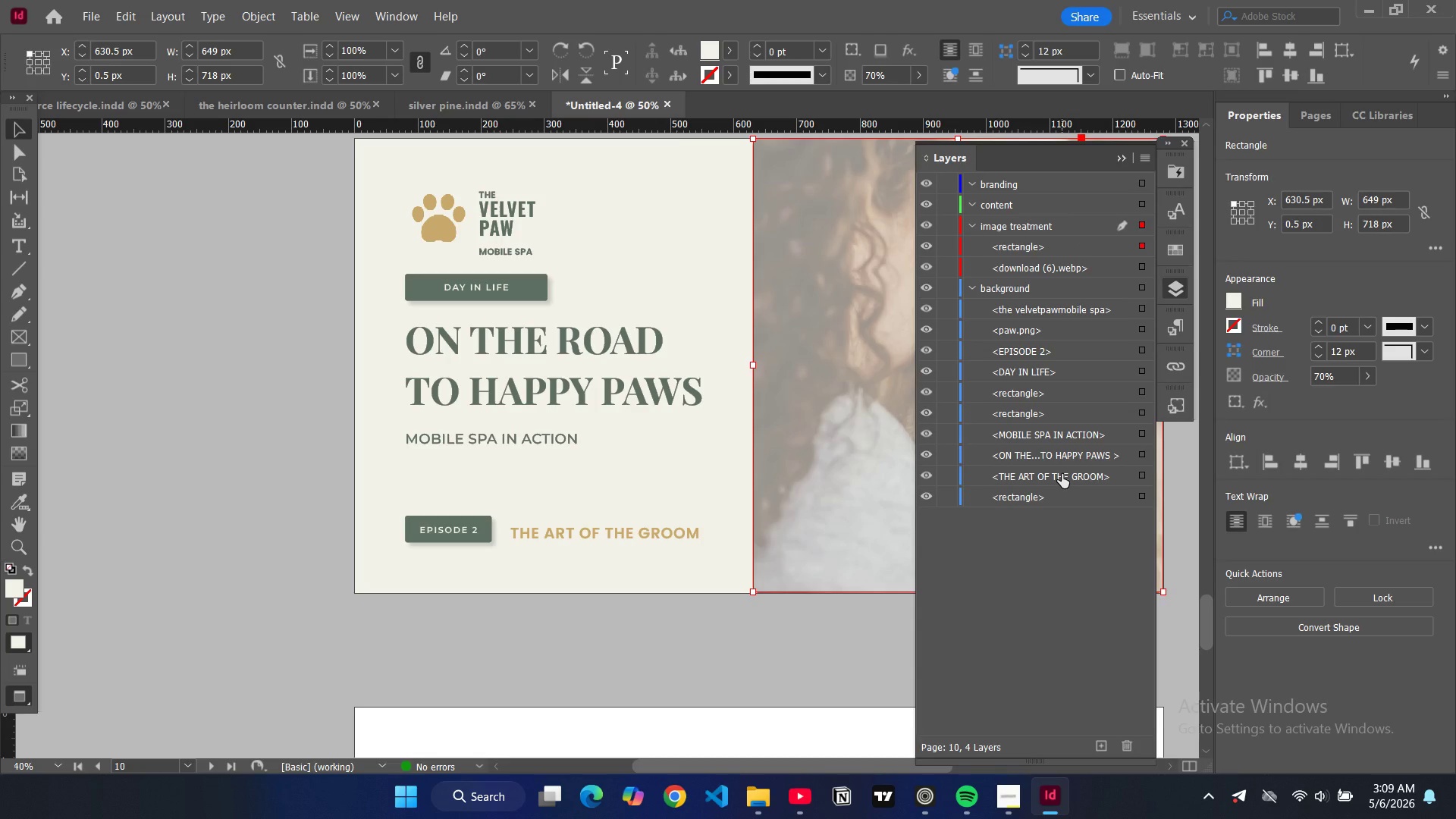 
left_click_drag(start_coordinate=[1062, 474], to_coordinate=[1030, 220])
 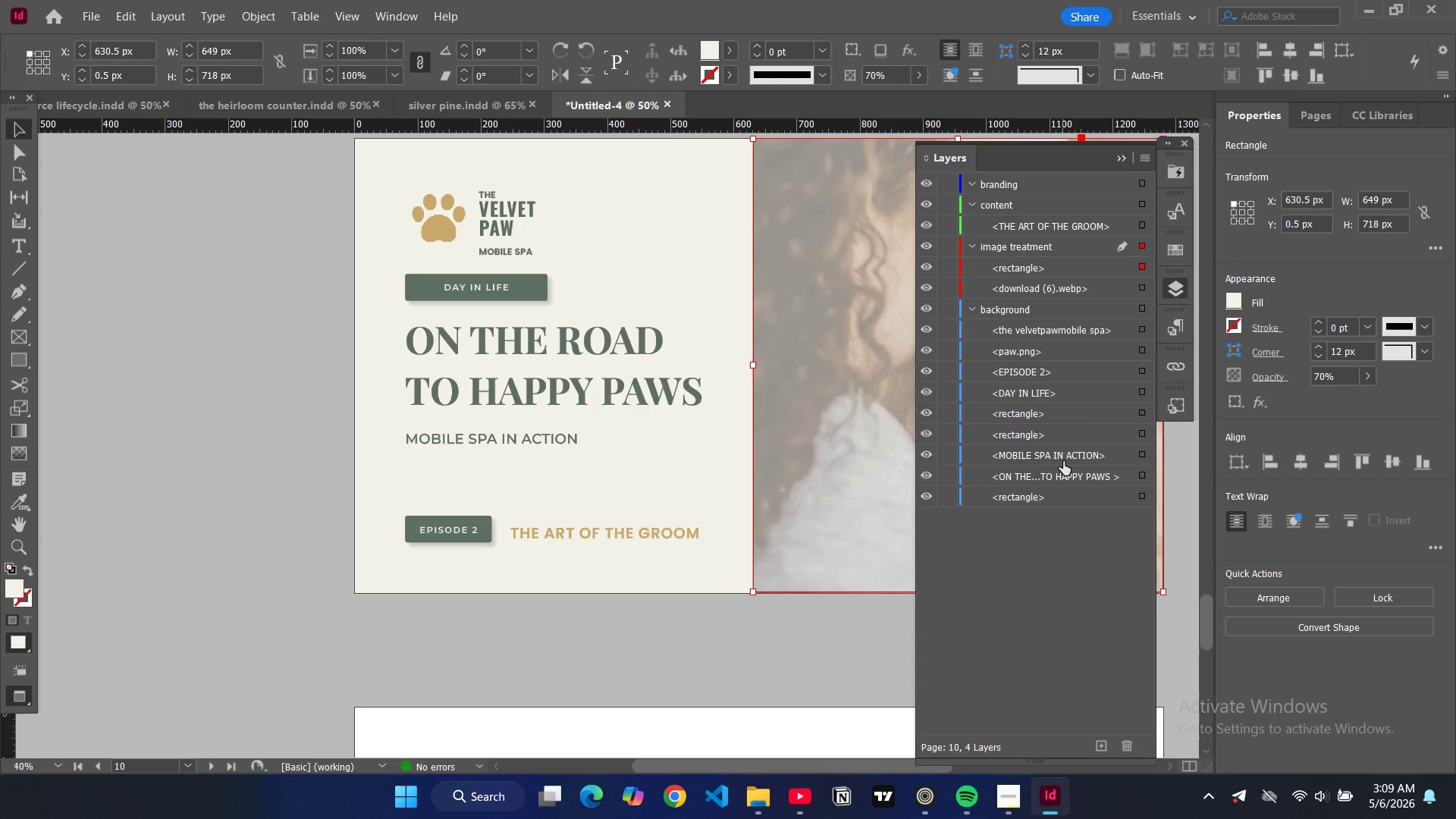 
left_click_drag(start_coordinate=[1060, 457], to_coordinate=[998, 207])
 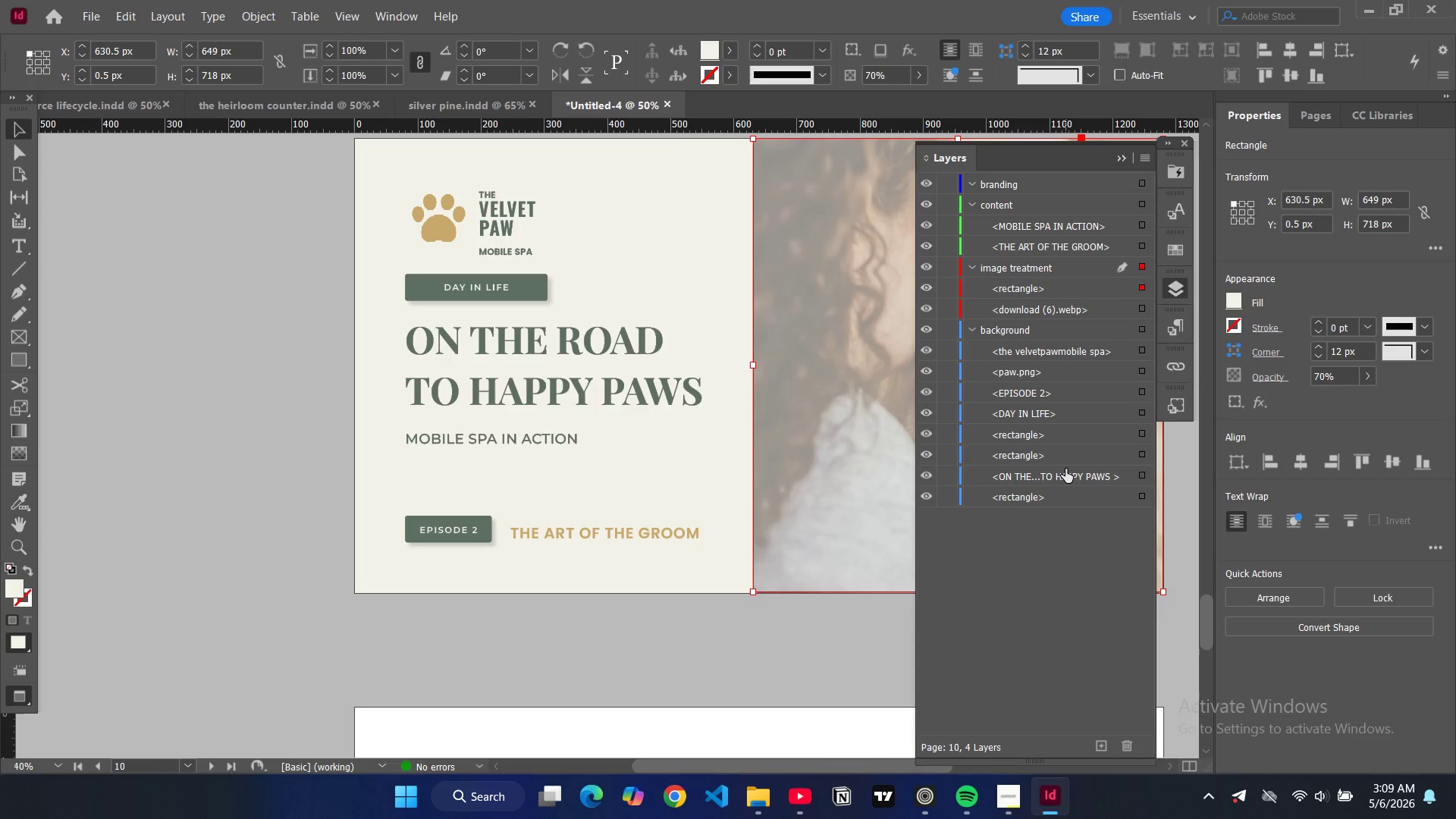 
left_click_drag(start_coordinate=[1065, 469], to_coordinate=[1046, 221])
 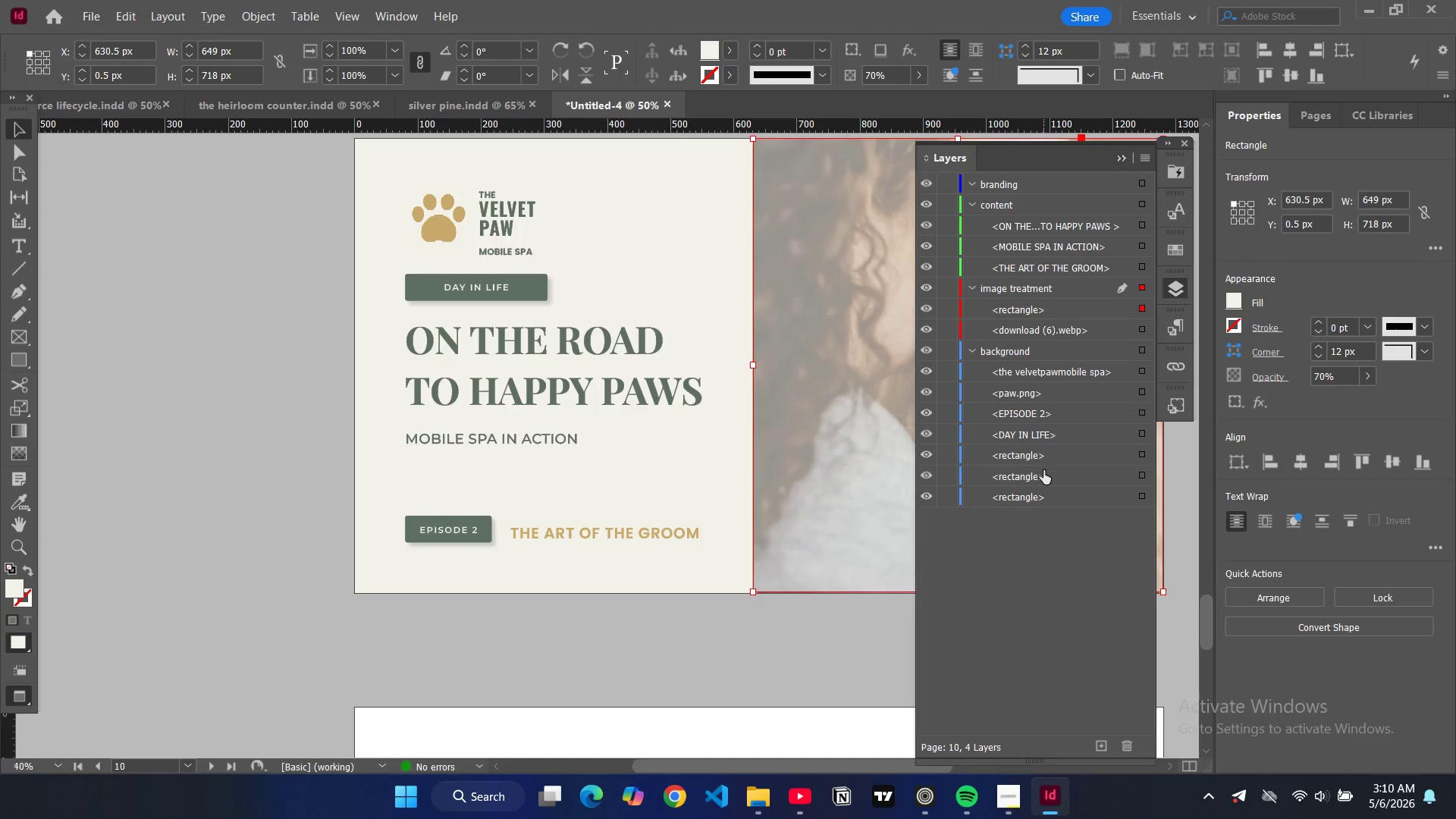 
left_click_drag(start_coordinate=[1043, 475], to_coordinate=[1020, 198])
 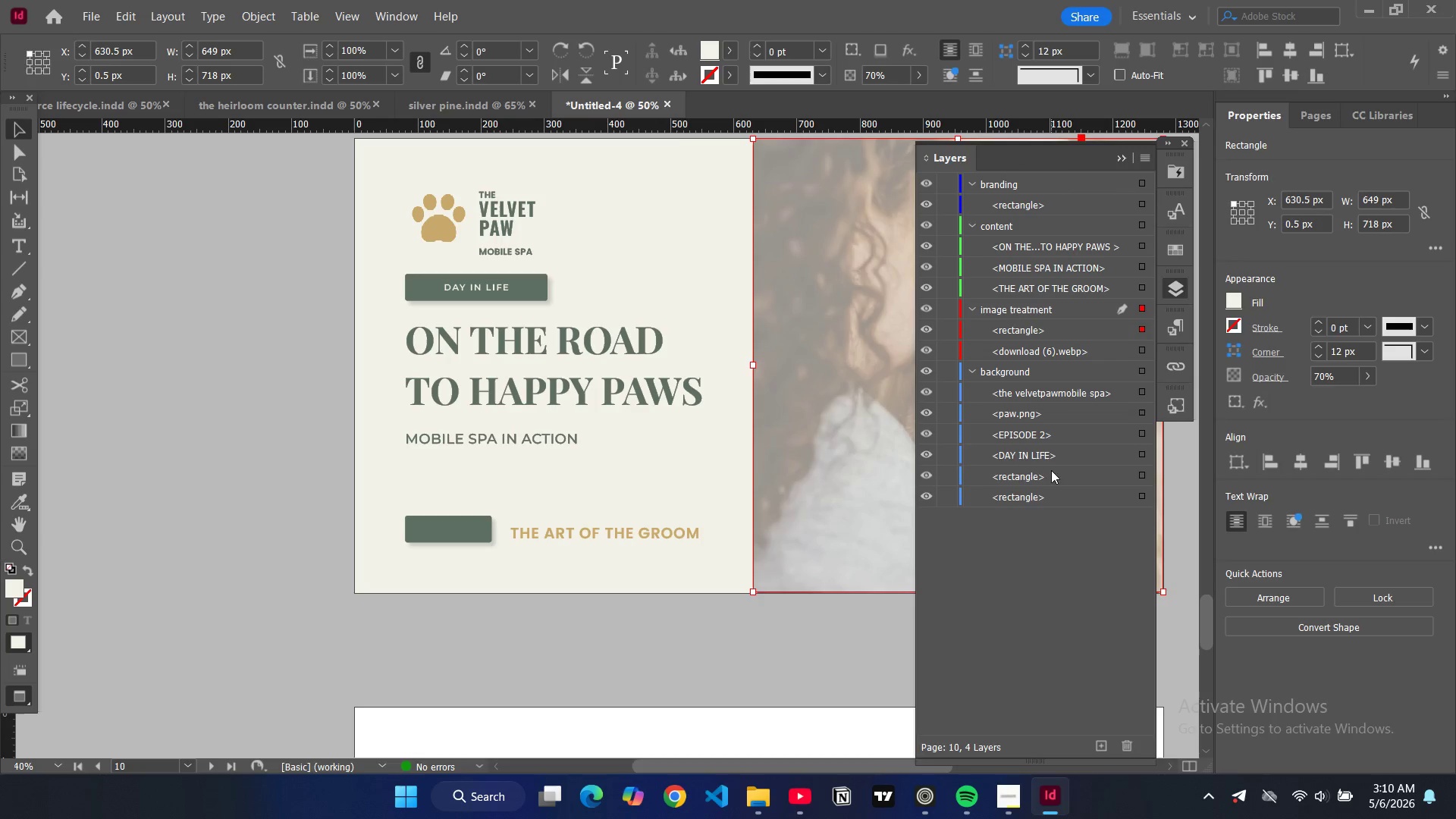 
left_click_drag(start_coordinate=[1051, 470], to_coordinate=[1025, 190])
 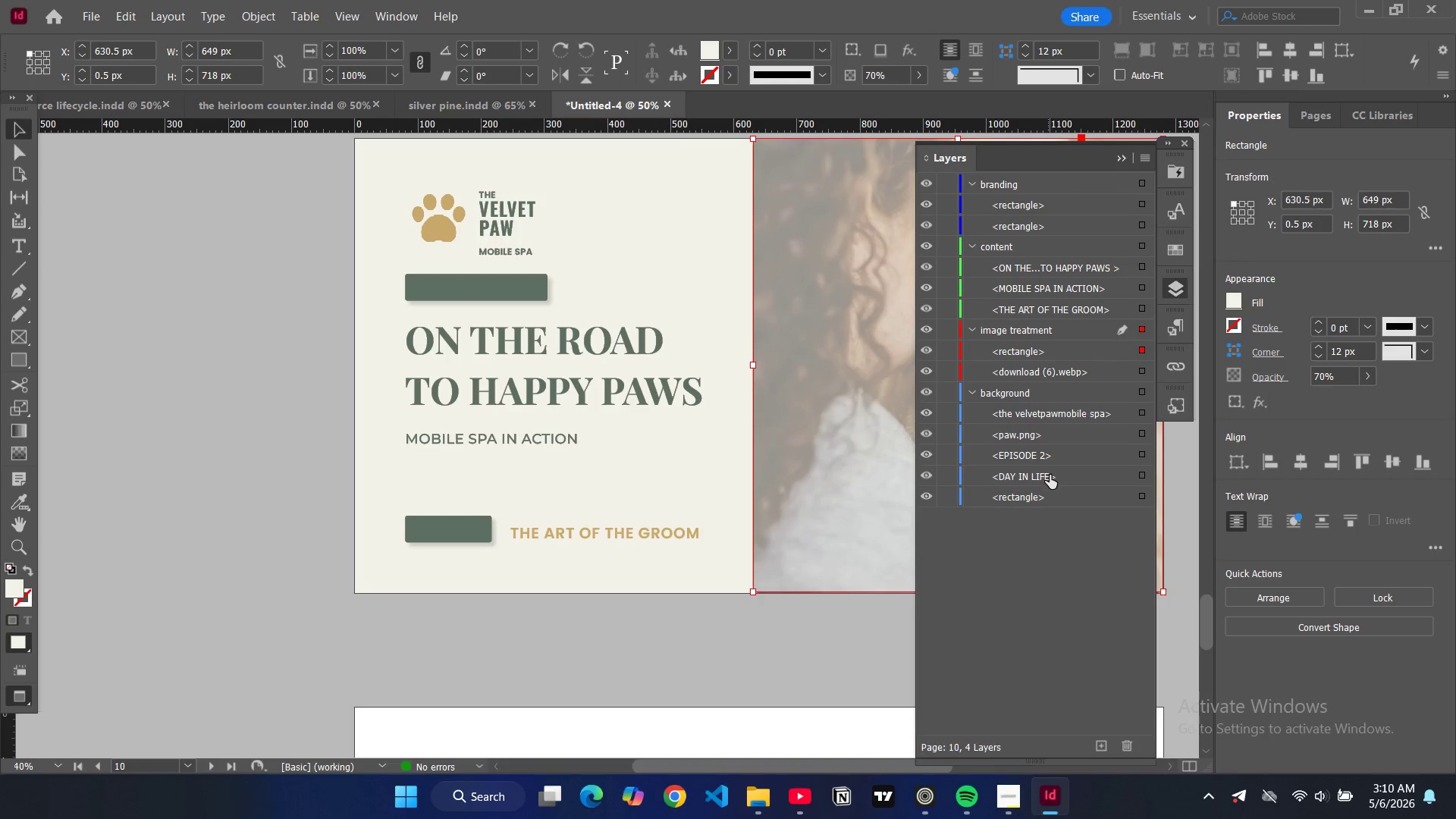 
left_click_drag(start_coordinate=[1050, 475], to_coordinate=[1031, 199])
 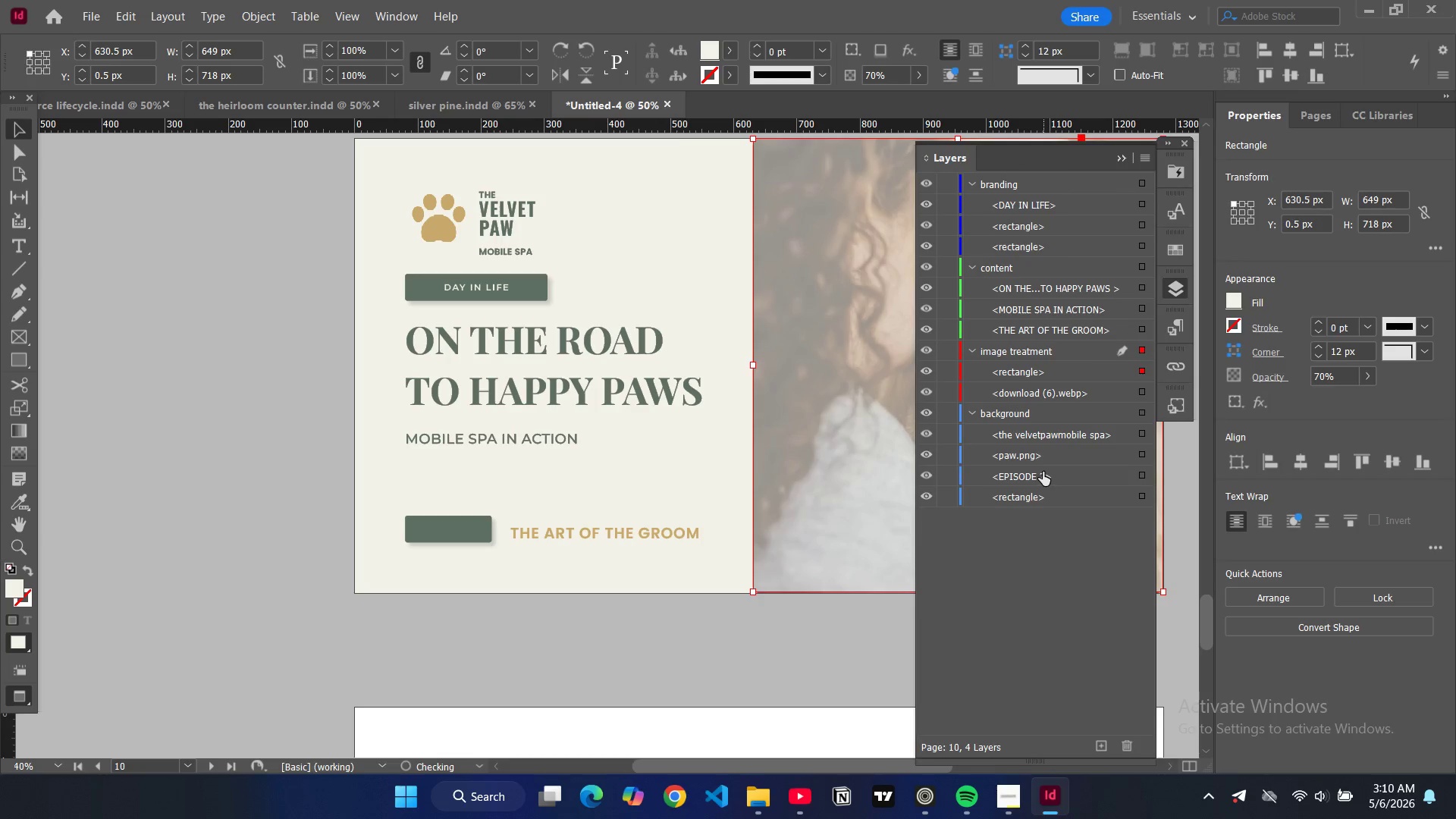 
left_click_drag(start_coordinate=[1043, 472], to_coordinate=[1033, 202])
 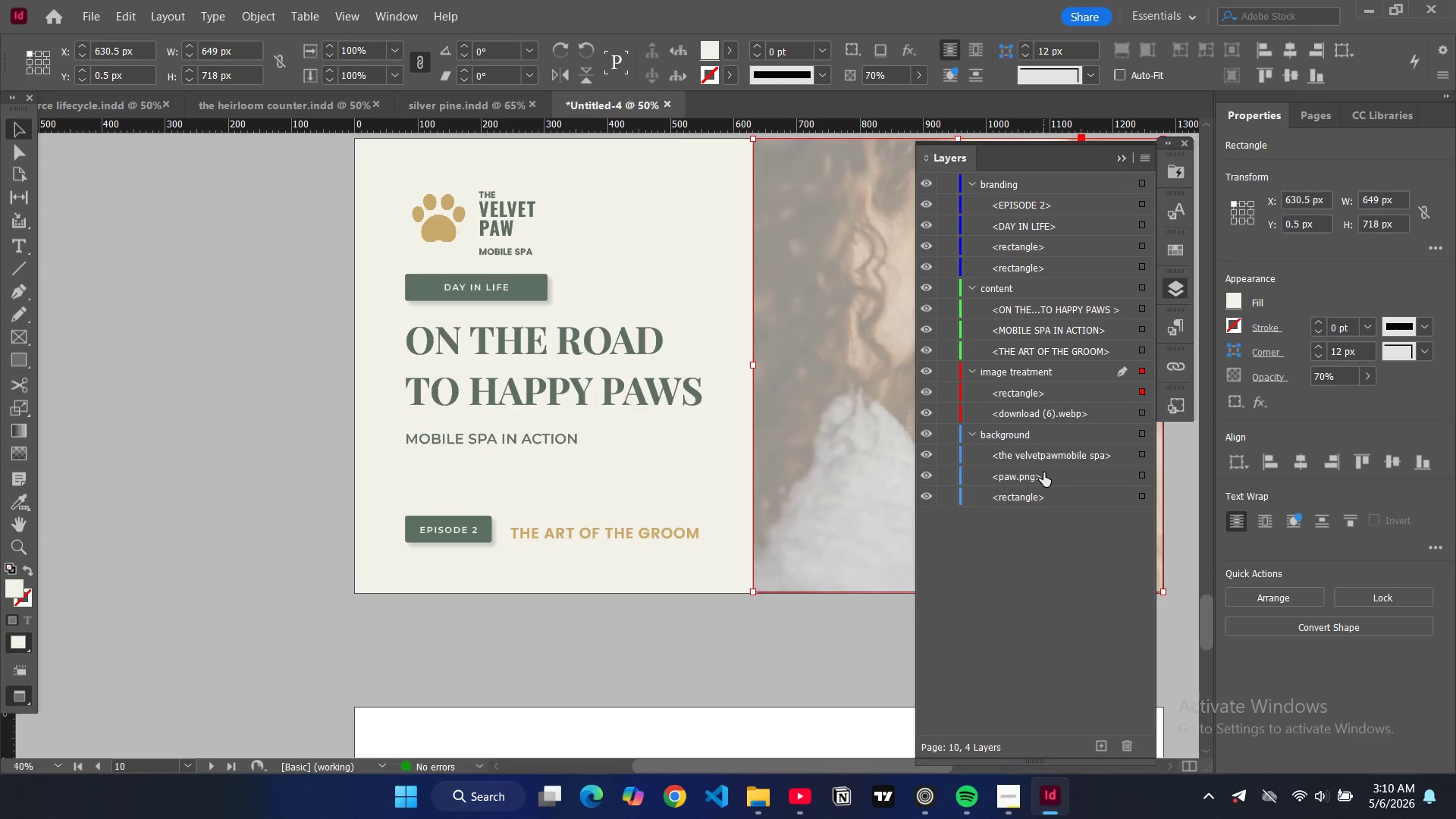 
left_click_drag(start_coordinate=[1043, 472], to_coordinate=[1040, 202])
 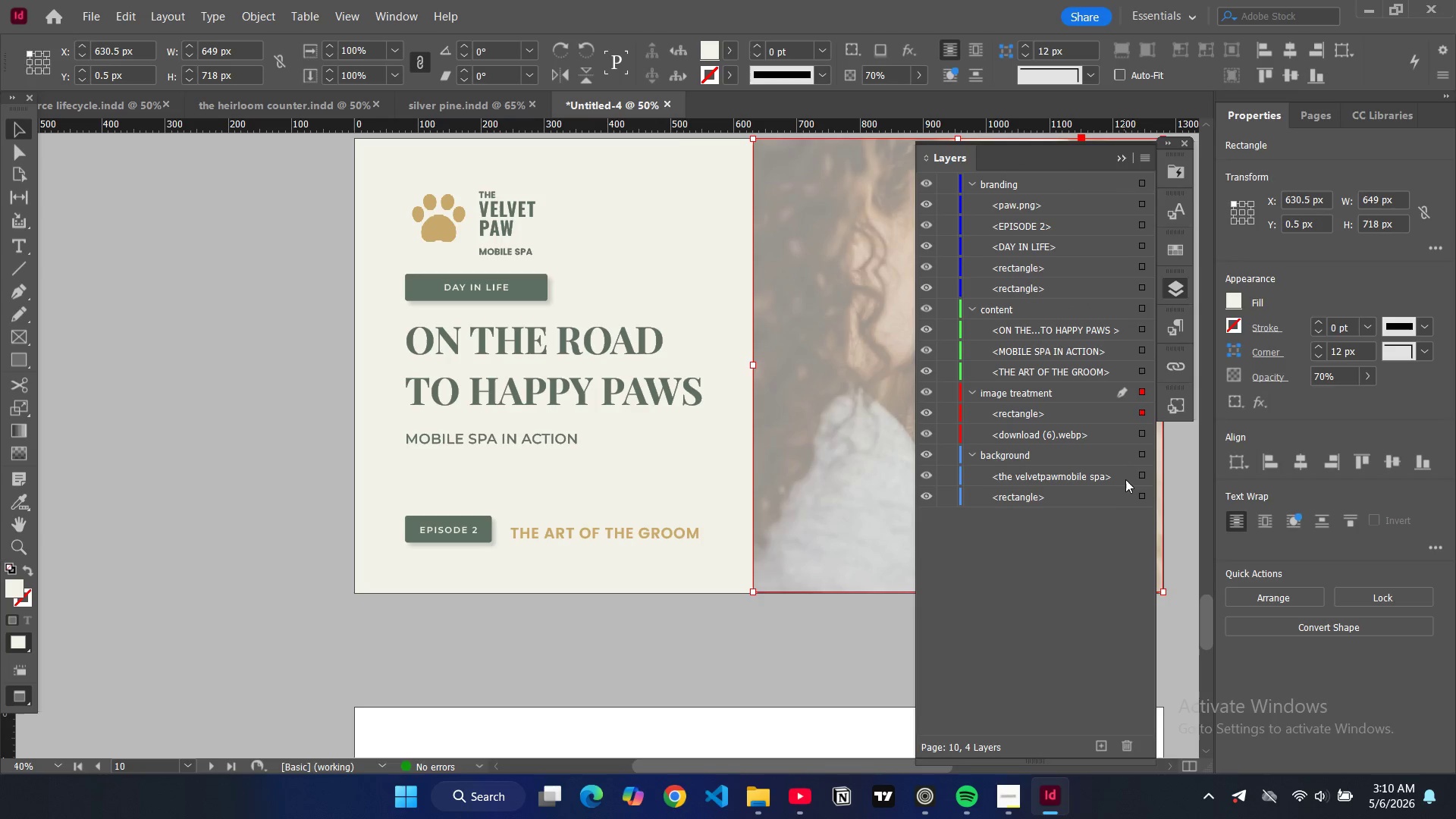 
left_click([1141, 476])
 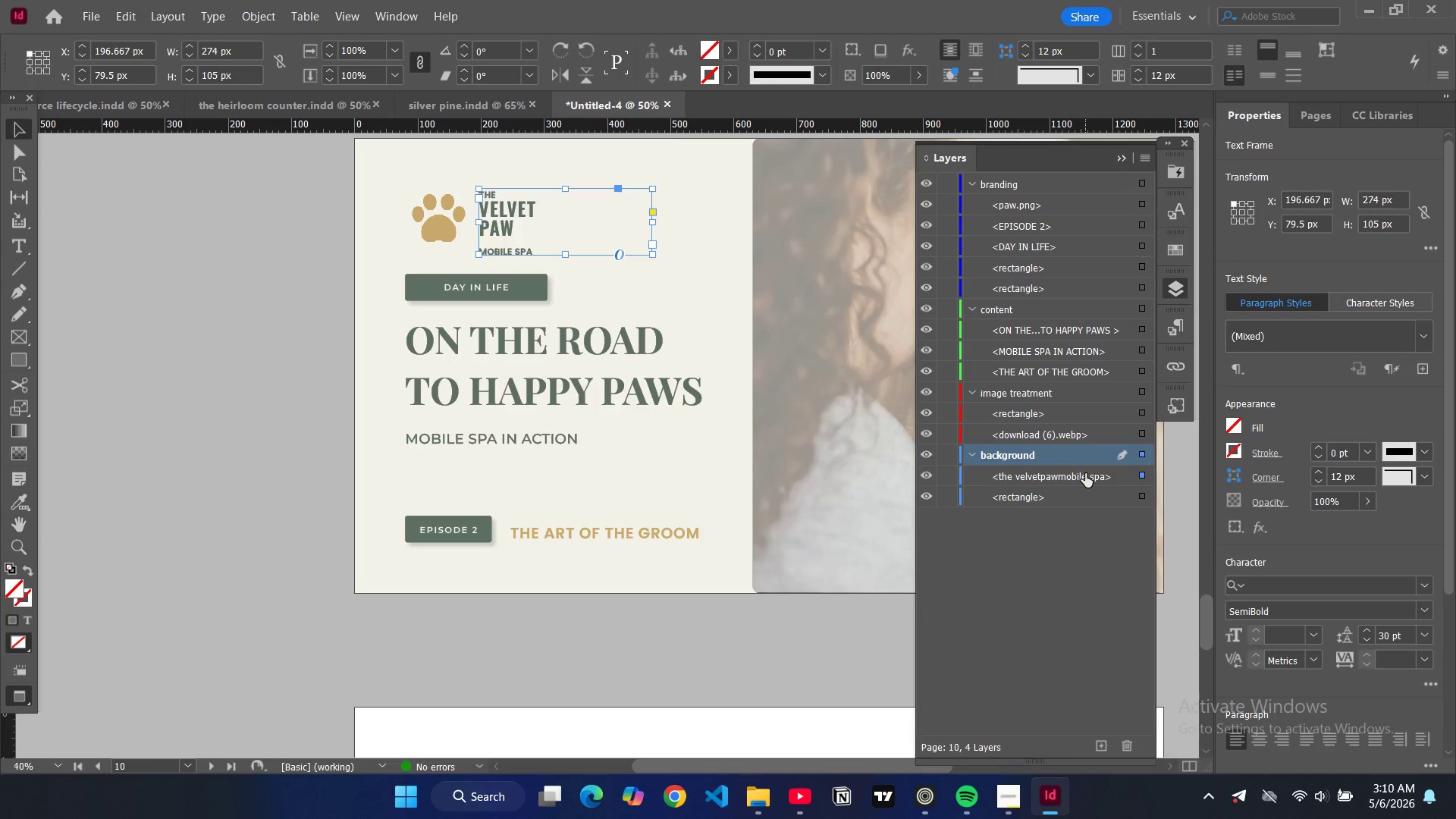 
left_click_drag(start_coordinate=[1085, 473], to_coordinate=[1042, 253])
 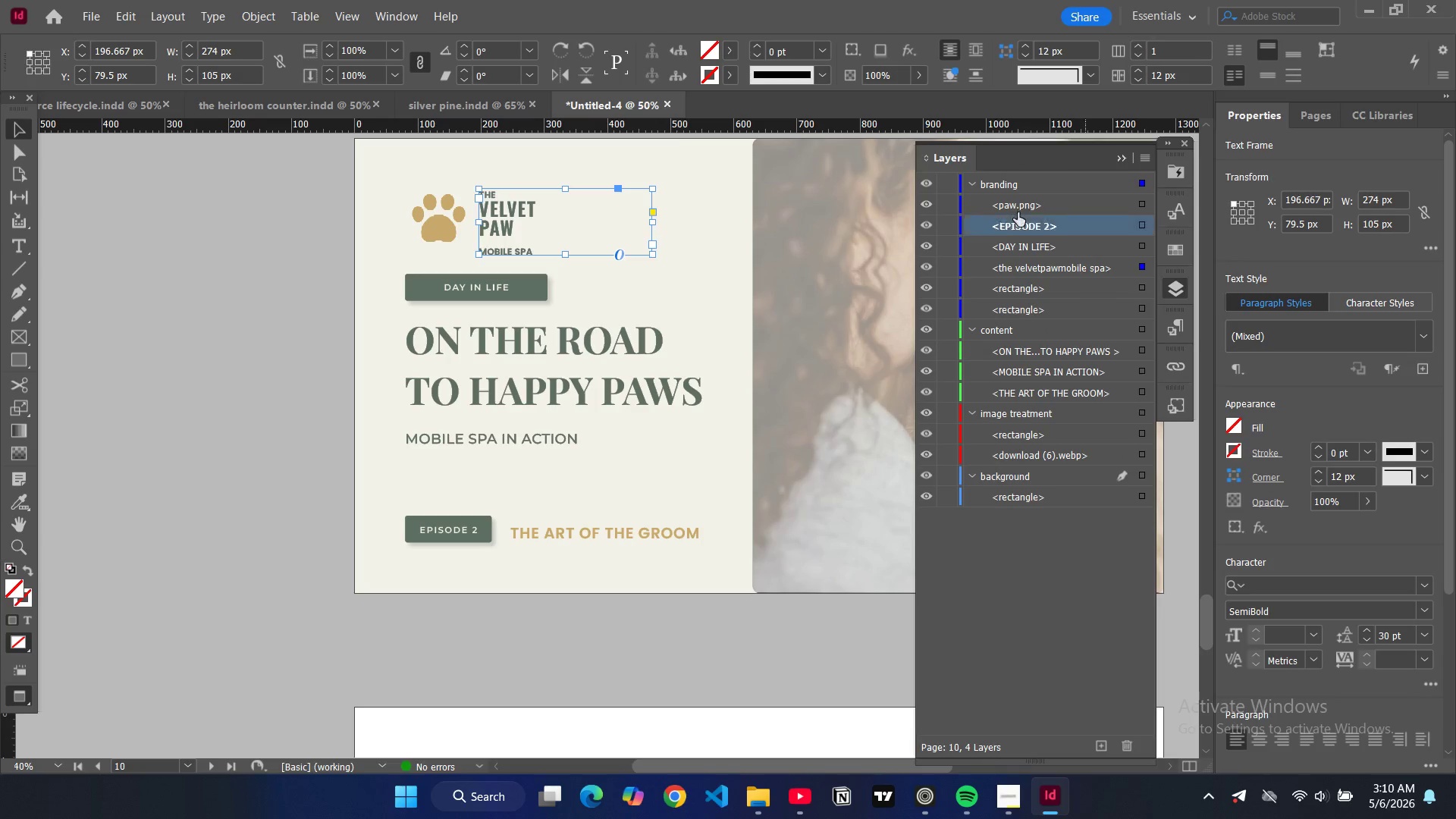 
left_click_drag(start_coordinate=[1027, 225], to_coordinate=[1024, 218])
 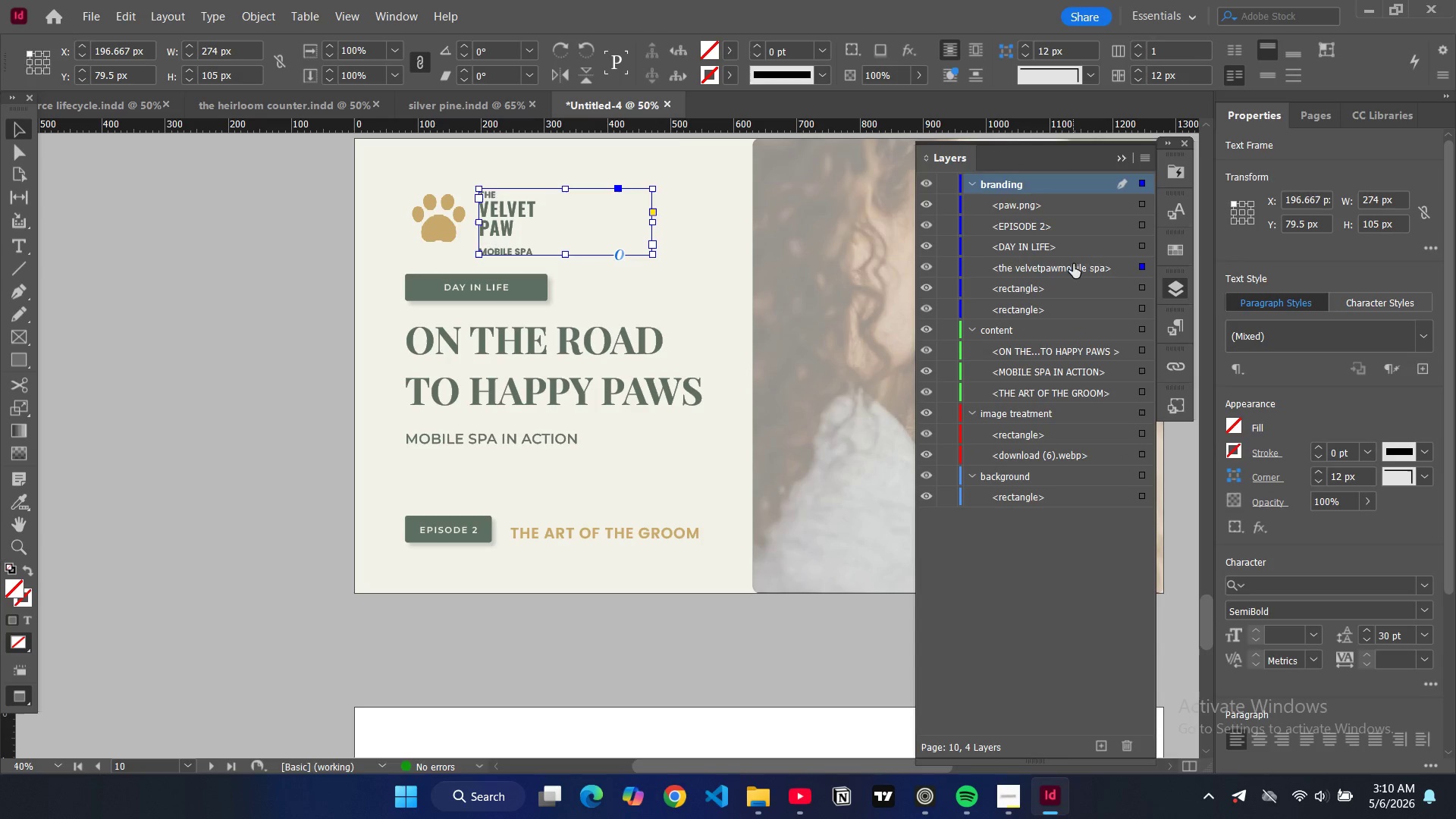 
left_click_drag(start_coordinate=[1073, 264], to_coordinate=[1050, 201])
 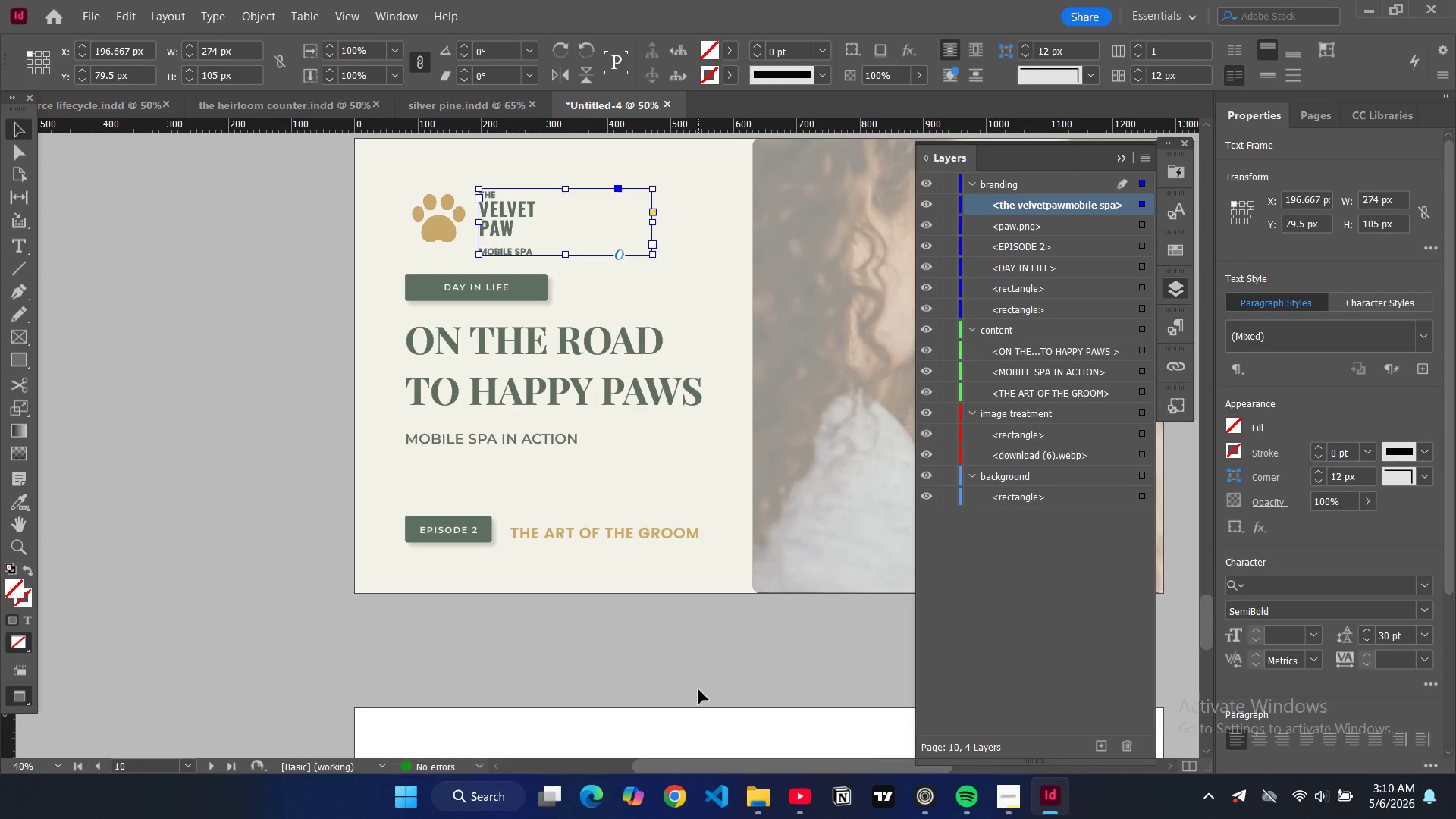 
left_click([698, 689])
 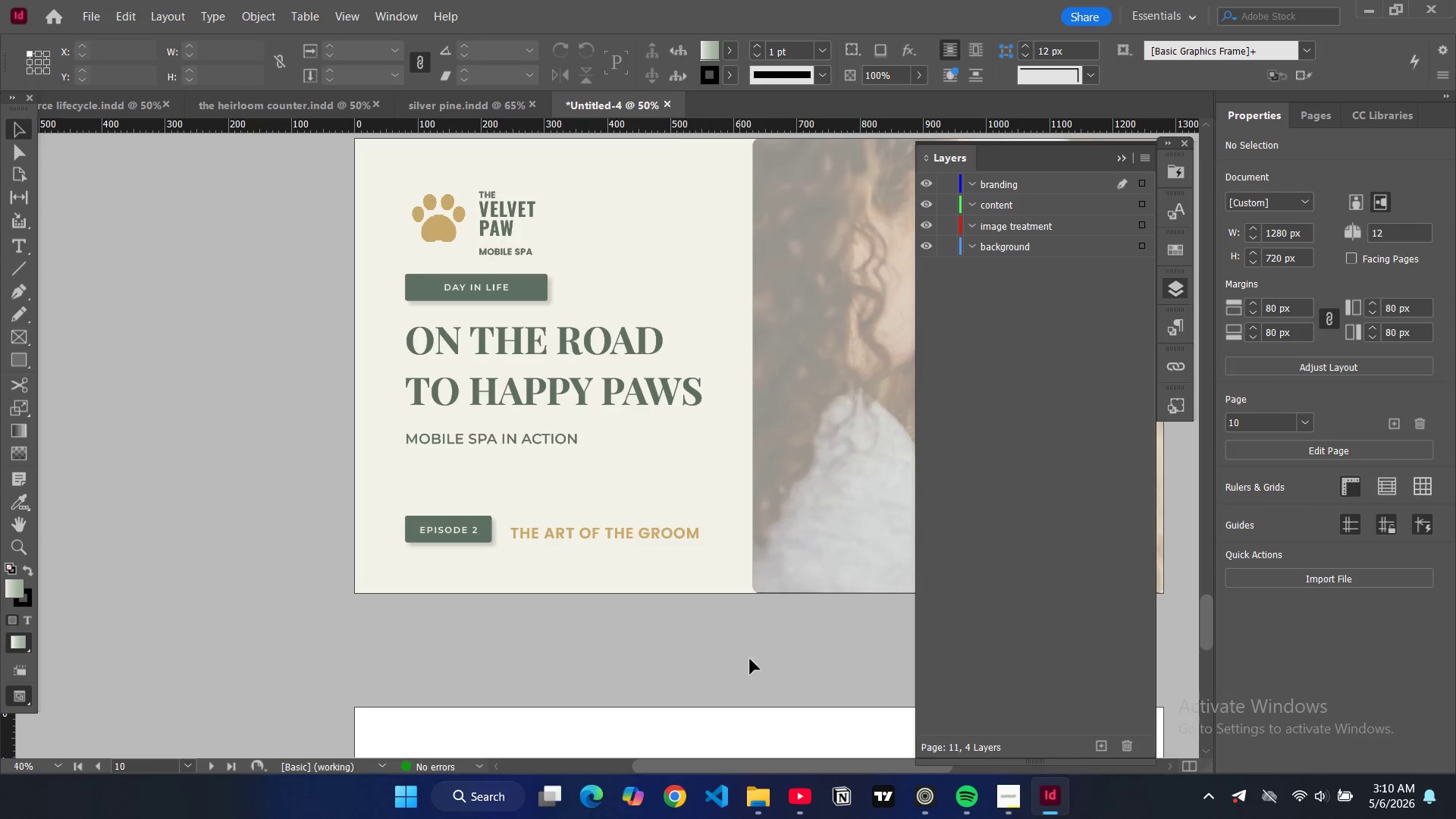 
type(www)
 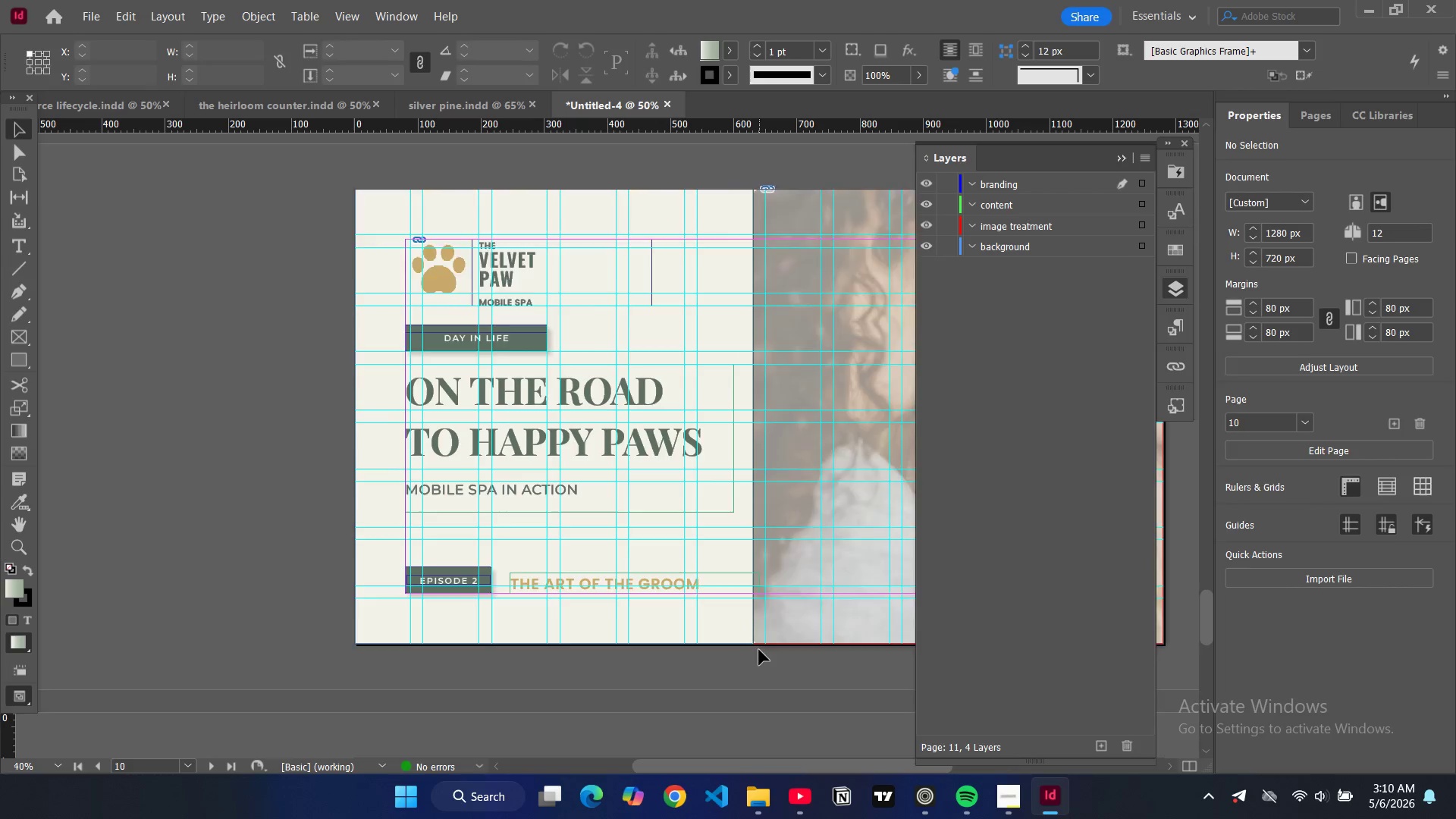 
scroll: coordinate [736, 558], scroll_direction: up, amount: 18.0
 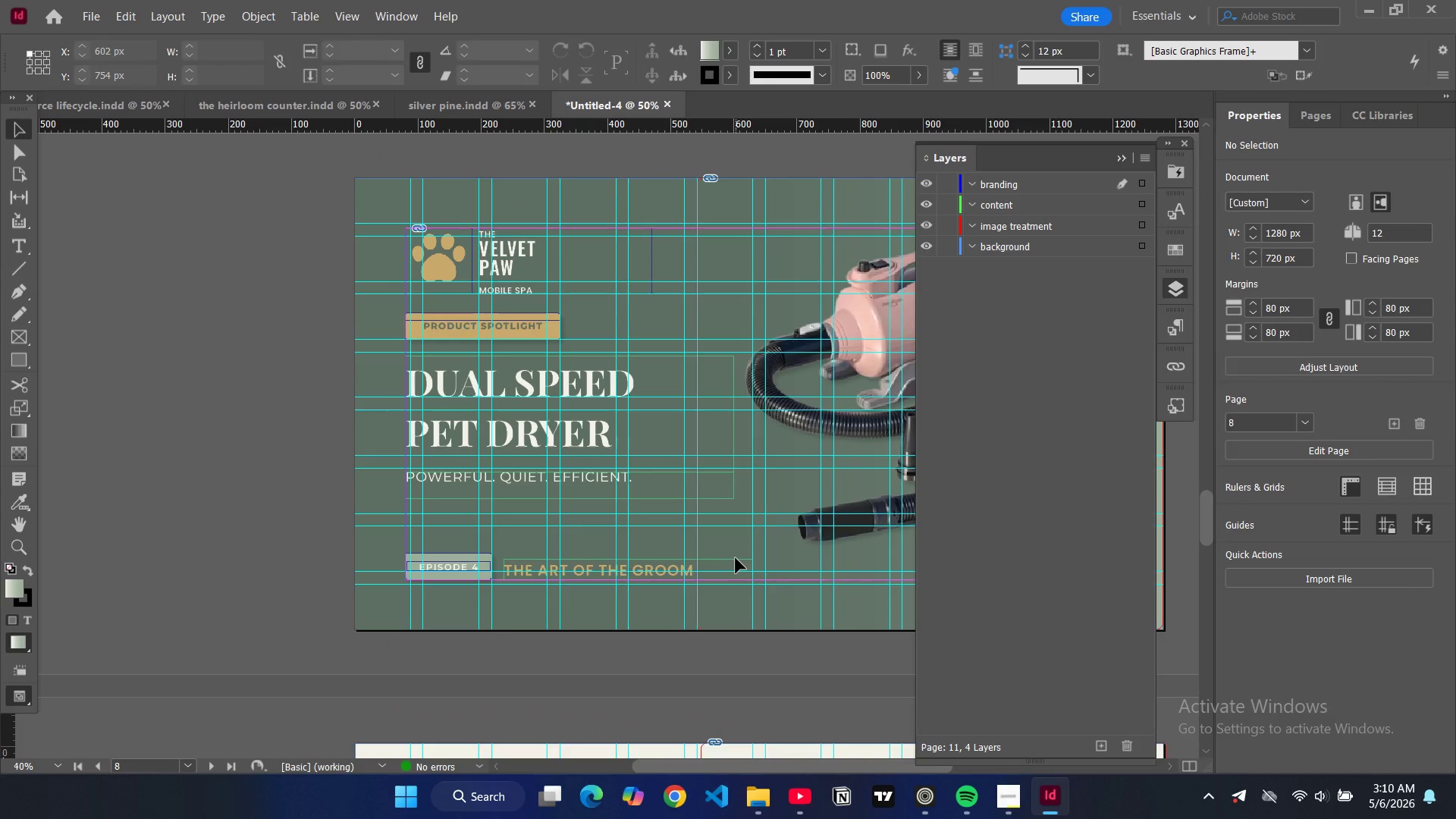 
scroll: coordinate [733, 555], scroll_direction: down, amount: 30.0
 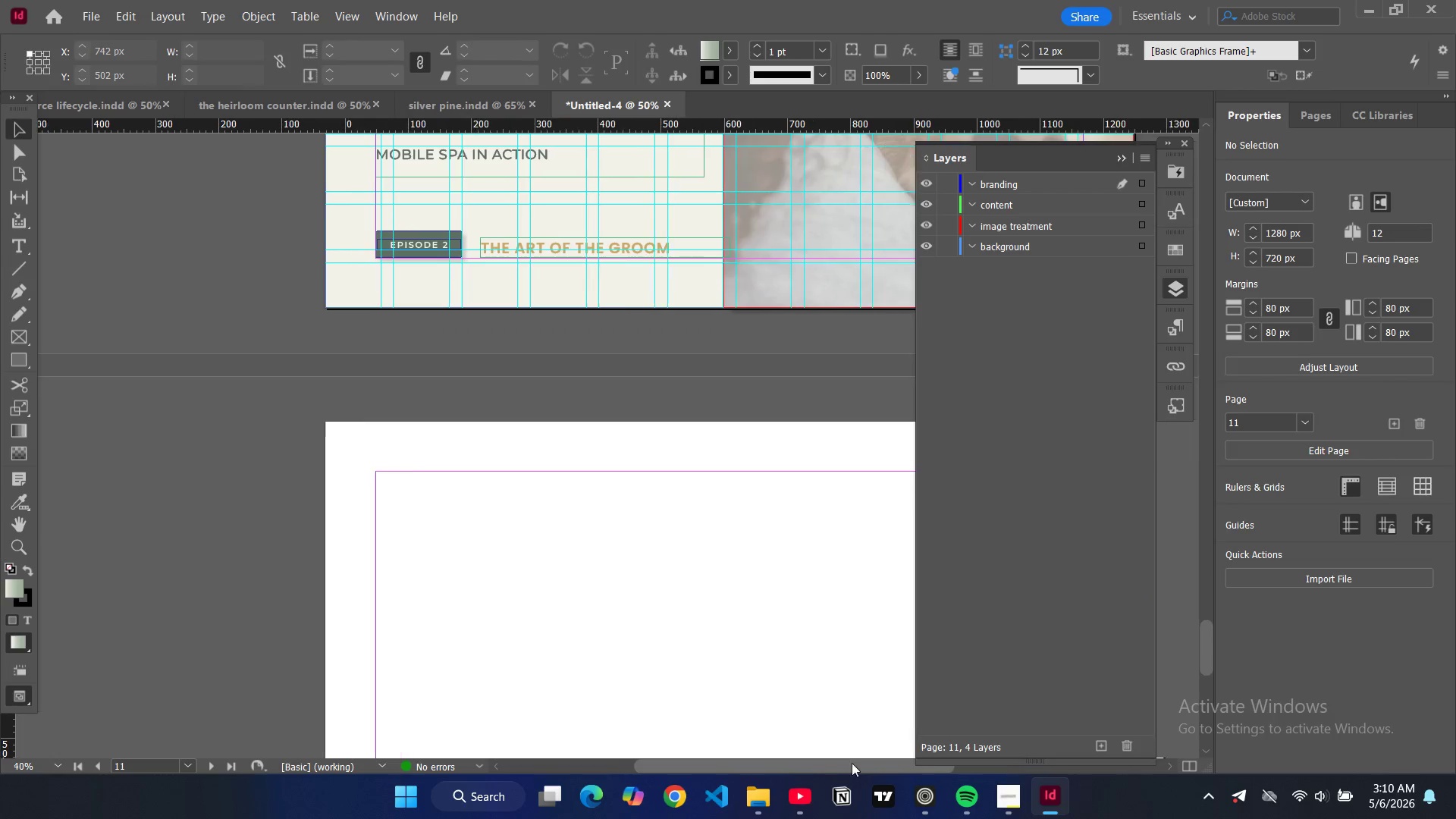 
left_click_drag(start_coordinate=[841, 761], to_coordinate=[915, 779])
 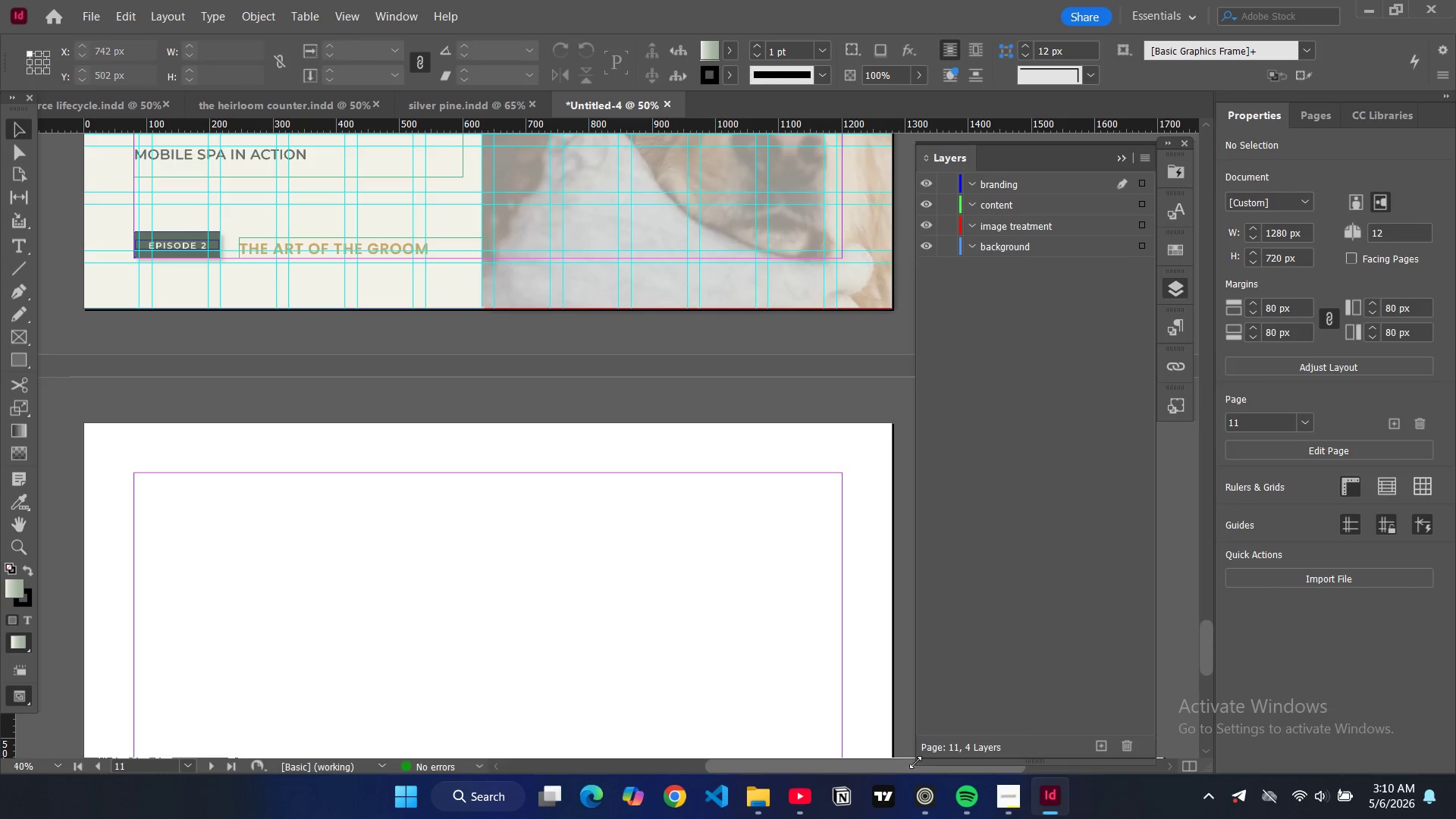 
wait(6.86)
 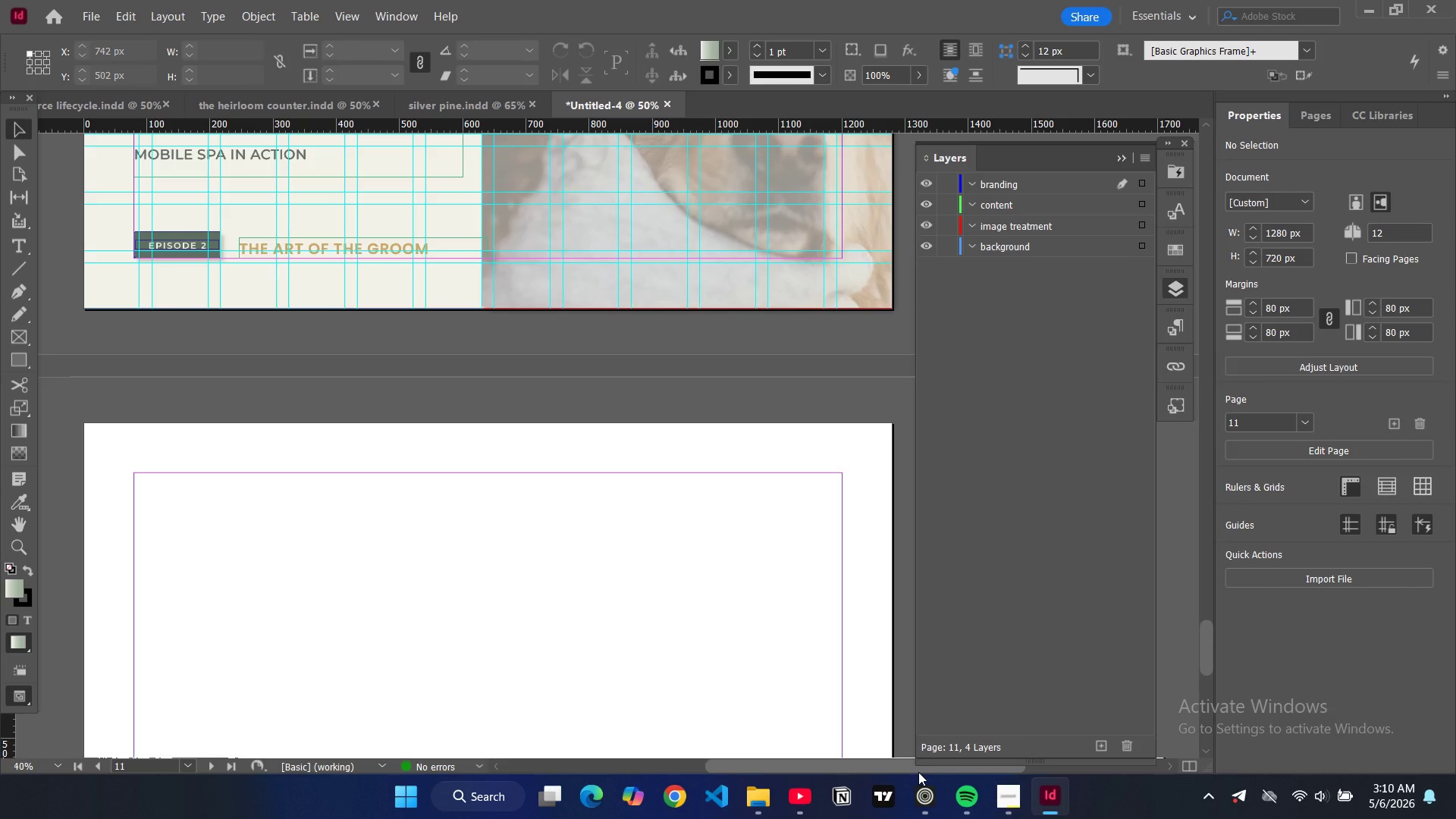 
scroll: coordinate [726, 479], scroll_direction: up, amount: 7.0
 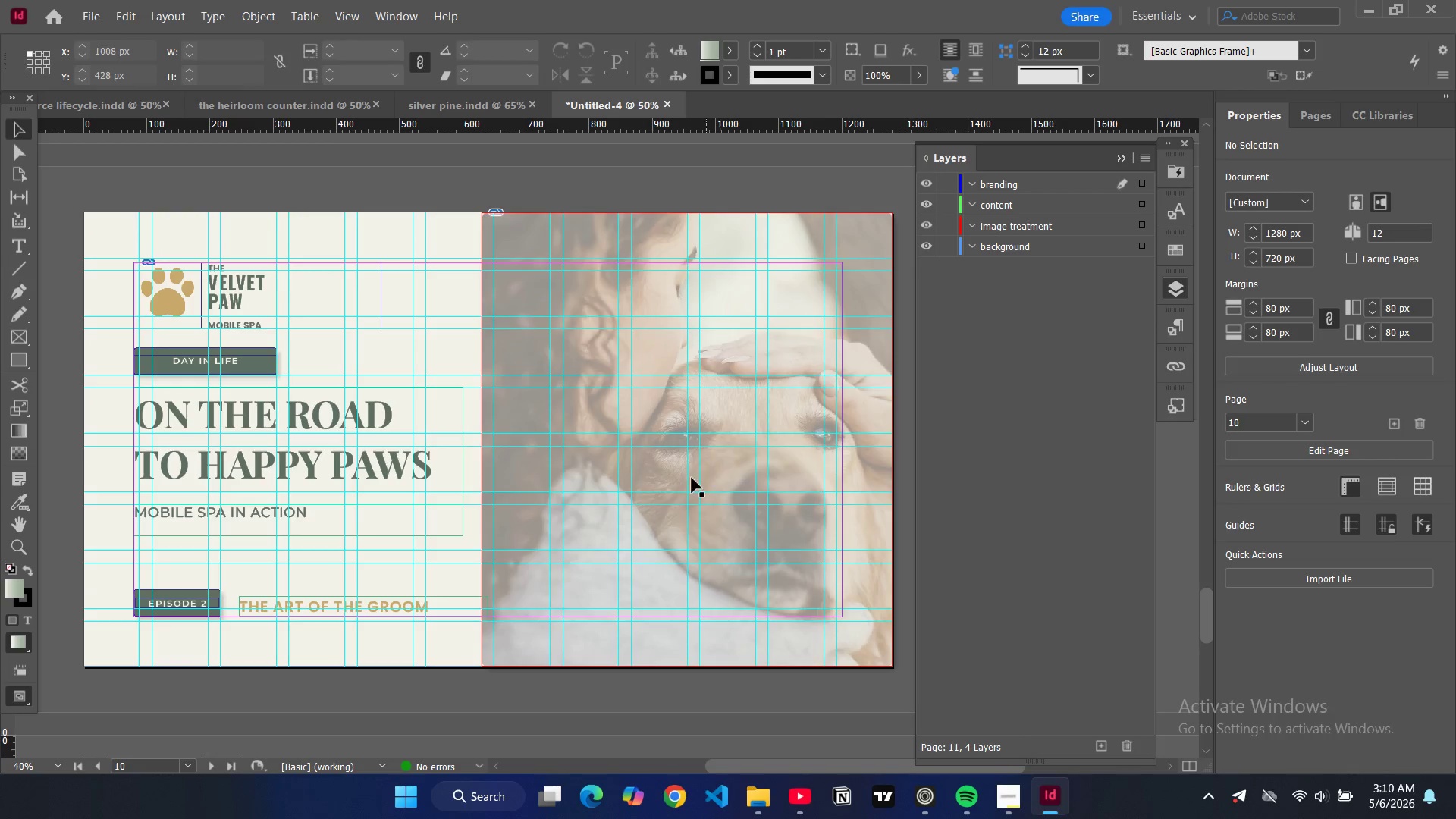 
left_click([667, 461])
 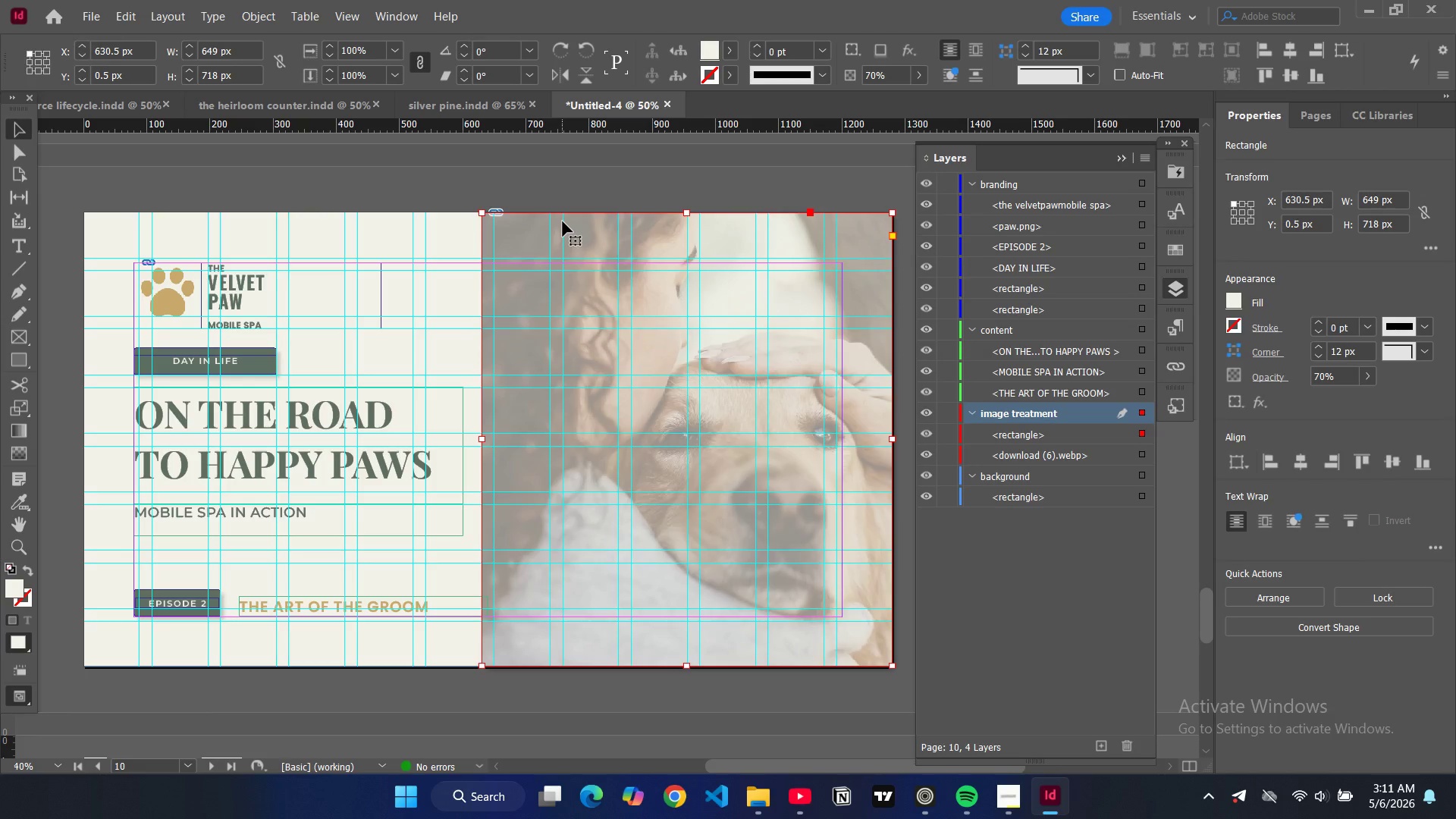 
wait(27.12)
 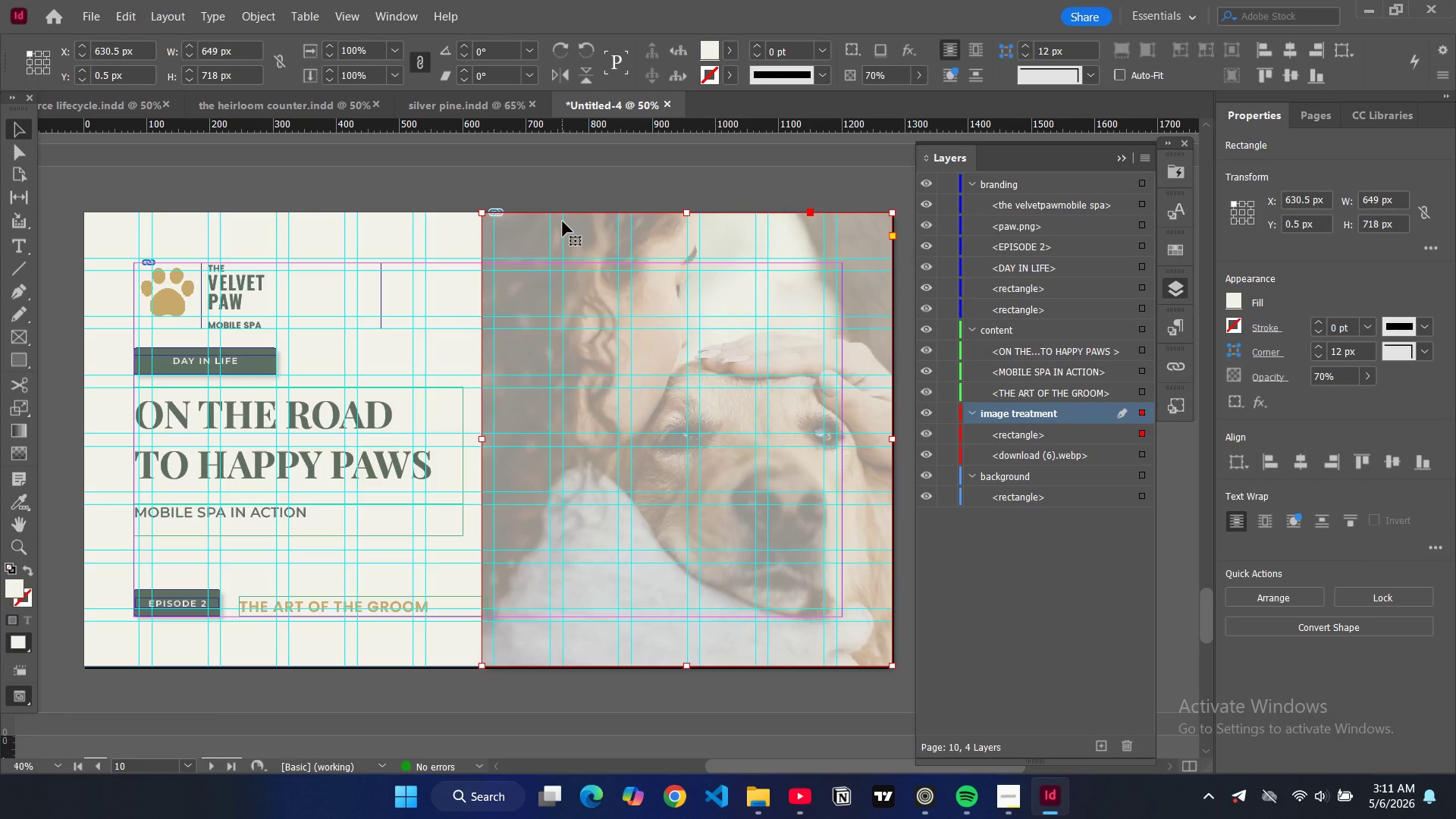 
left_click([521, 243])
 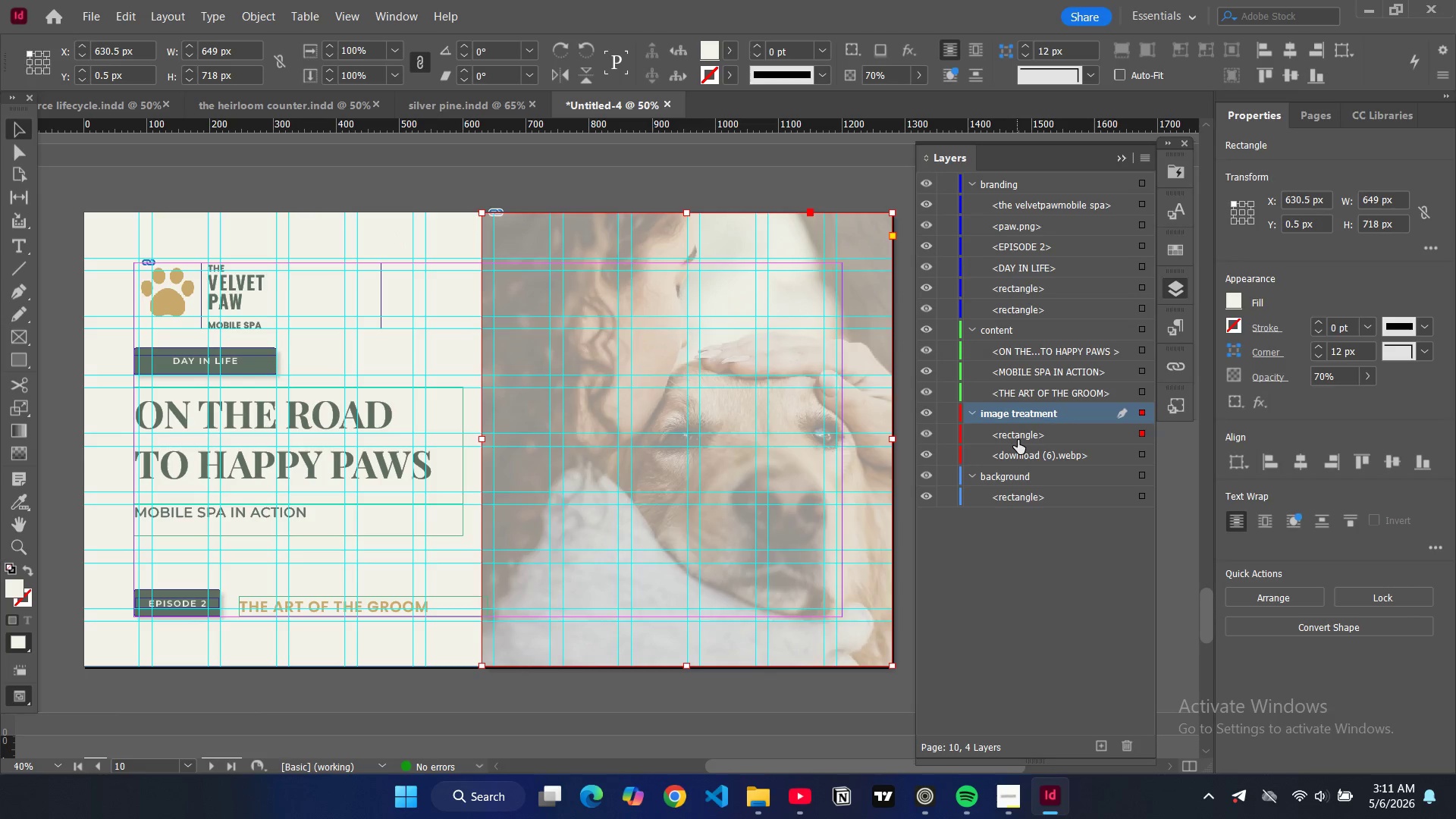 
left_click([1018, 440])
 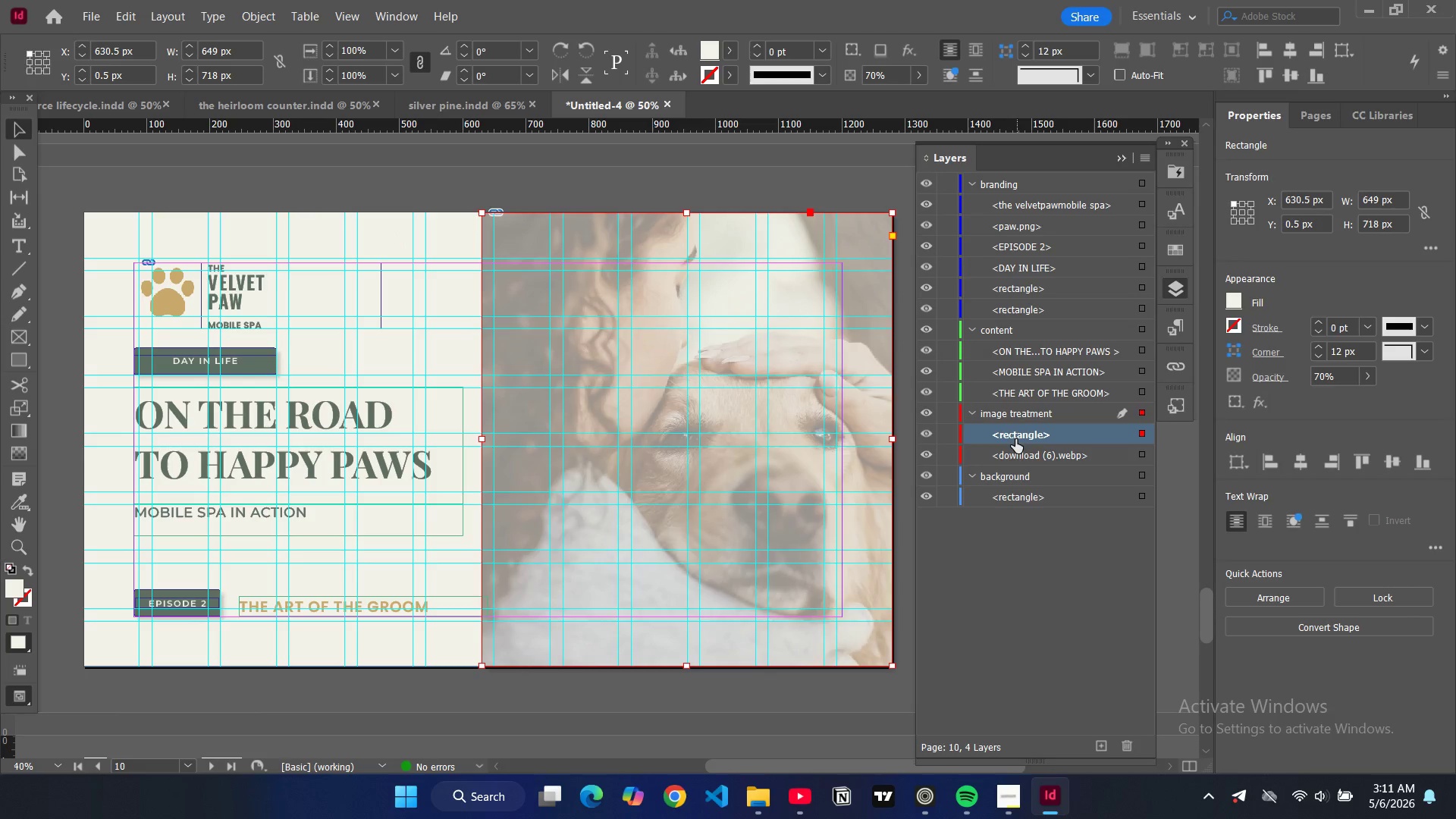 
hold_key(key=ControlLeft, duration=0.89)
 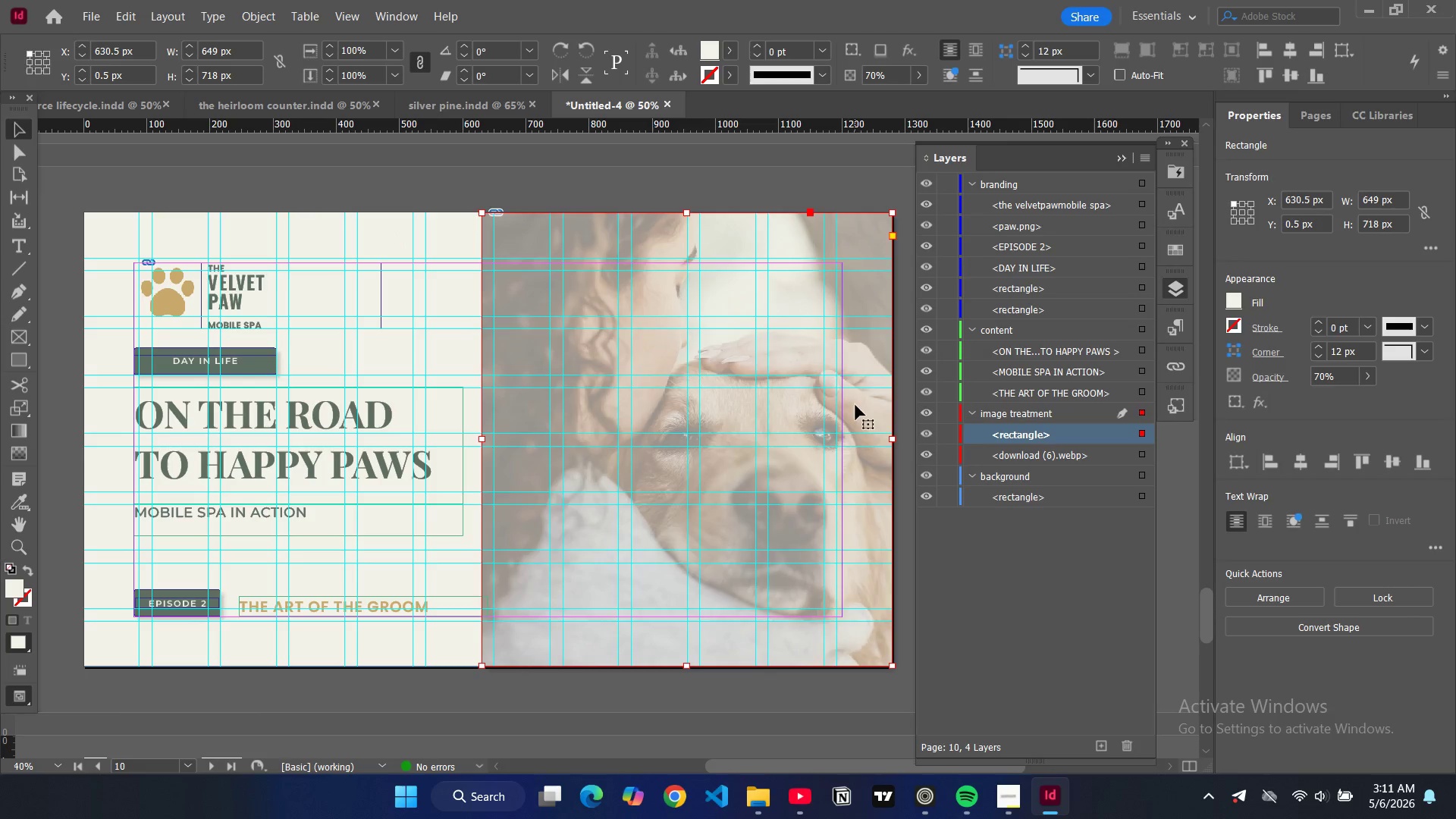 
key(Shift+G)
 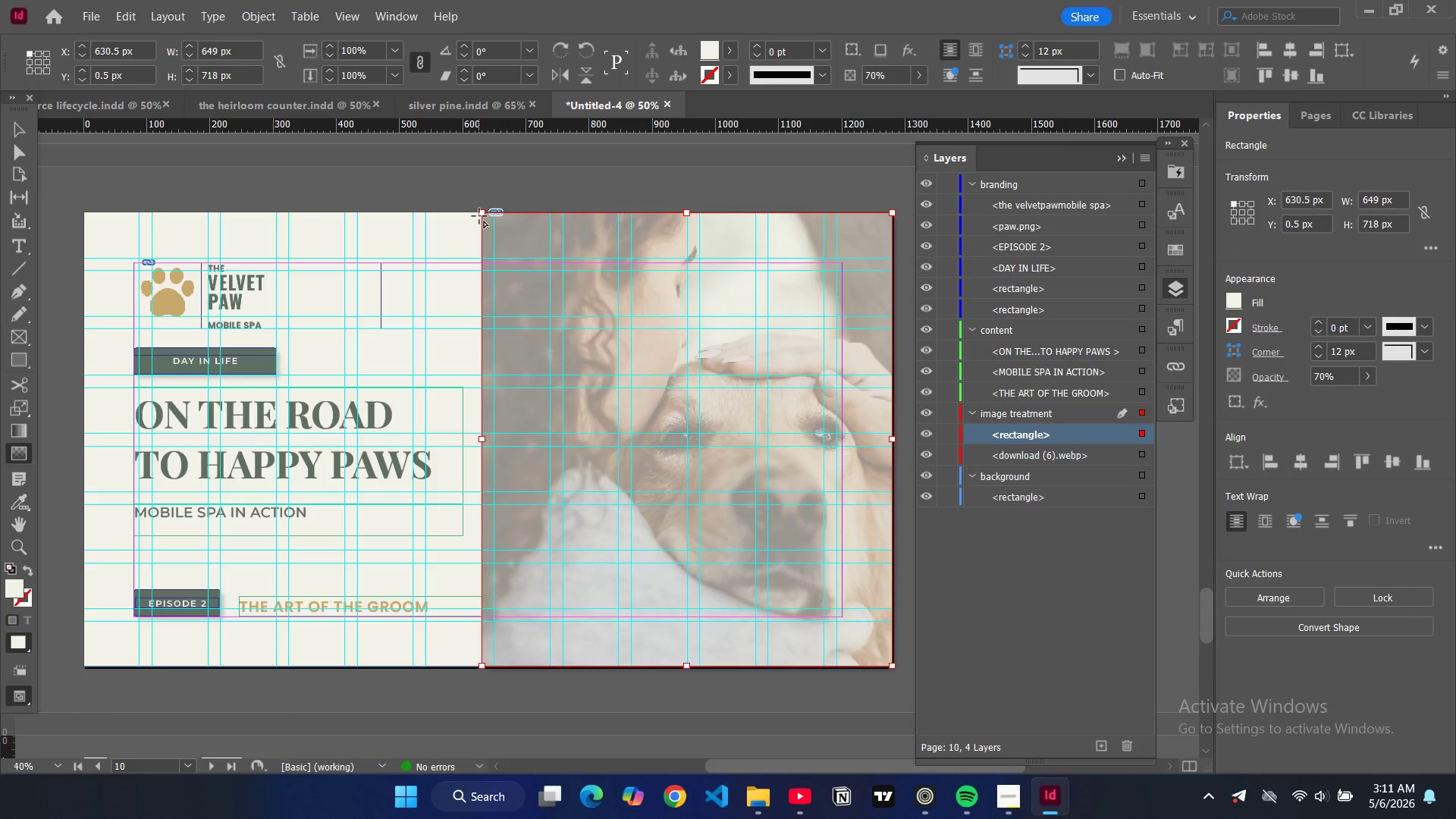 
left_click_drag(start_coordinate=[482, 212], to_coordinate=[893, 664])
 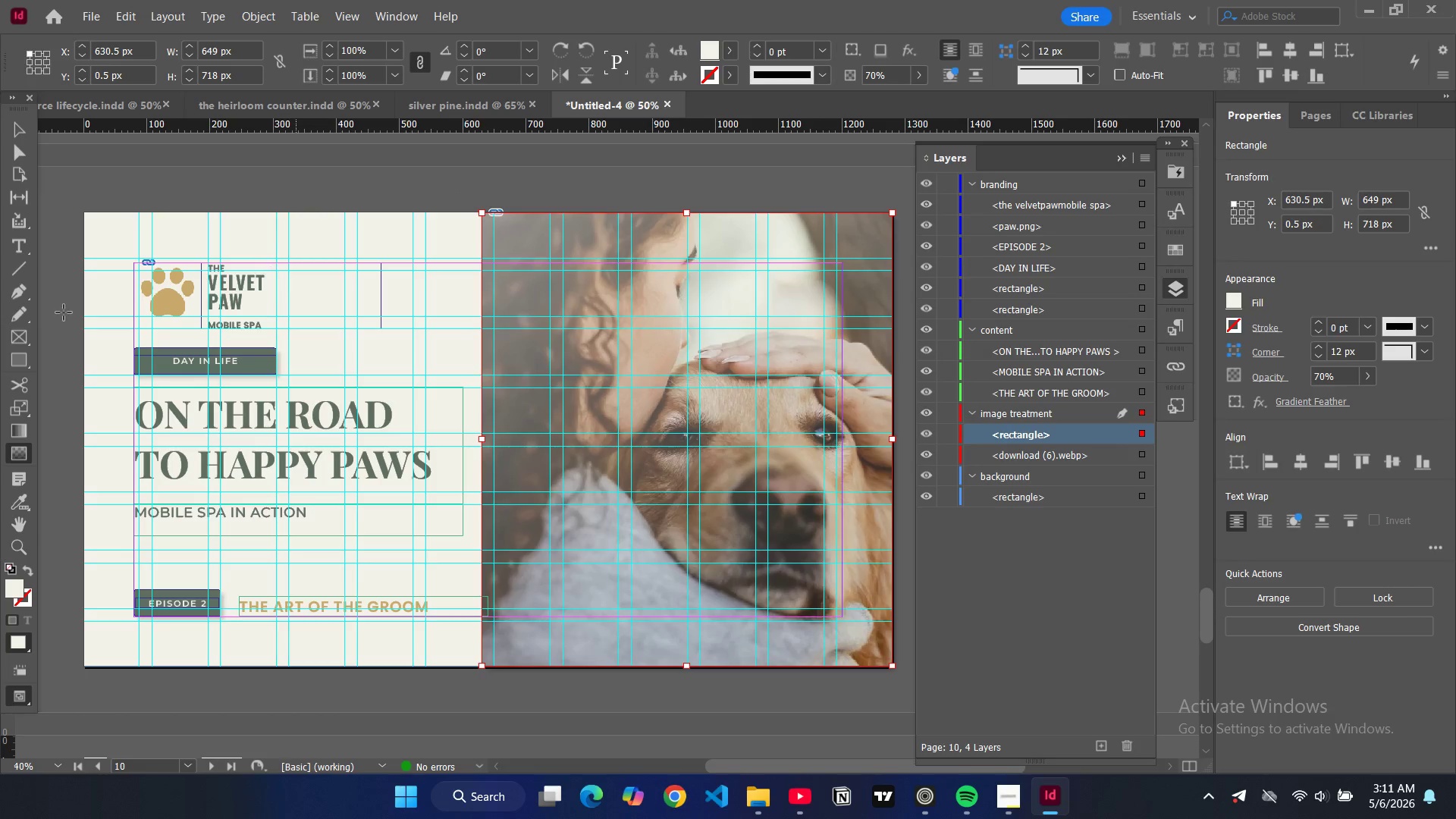 
wait(5.36)
 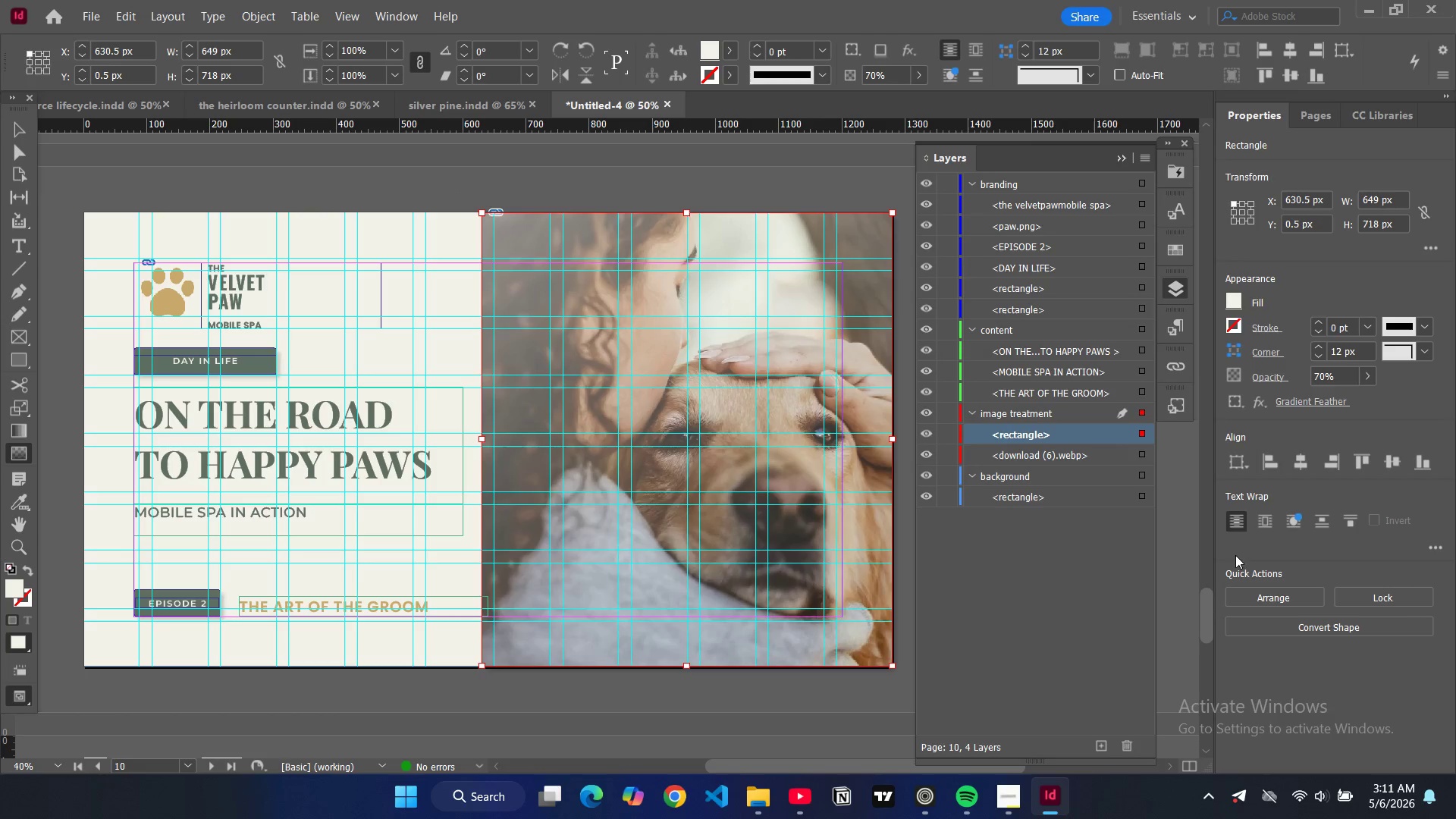 
double_click([15, 450])
 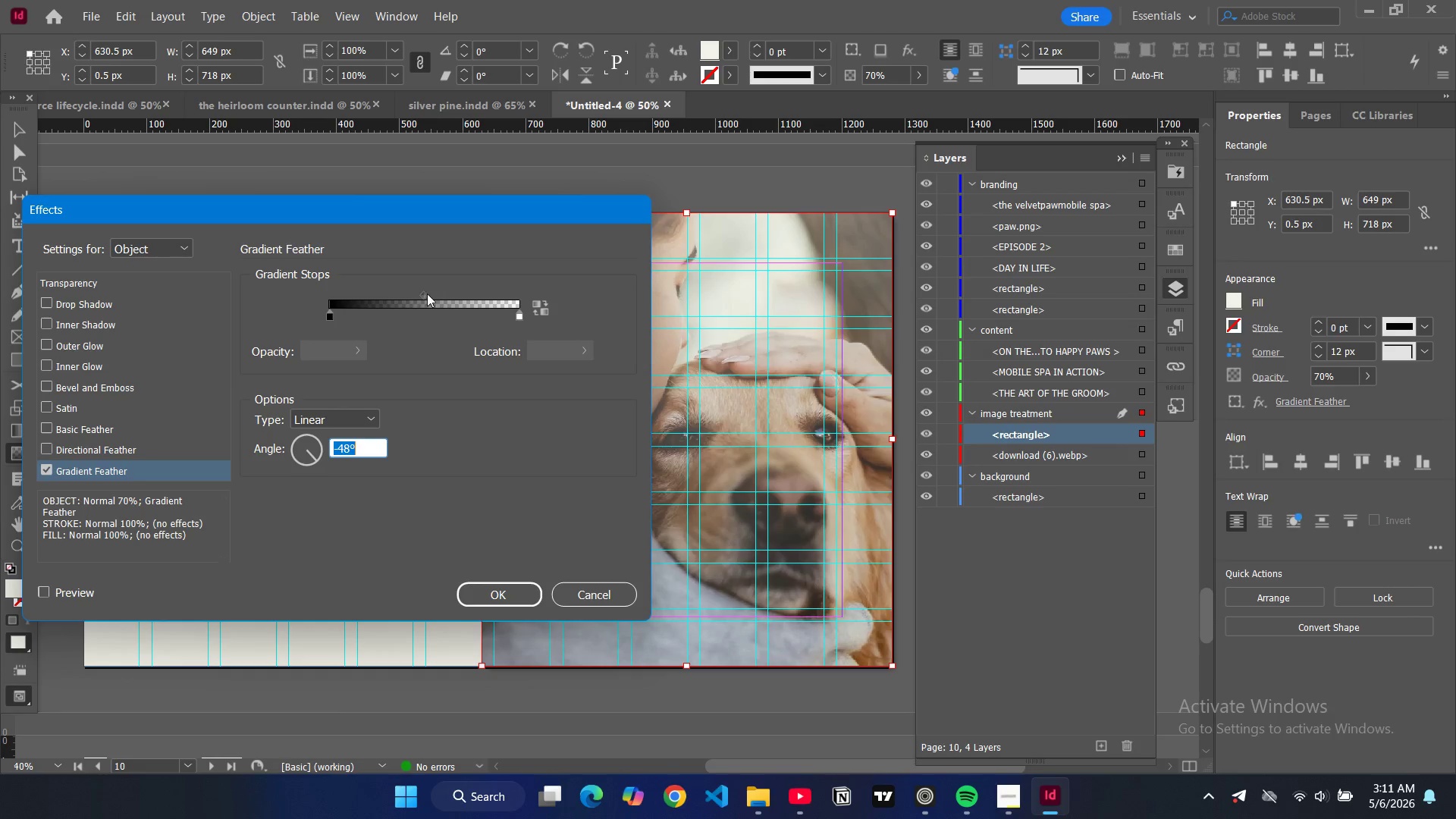 
left_click_drag(start_coordinate=[422, 295], to_coordinate=[444, 298])
 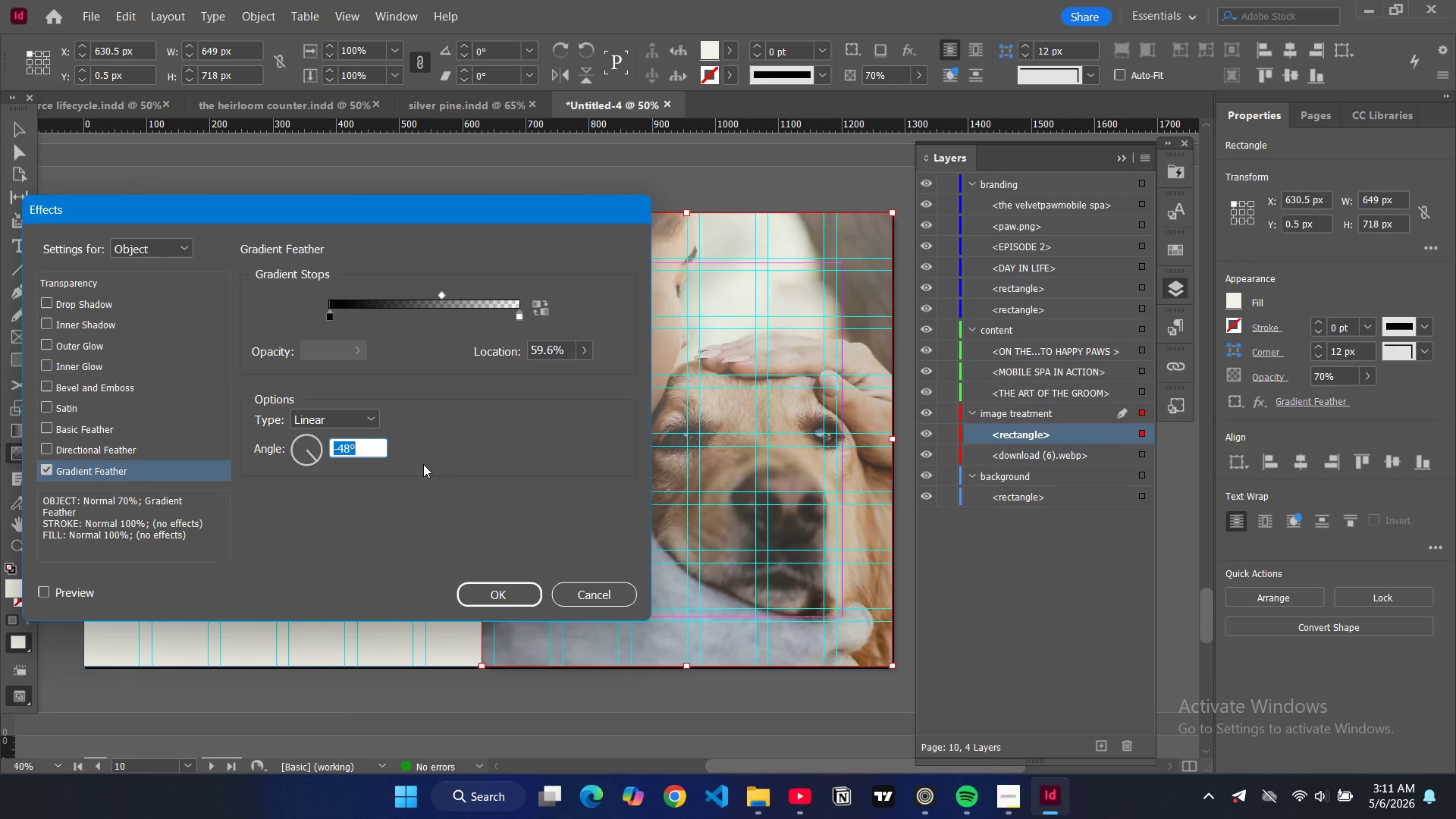 
left_click([424, 475])
 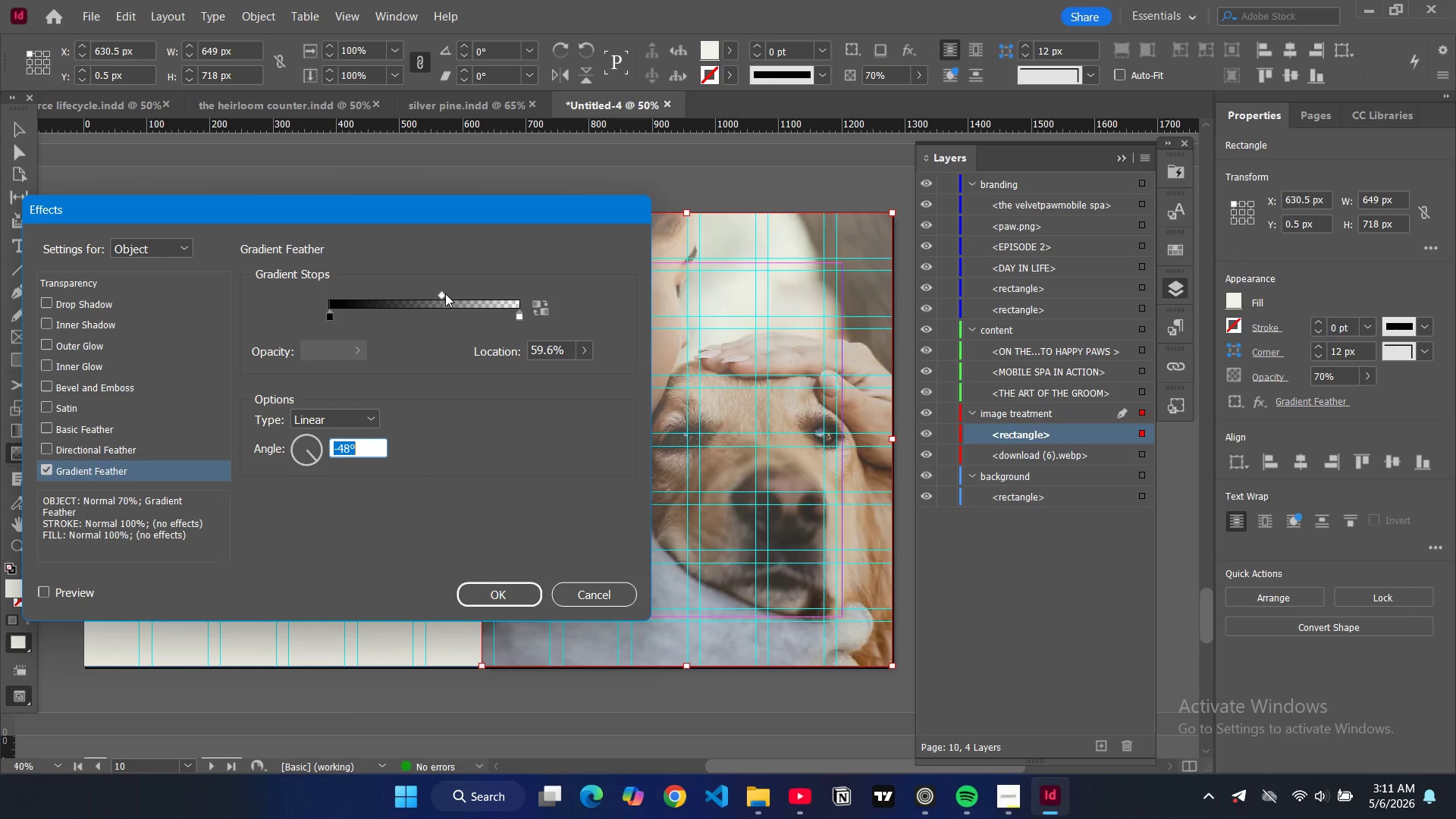 
left_click_drag(start_coordinate=[441, 293], to_coordinate=[460, 296])
 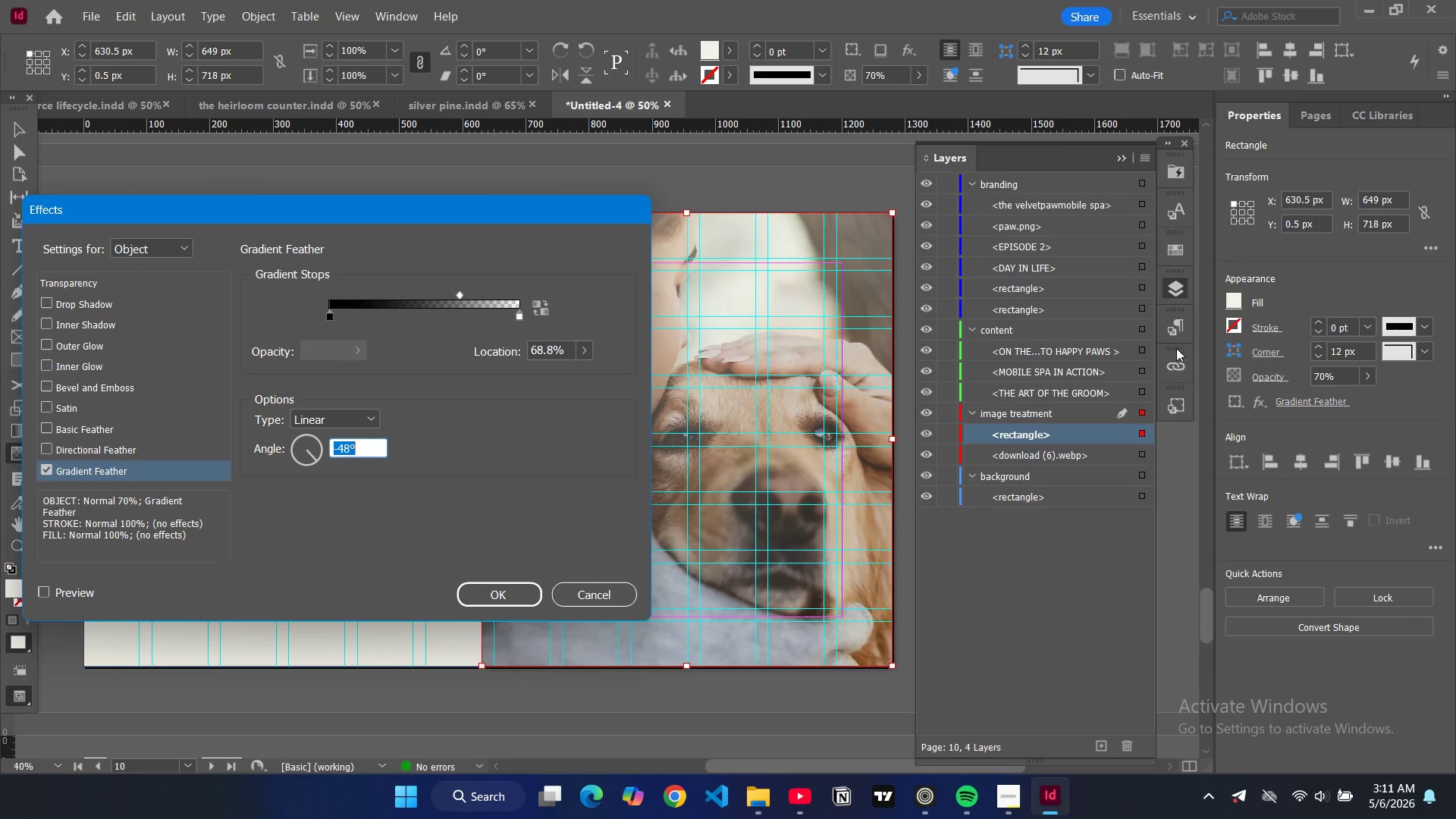 
wait(5.39)
 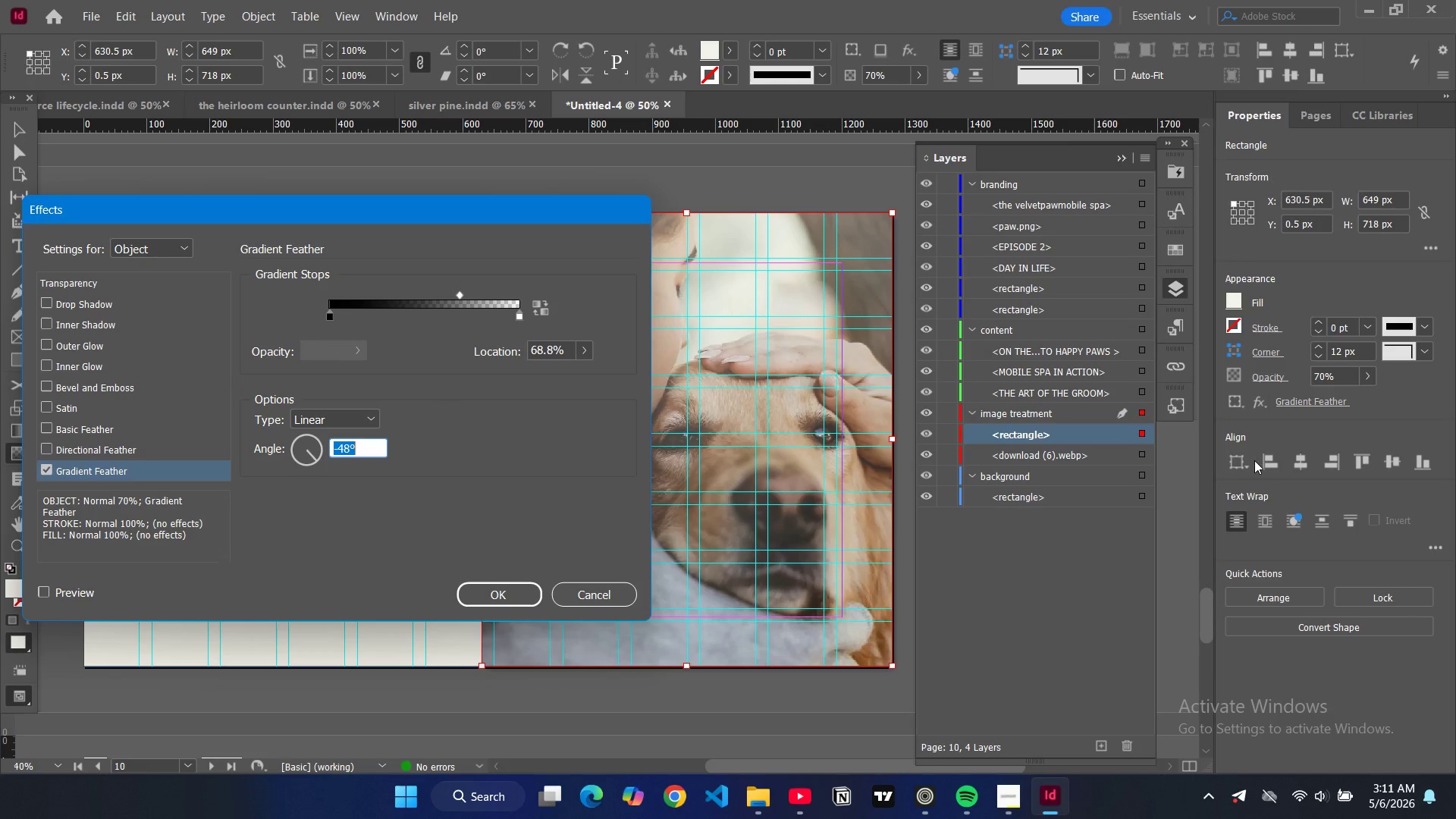 
double_click([1172, 254])
 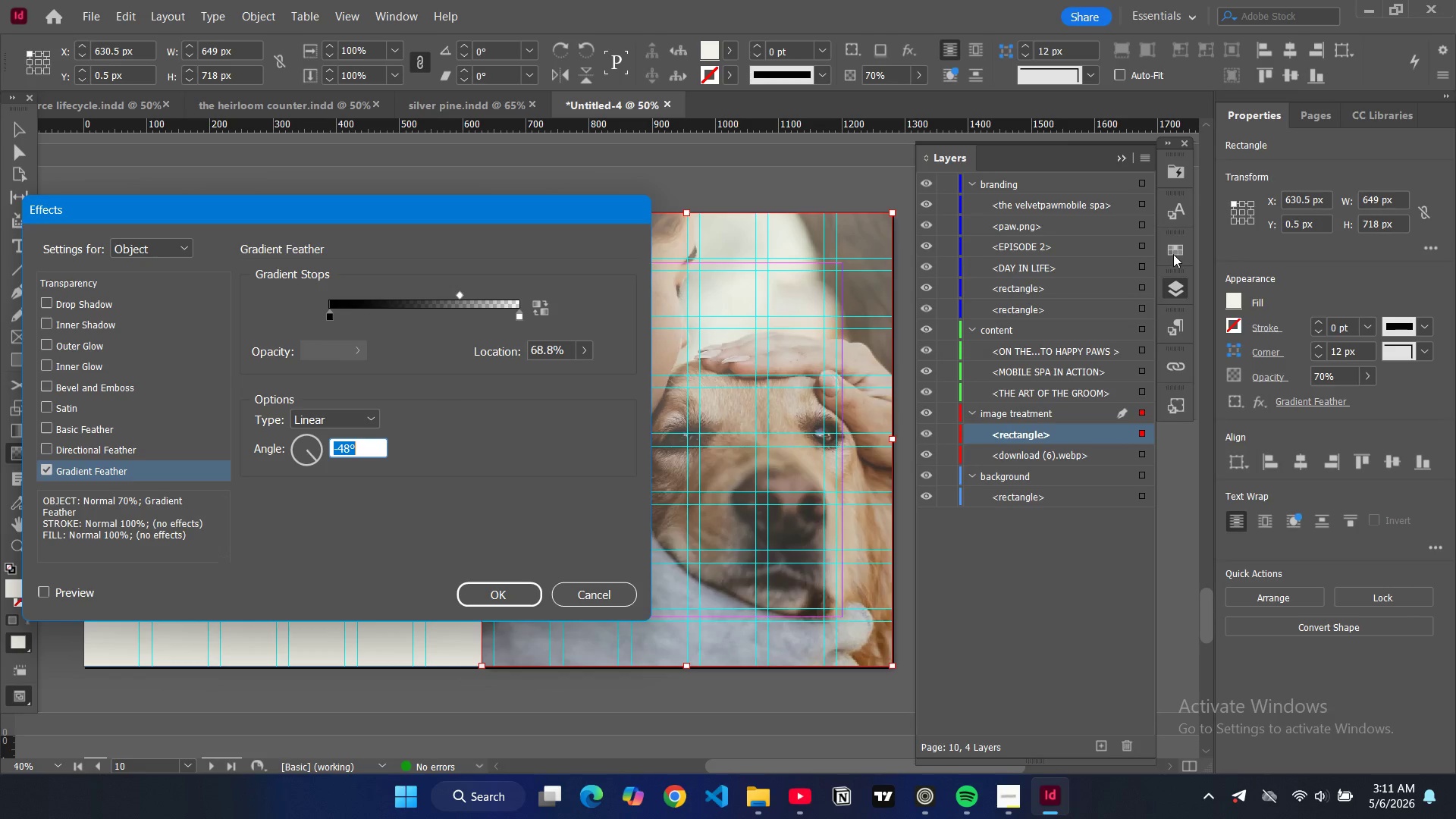 
left_click([1173, 254])
 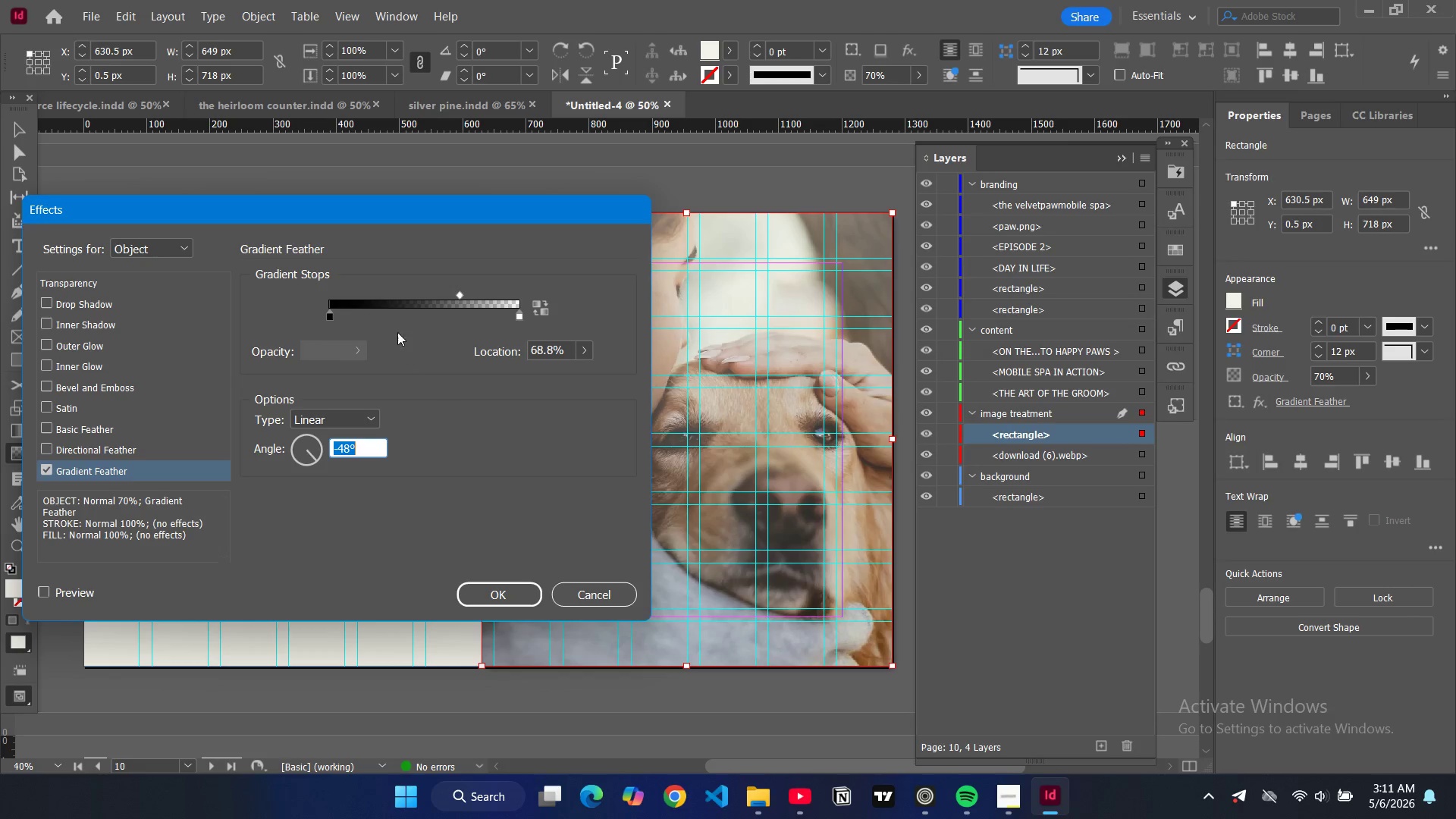 
left_click([328, 318])
 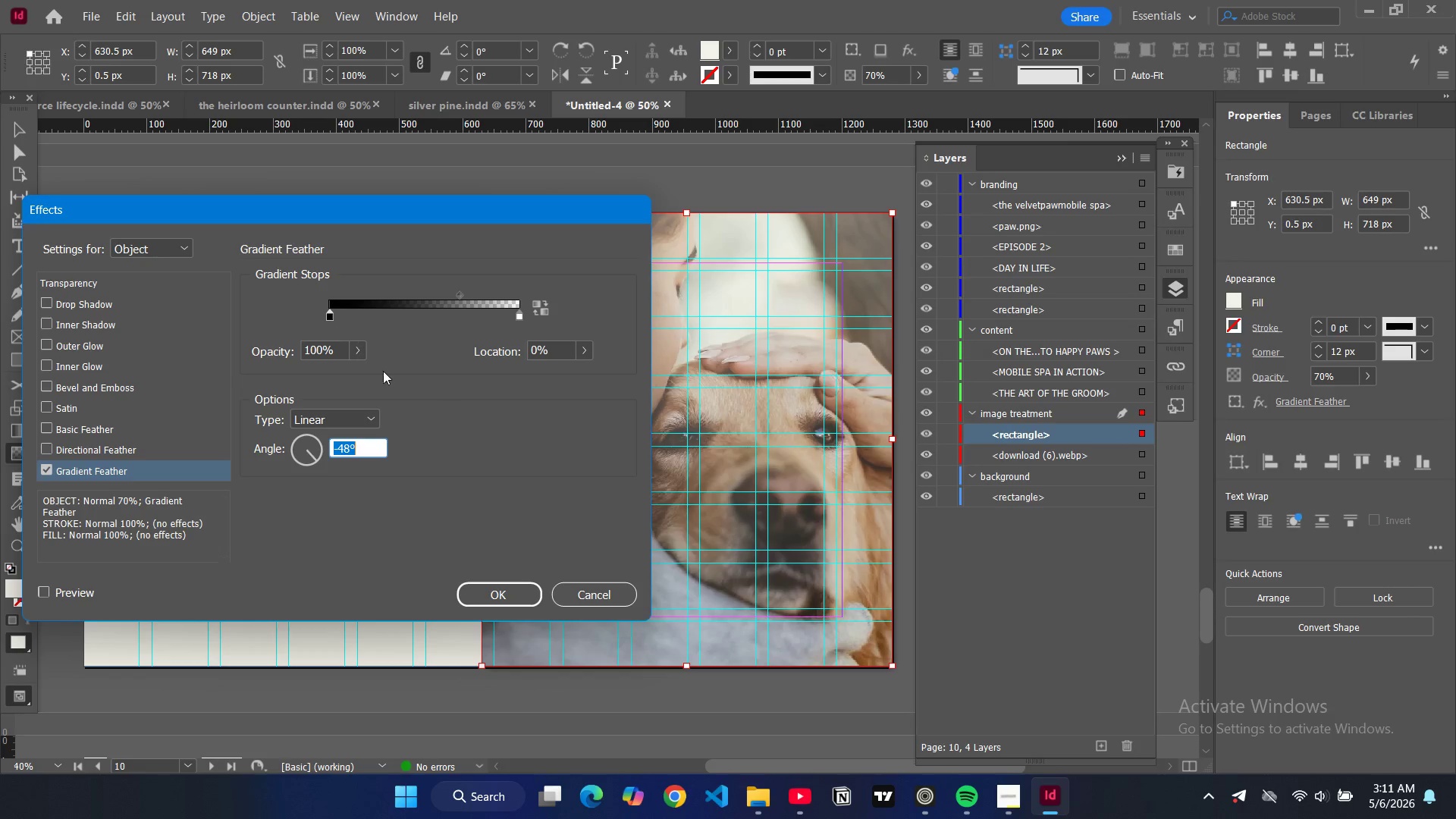 
left_click([442, 461])
 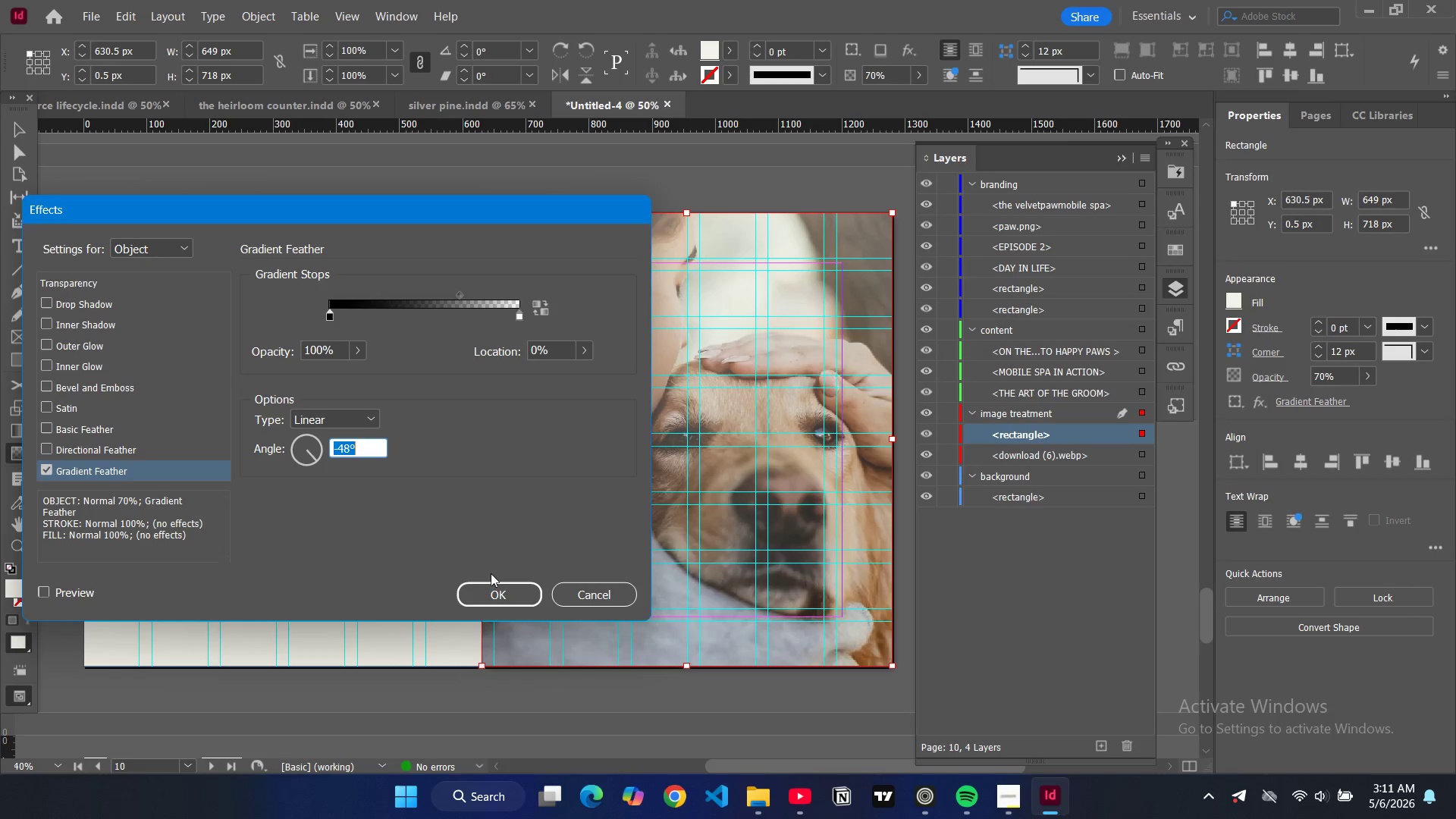 
left_click([497, 591])
 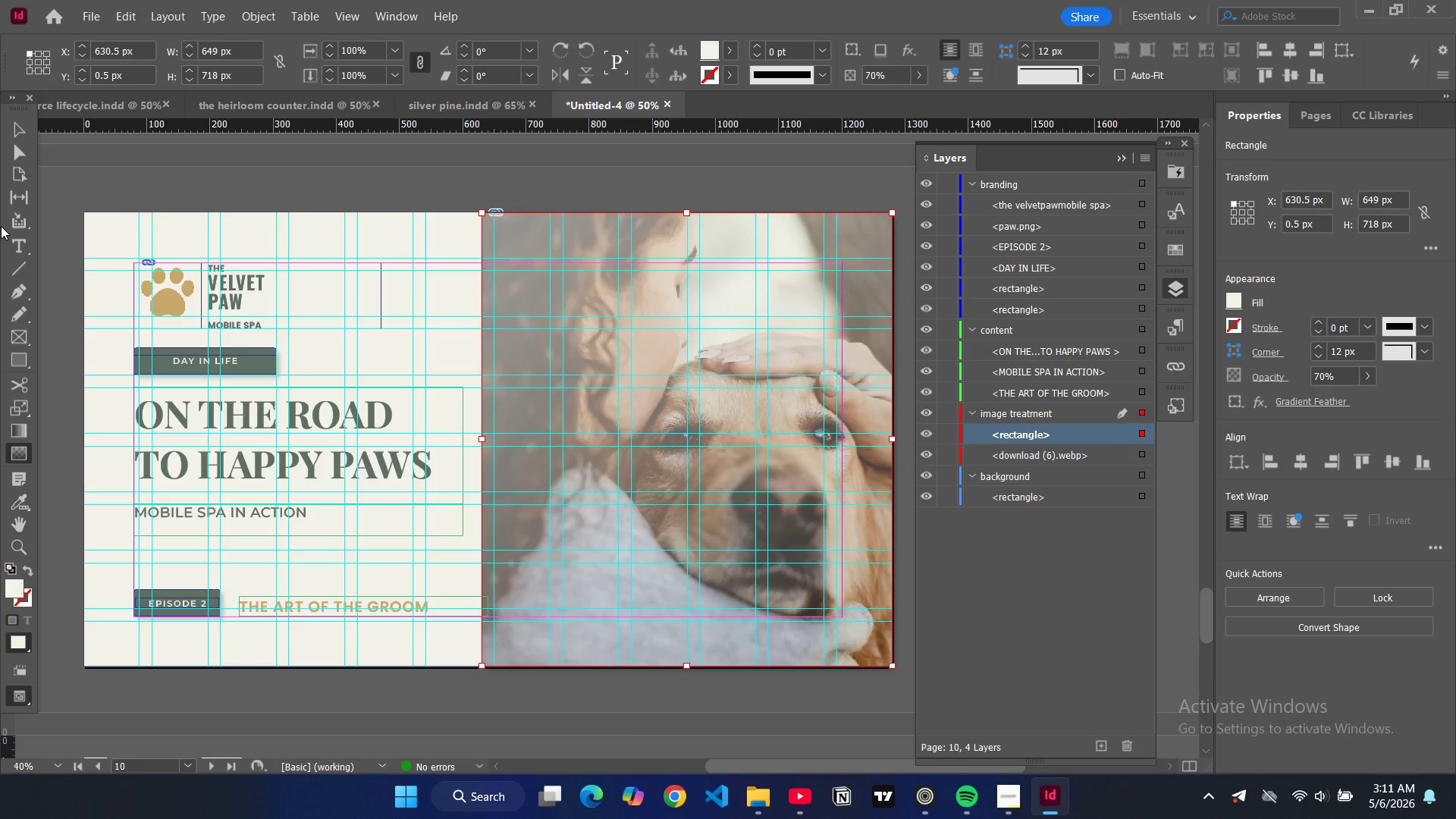 
left_click([22, 128])
 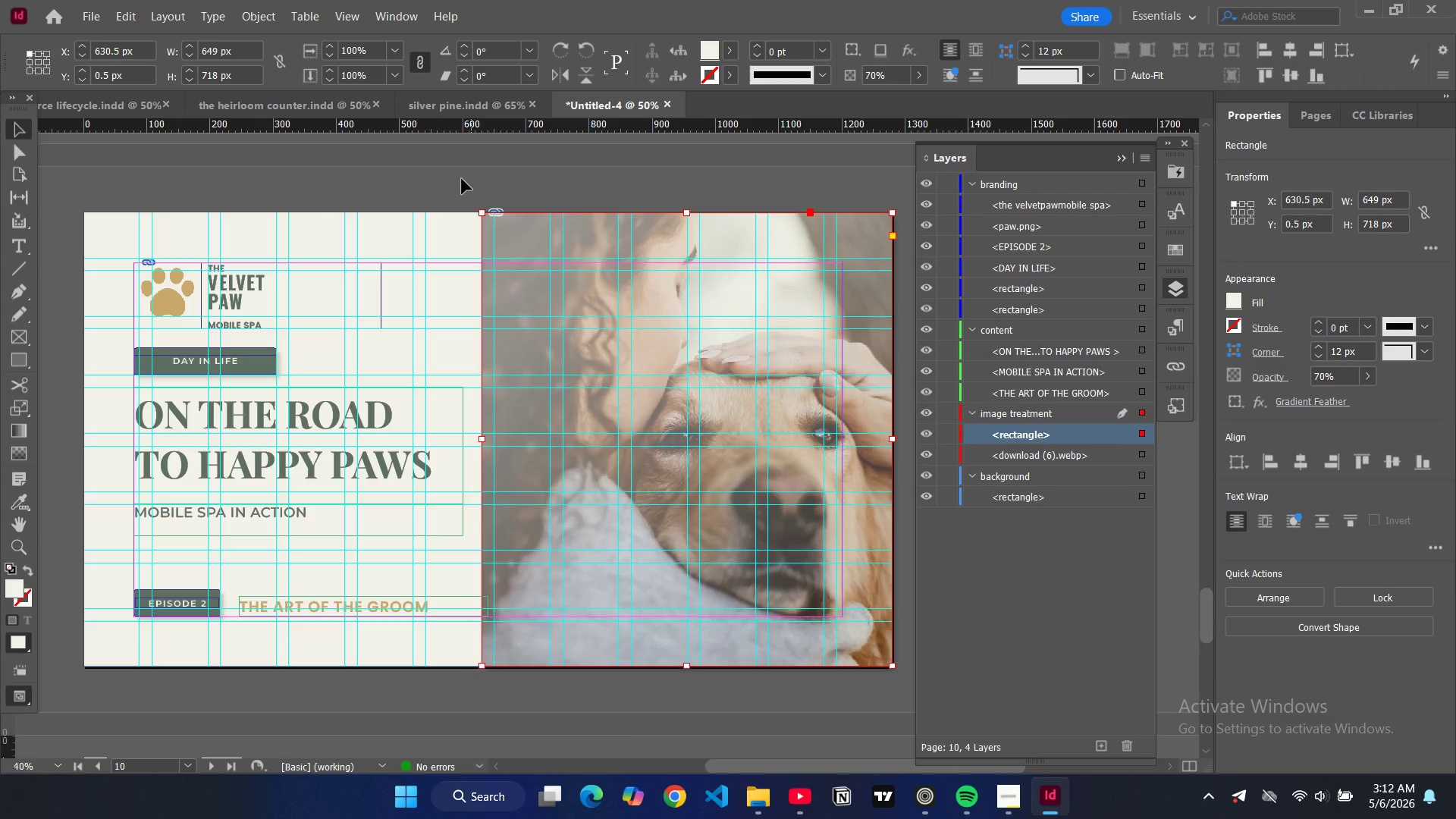 
left_click([460, 174])
 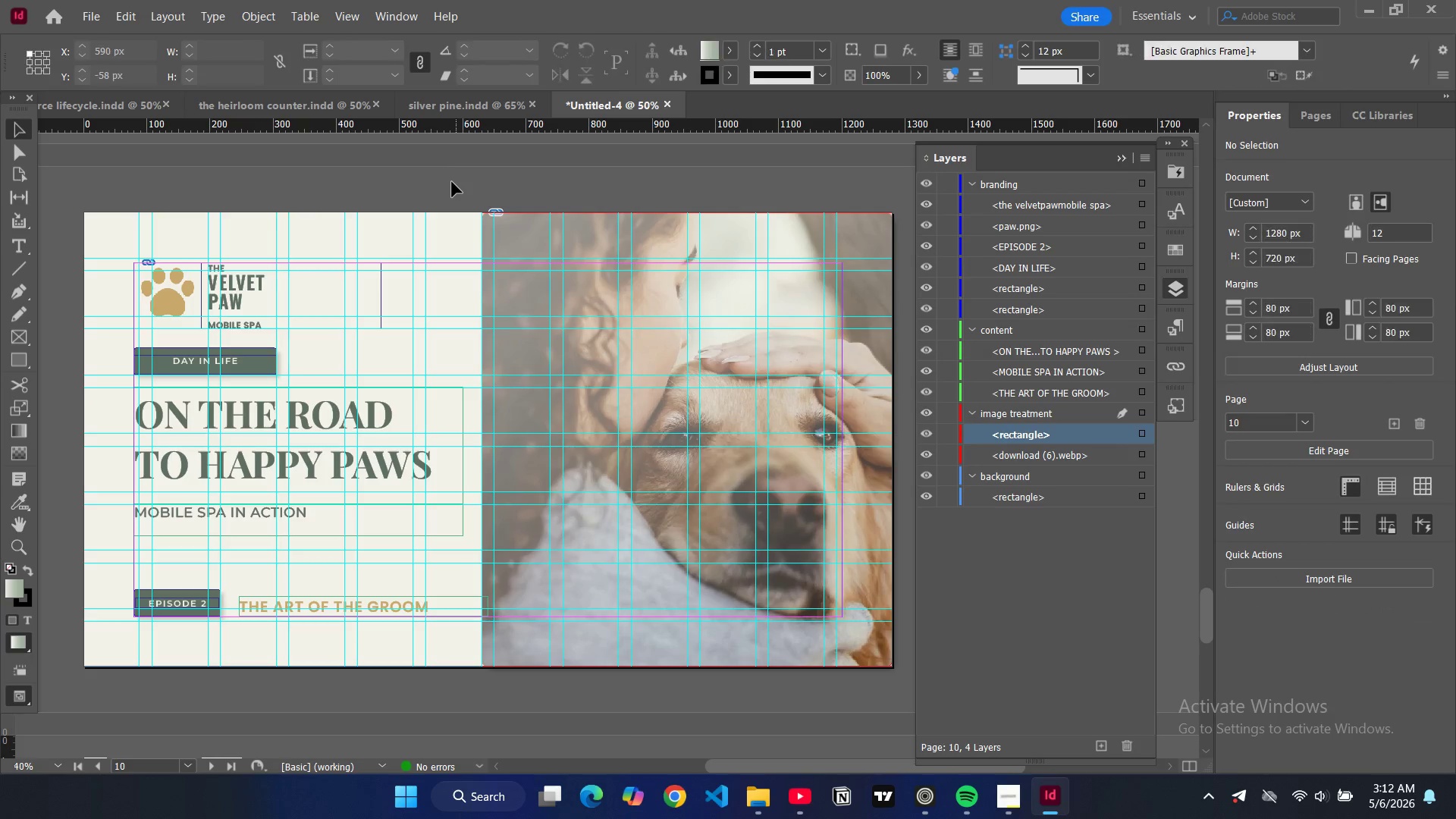 
key(W)
 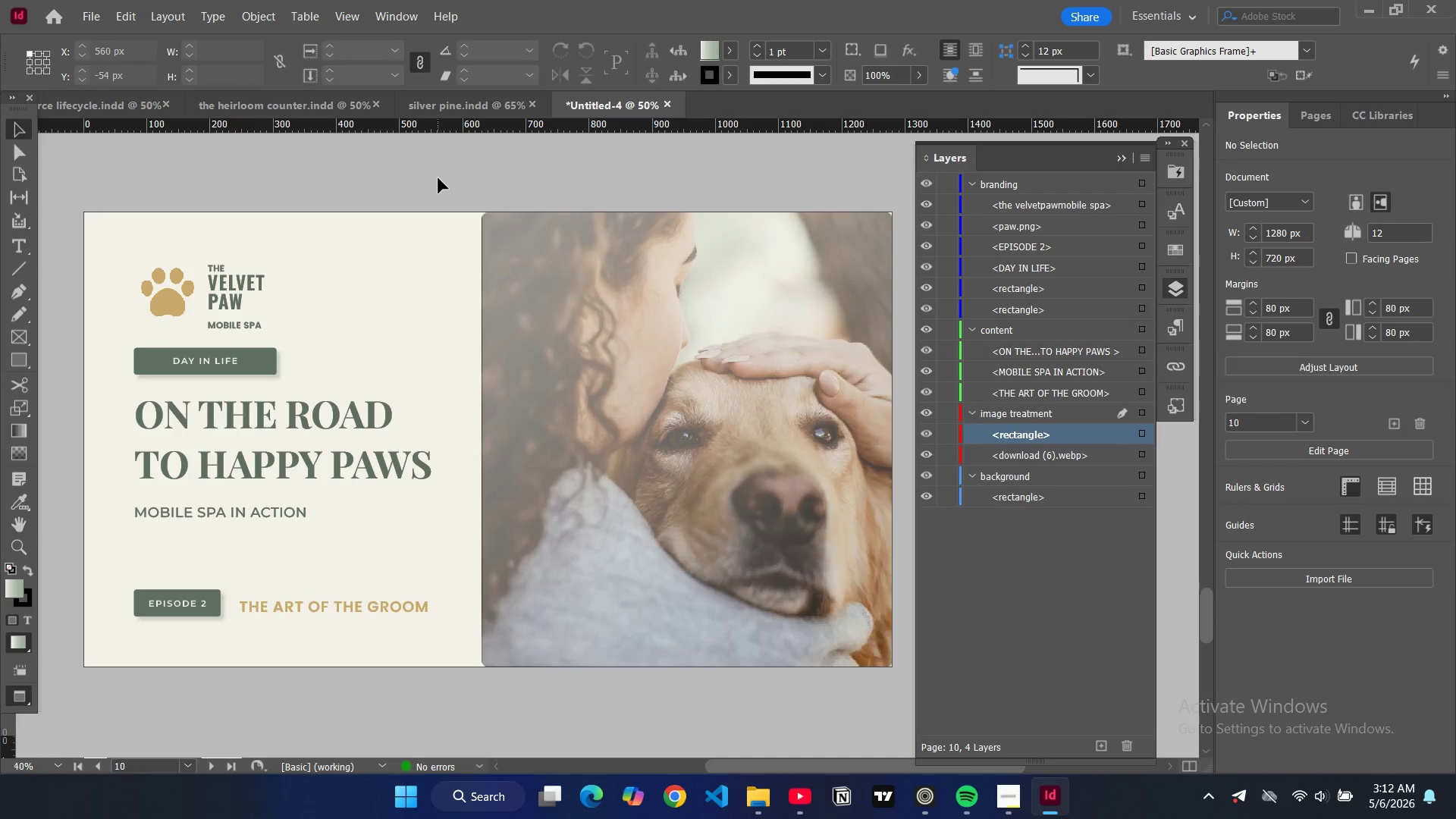 
key(W)
 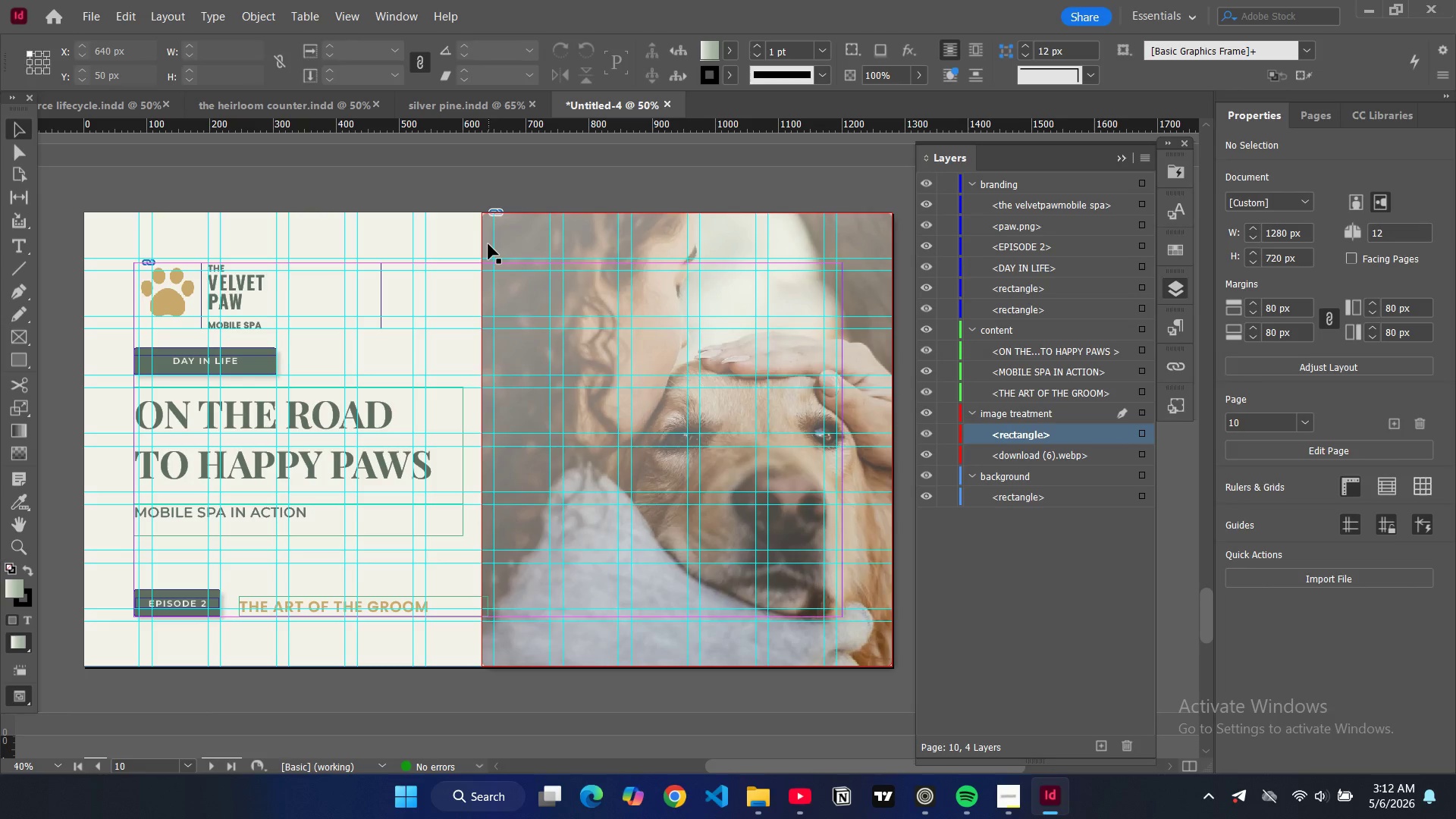 
left_click([488, 244])
 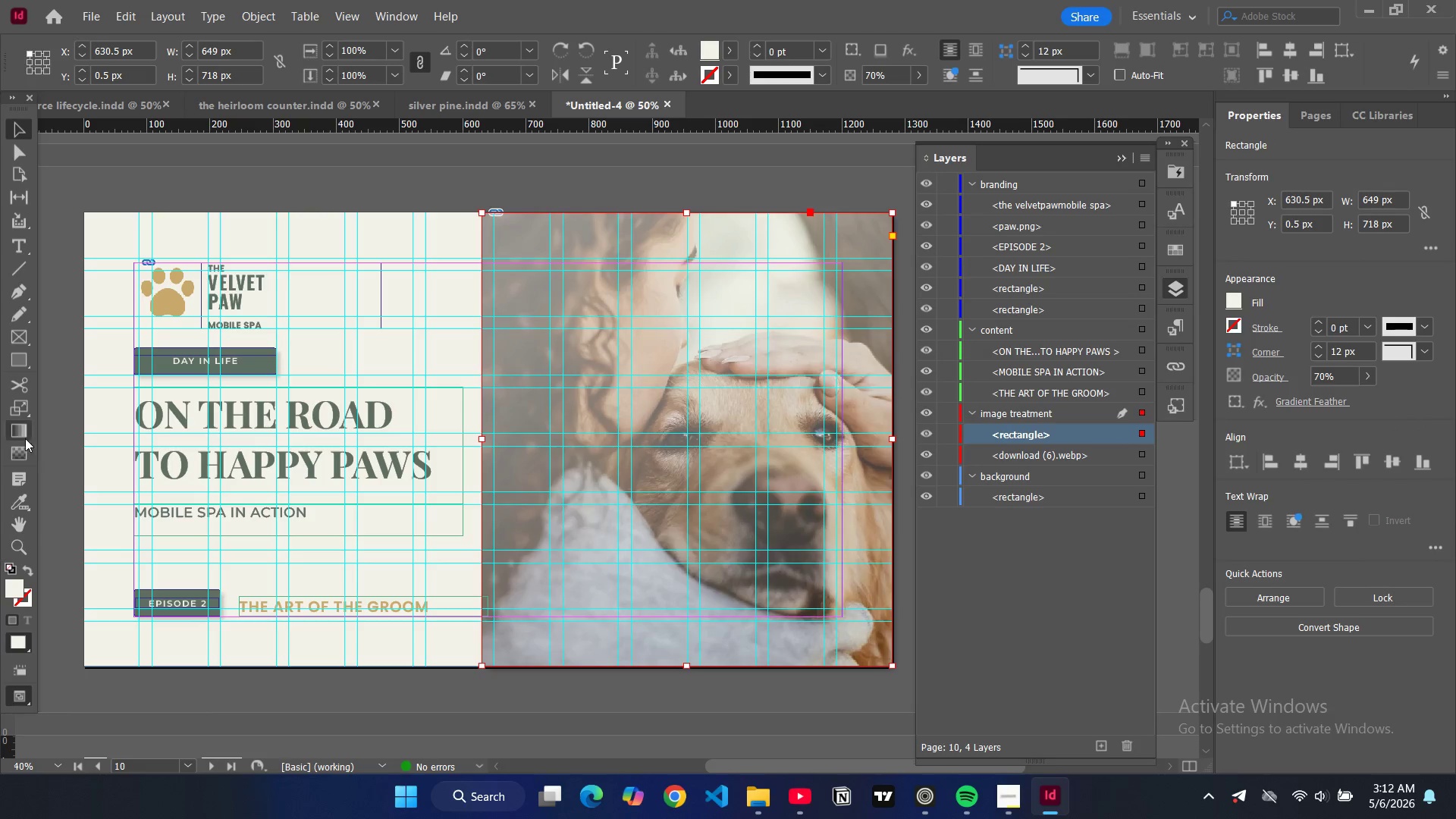 
left_click([22, 453])
 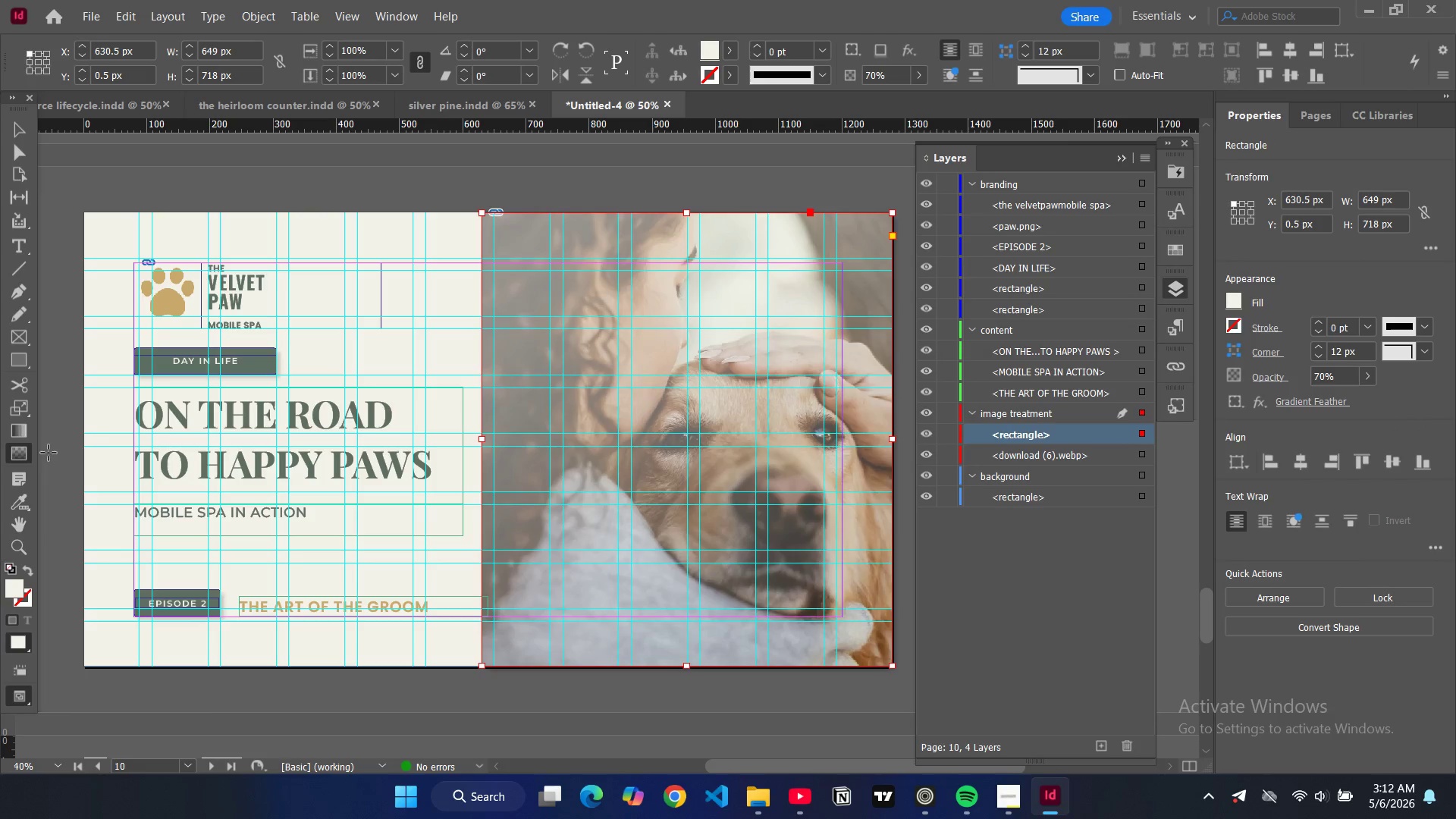 
left_click([25, 453])
 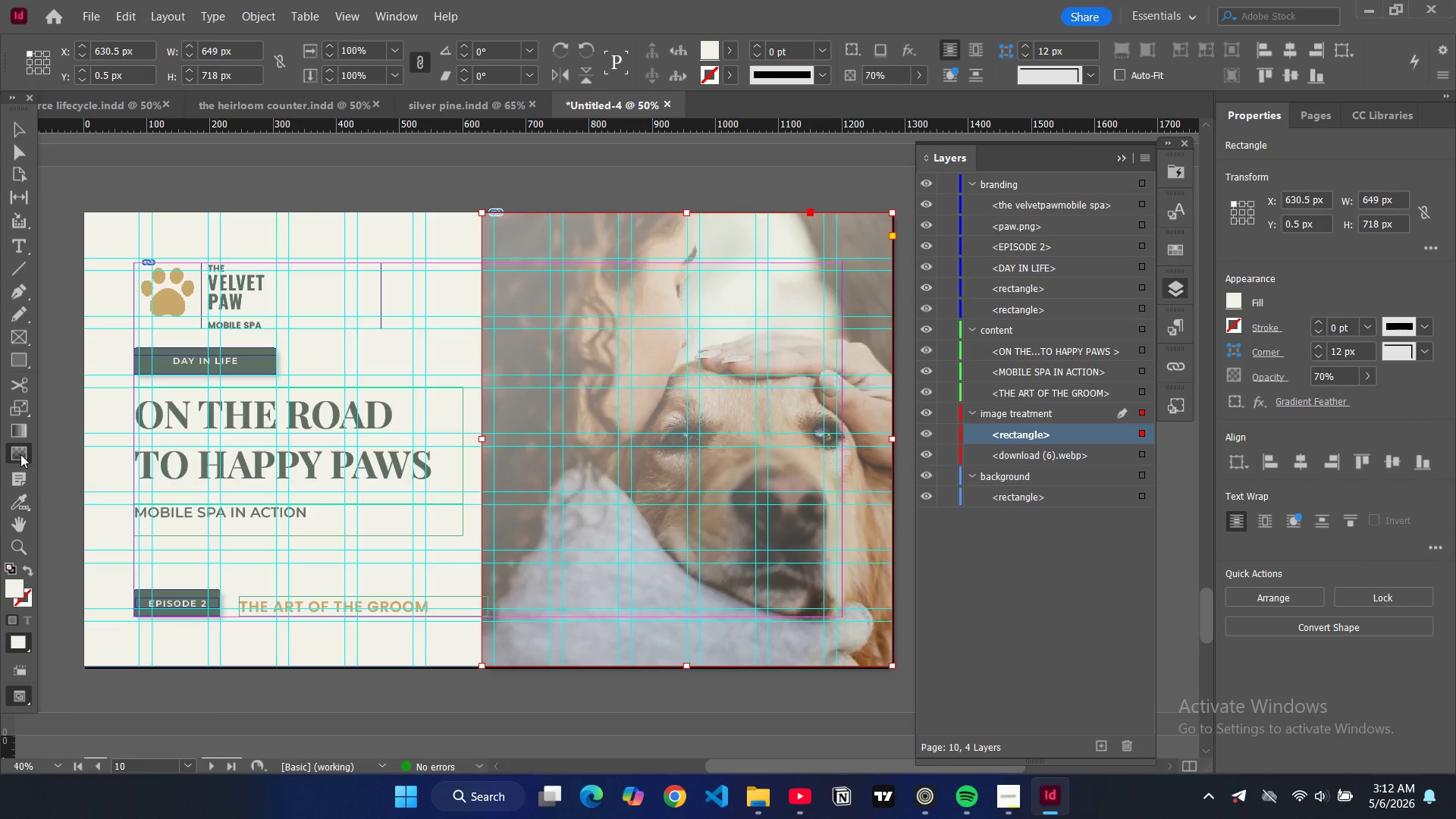 
double_click([20, 454])
 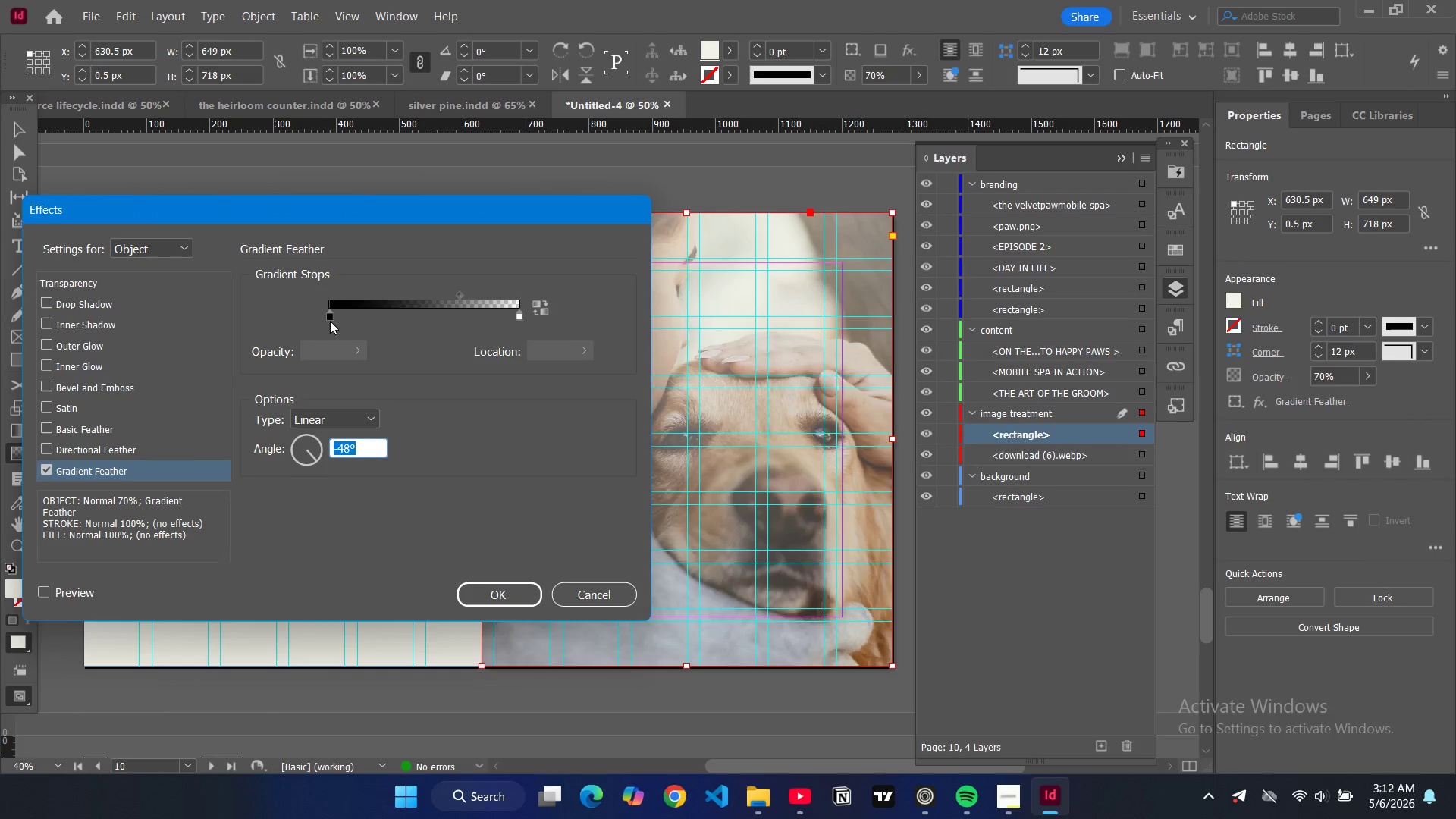 
left_click_drag(start_coordinate=[328, 316], to_coordinate=[353, 319])
 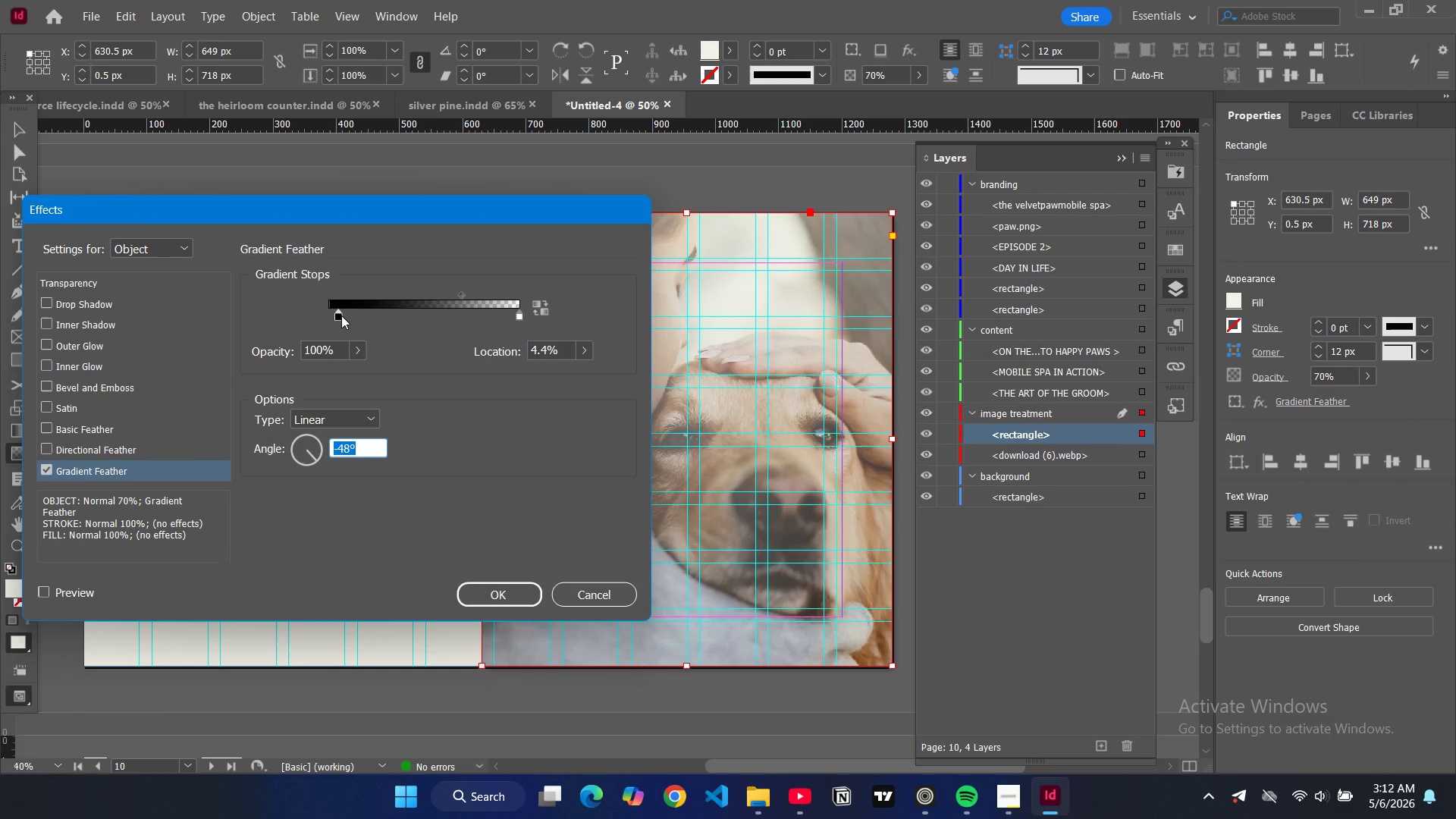 
left_click_drag(start_coordinate=[329, 318], to_coordinate=[366, 319])
 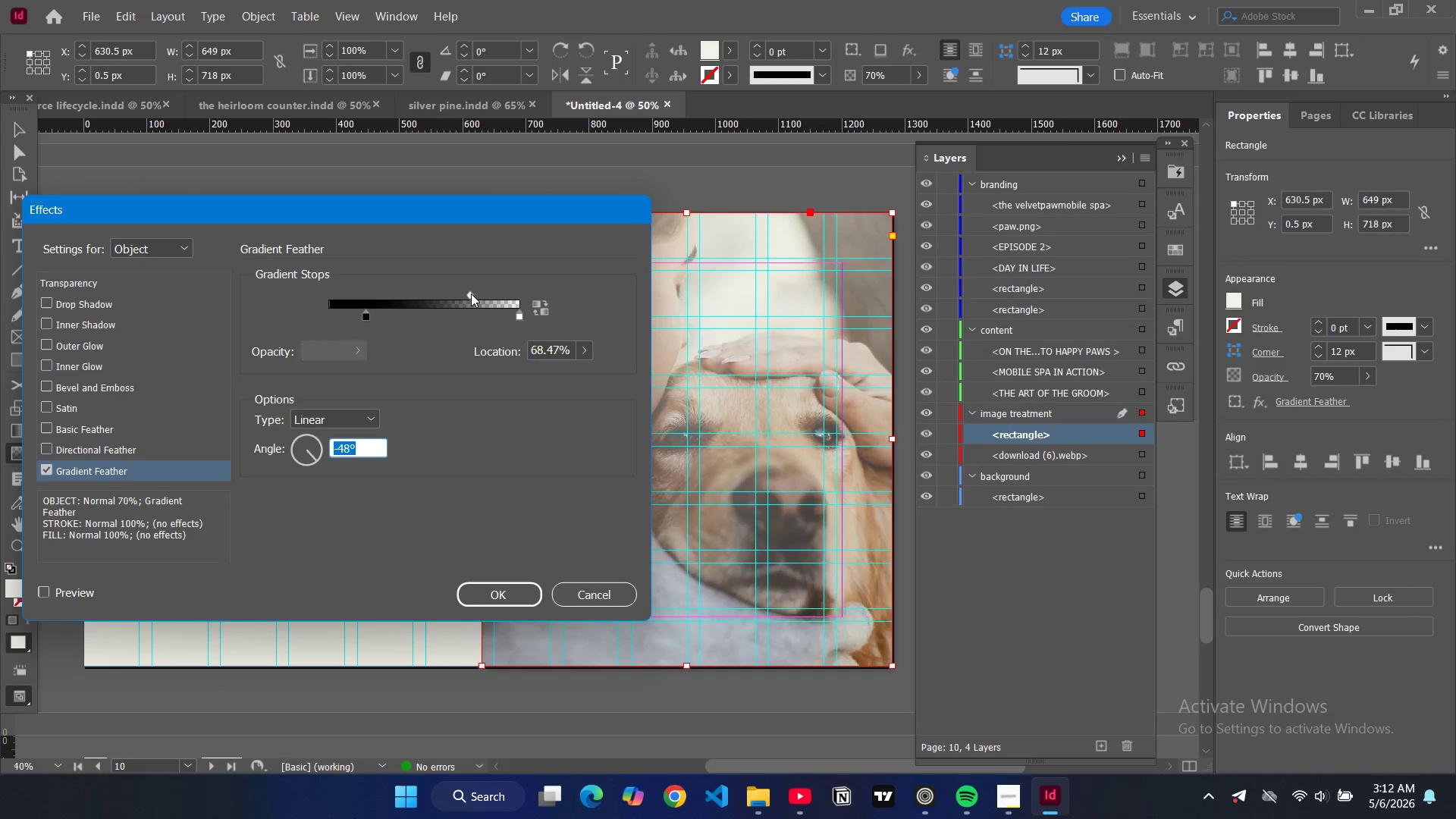 
left_click_drag(start_coordinate=[471, 293], to_coordinate=[472, 300])
 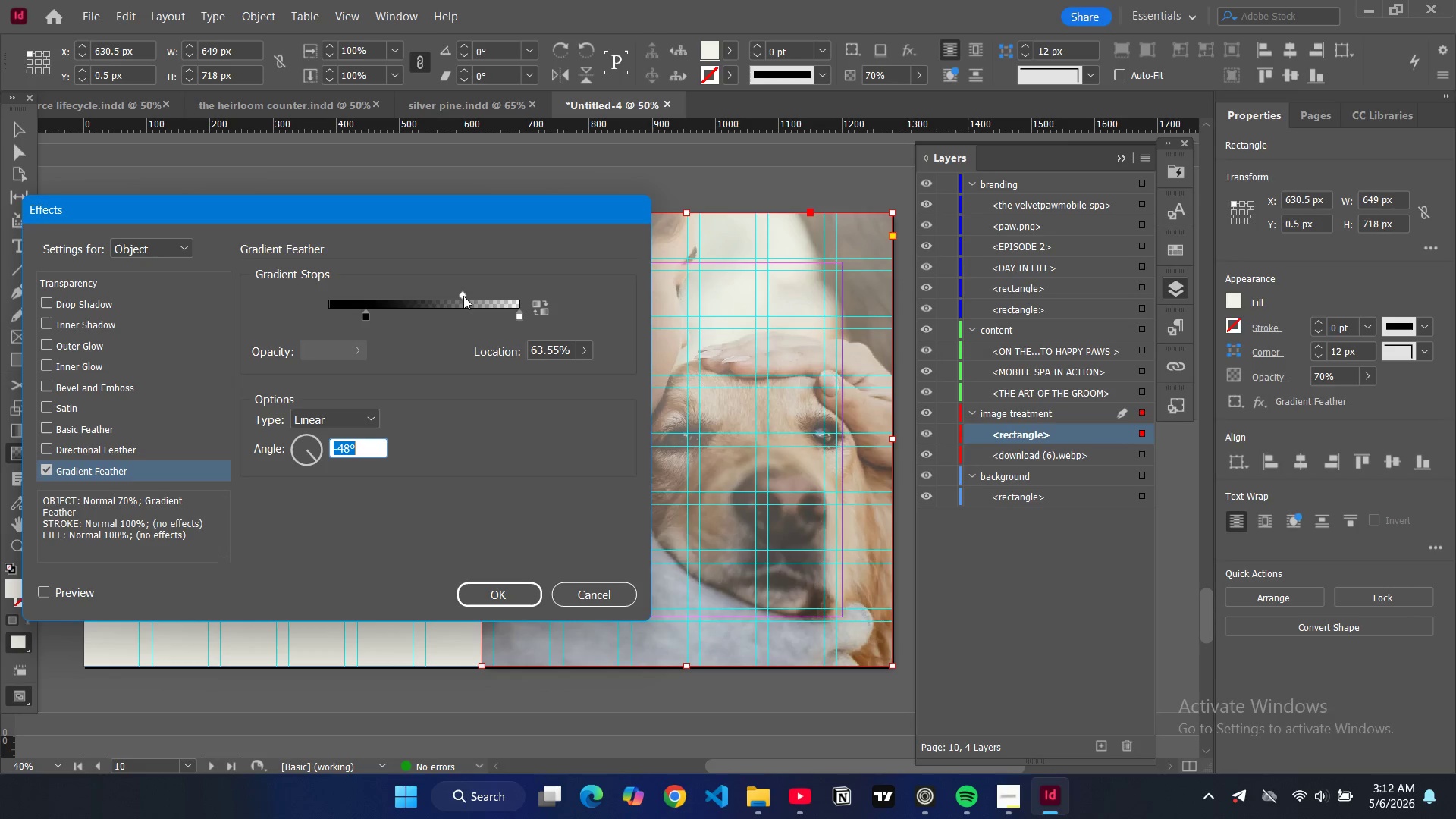 
left_click_drag(start_coordinate=[460, 296], to_coordinate=[482, 301])
 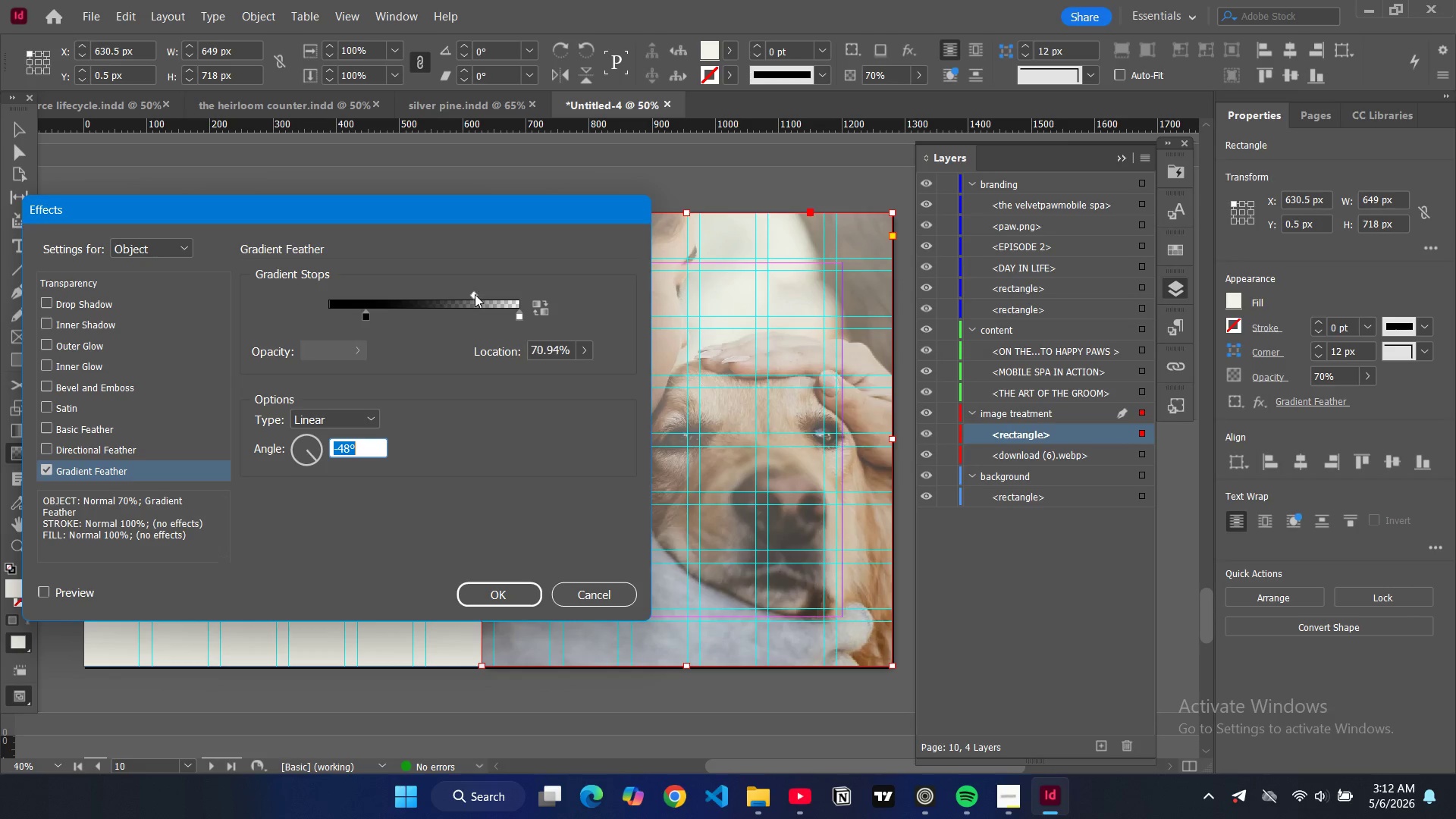 
left_click_drag(start_coordinate=[472, 294], to_coordinate=[482, 297])
 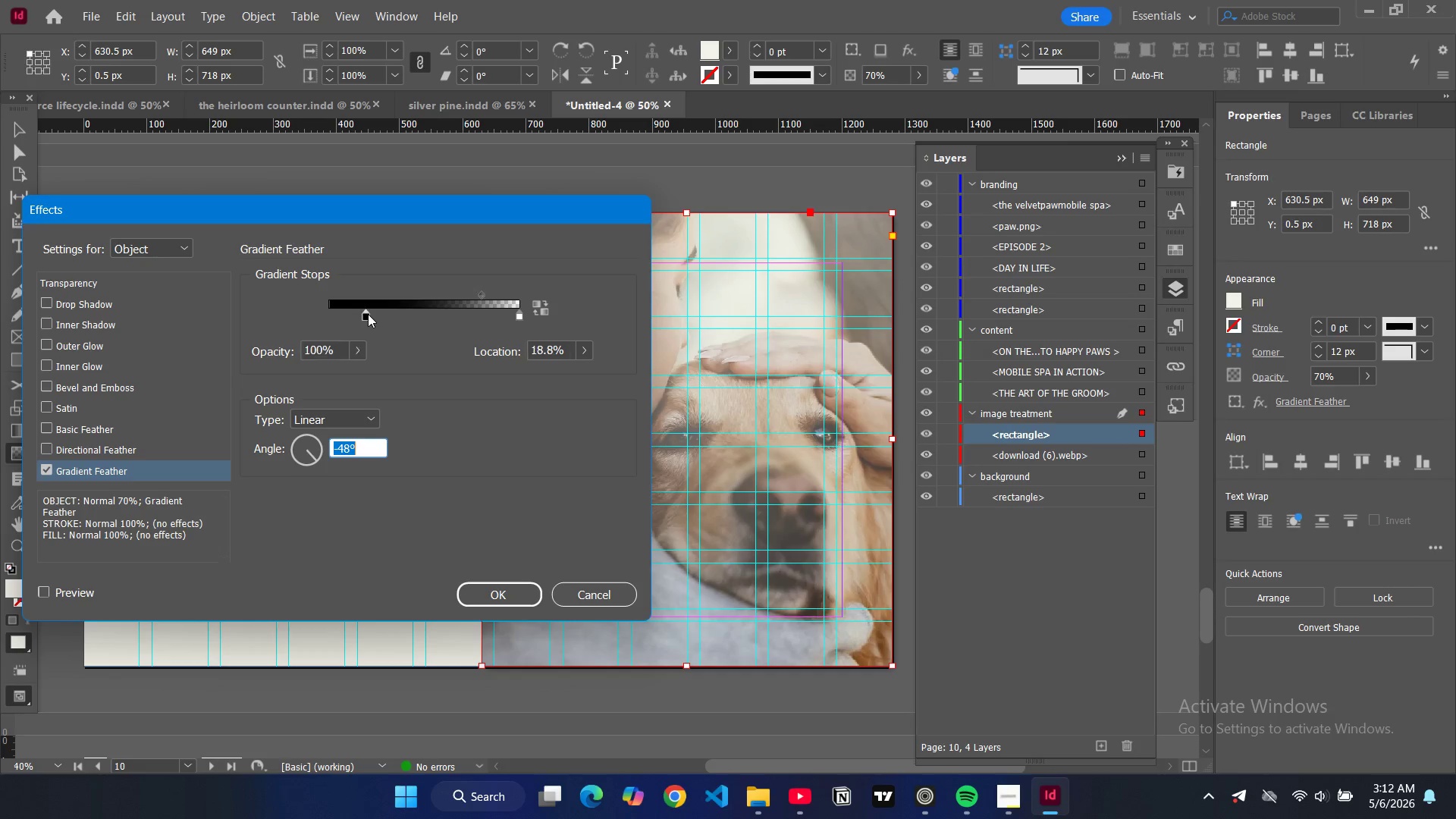 
left_click_drag(start_coordinate=[367, 314], to_coordinate=[393, 314])
 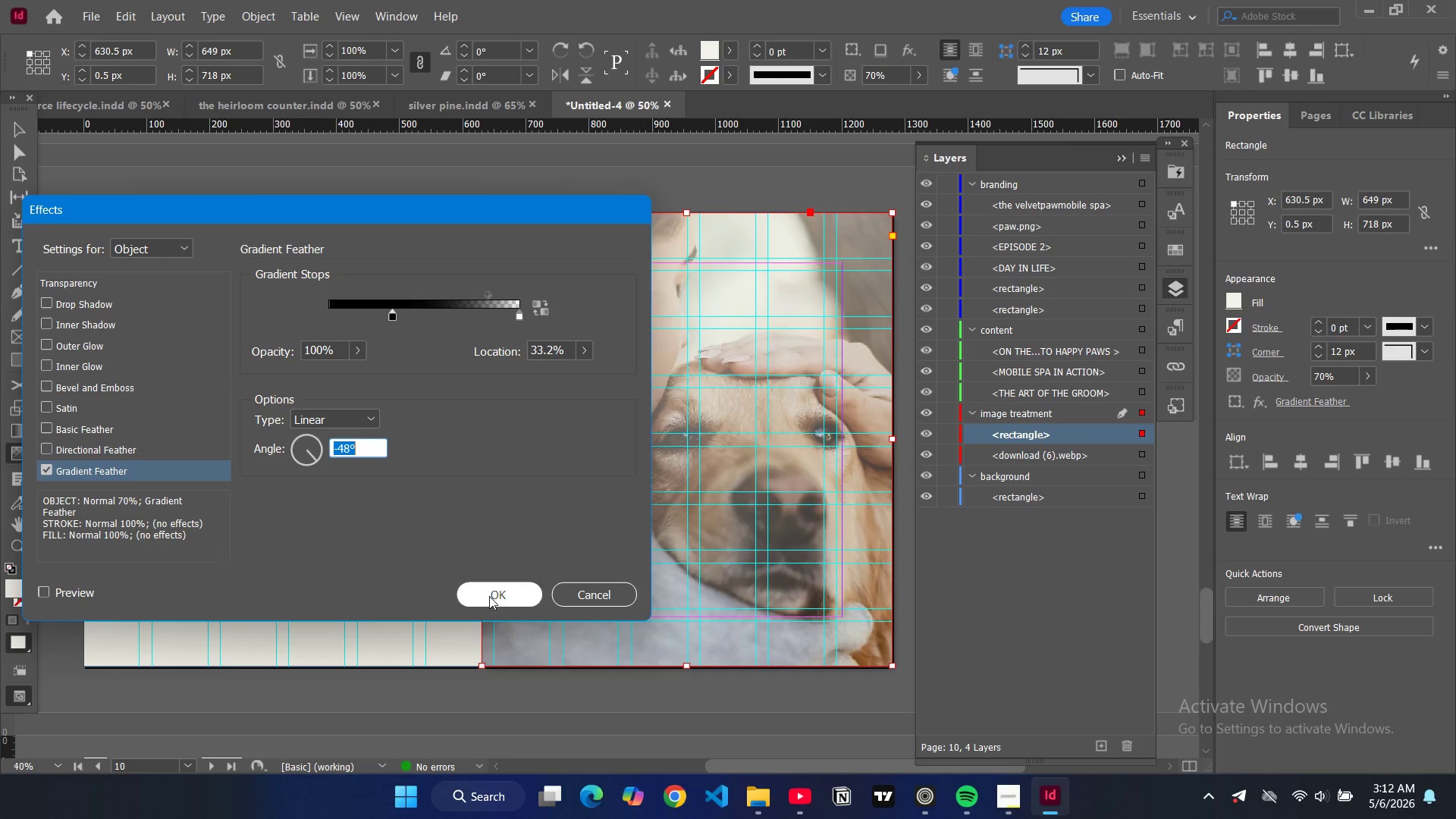 
left_click([489, 596])
 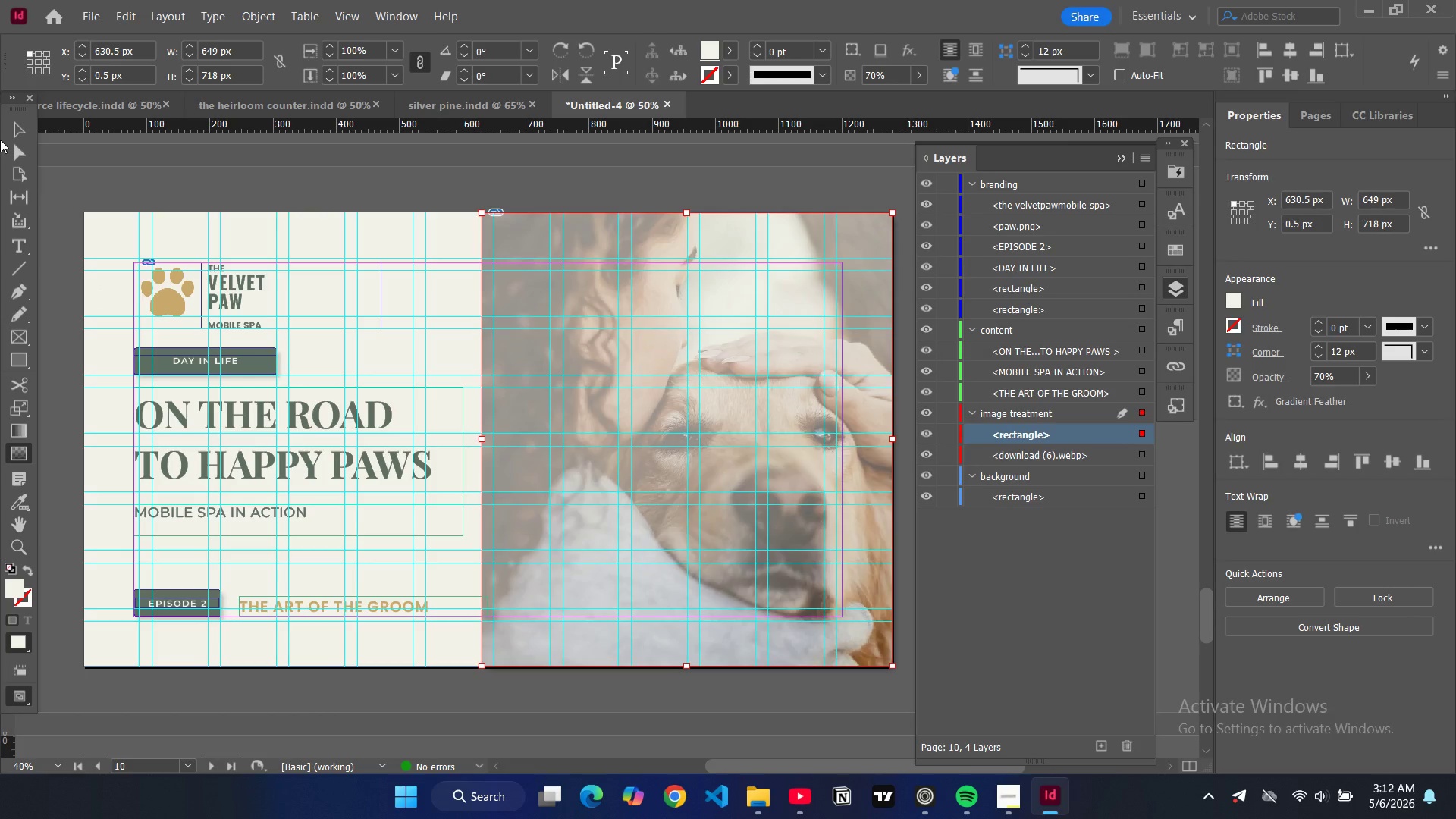 
left_click([24, 131])
 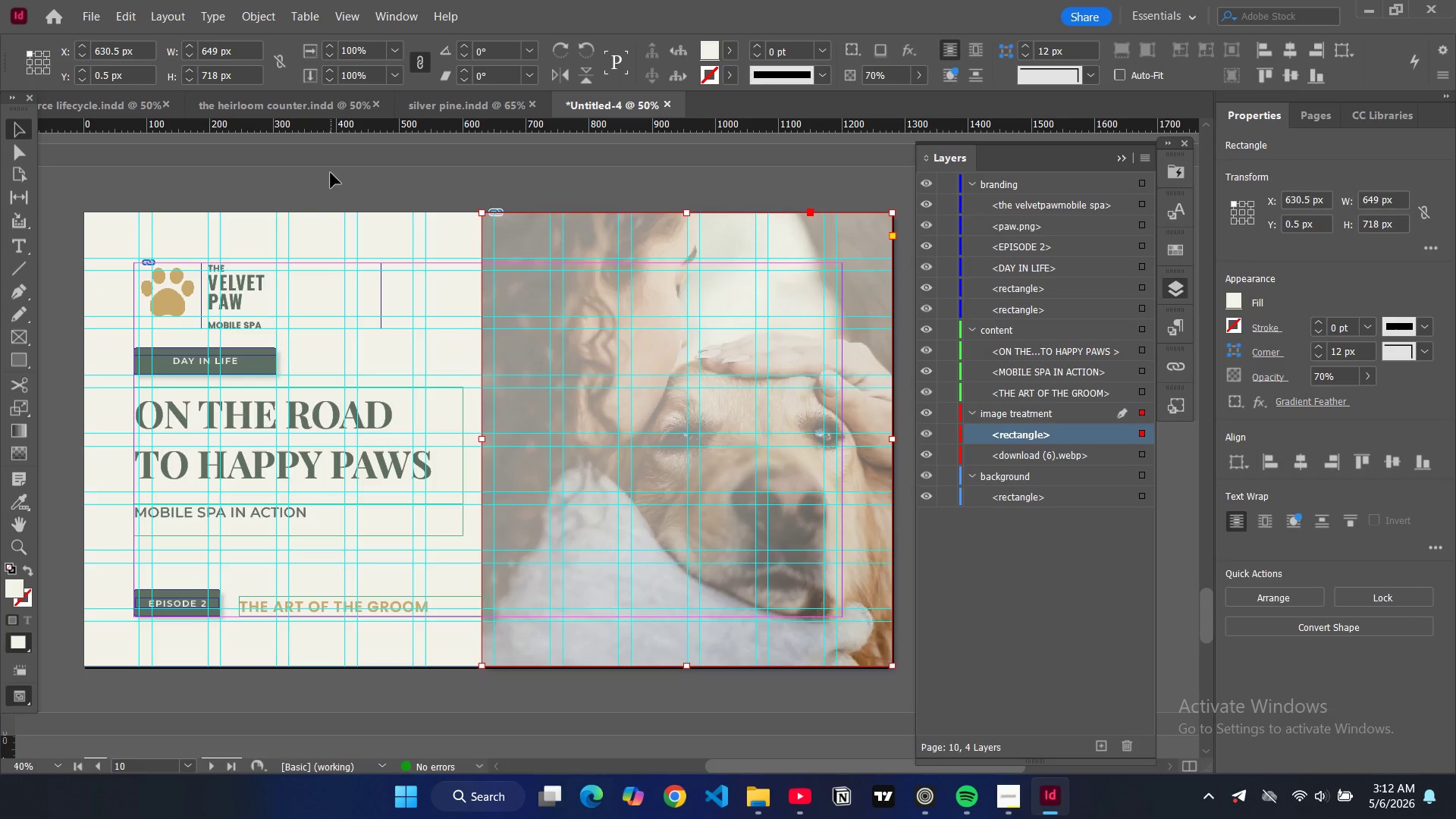 
left_click([331, 173])
 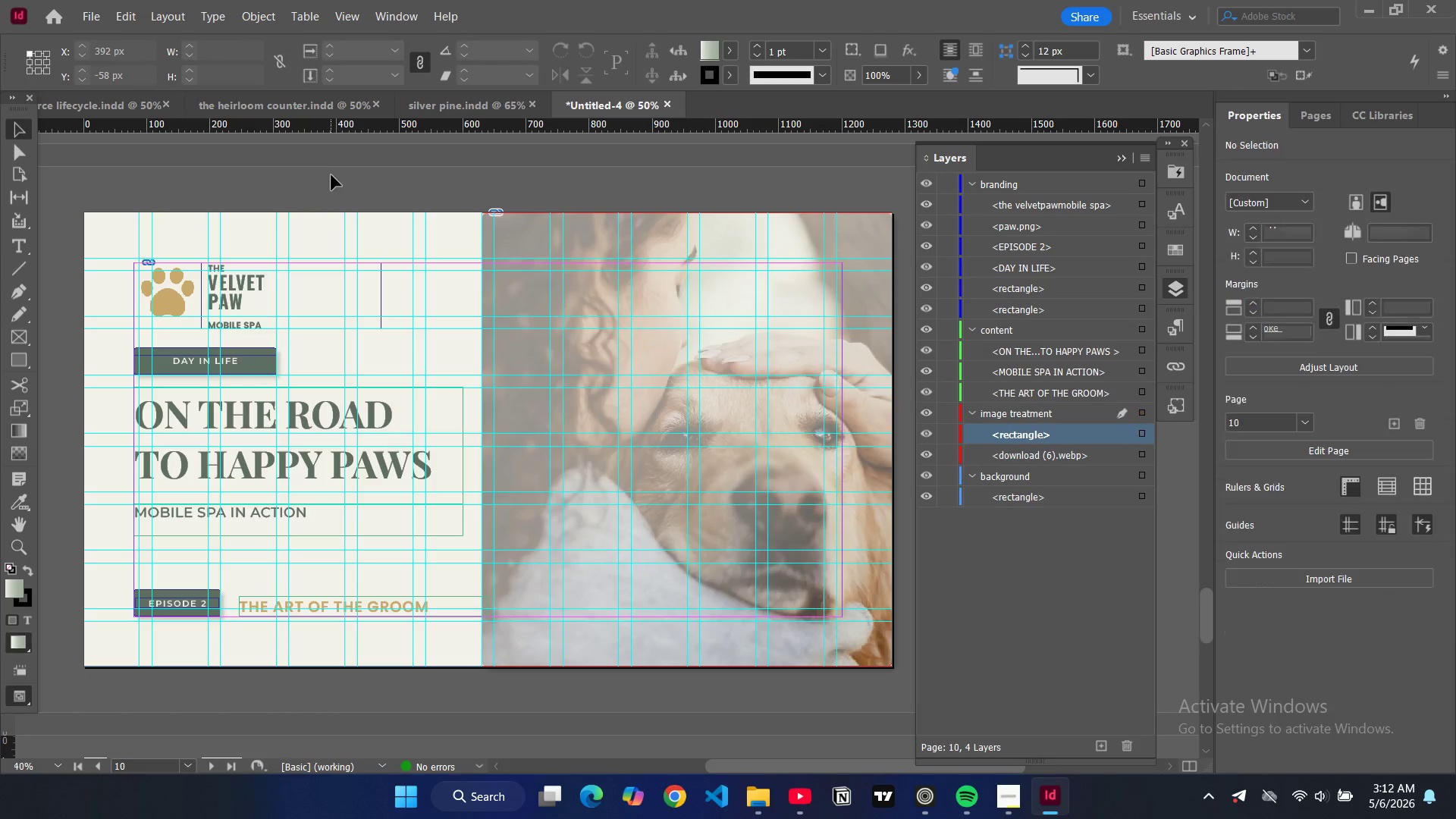 
key(W)
 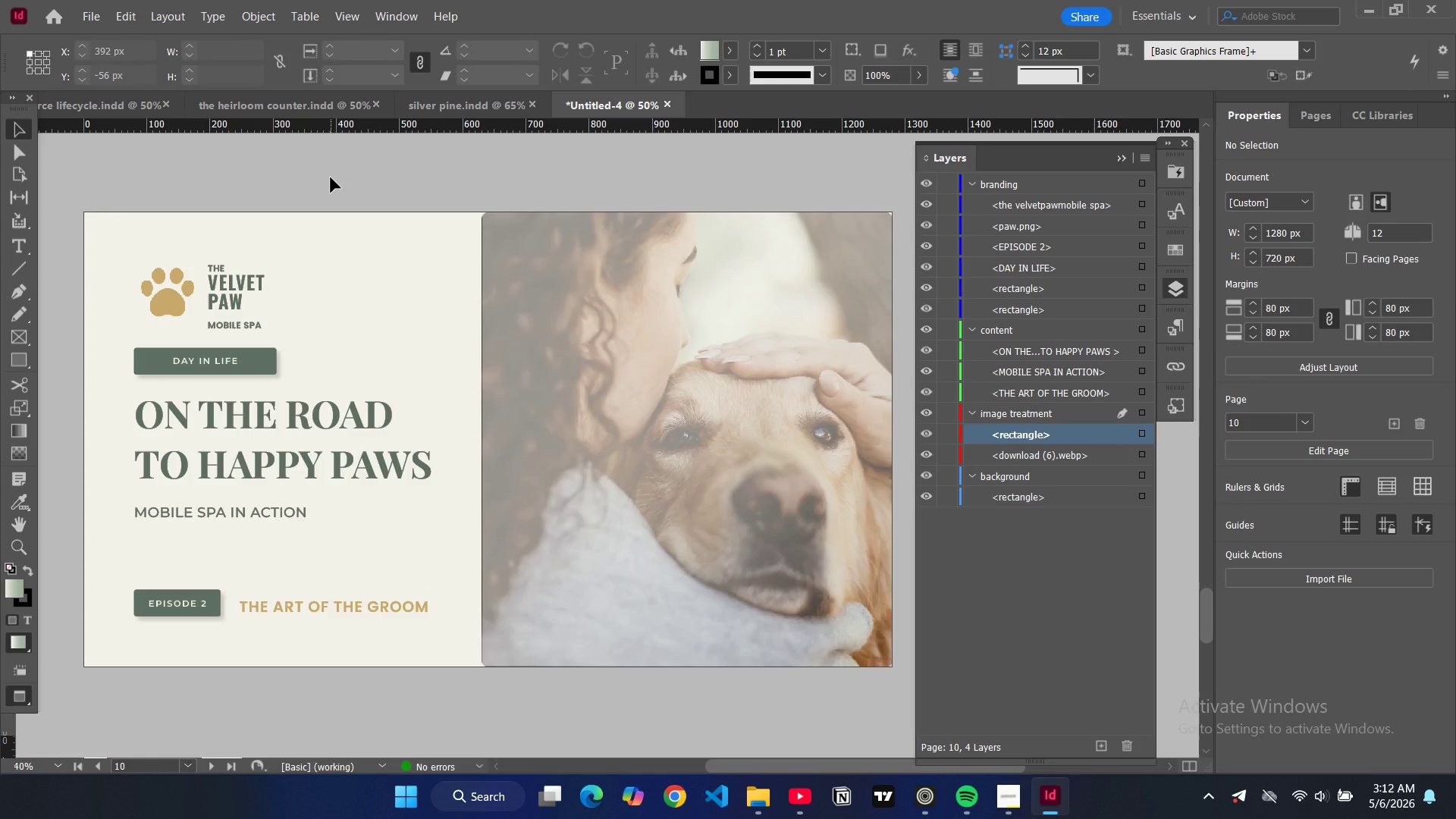 
wait(14.91)
 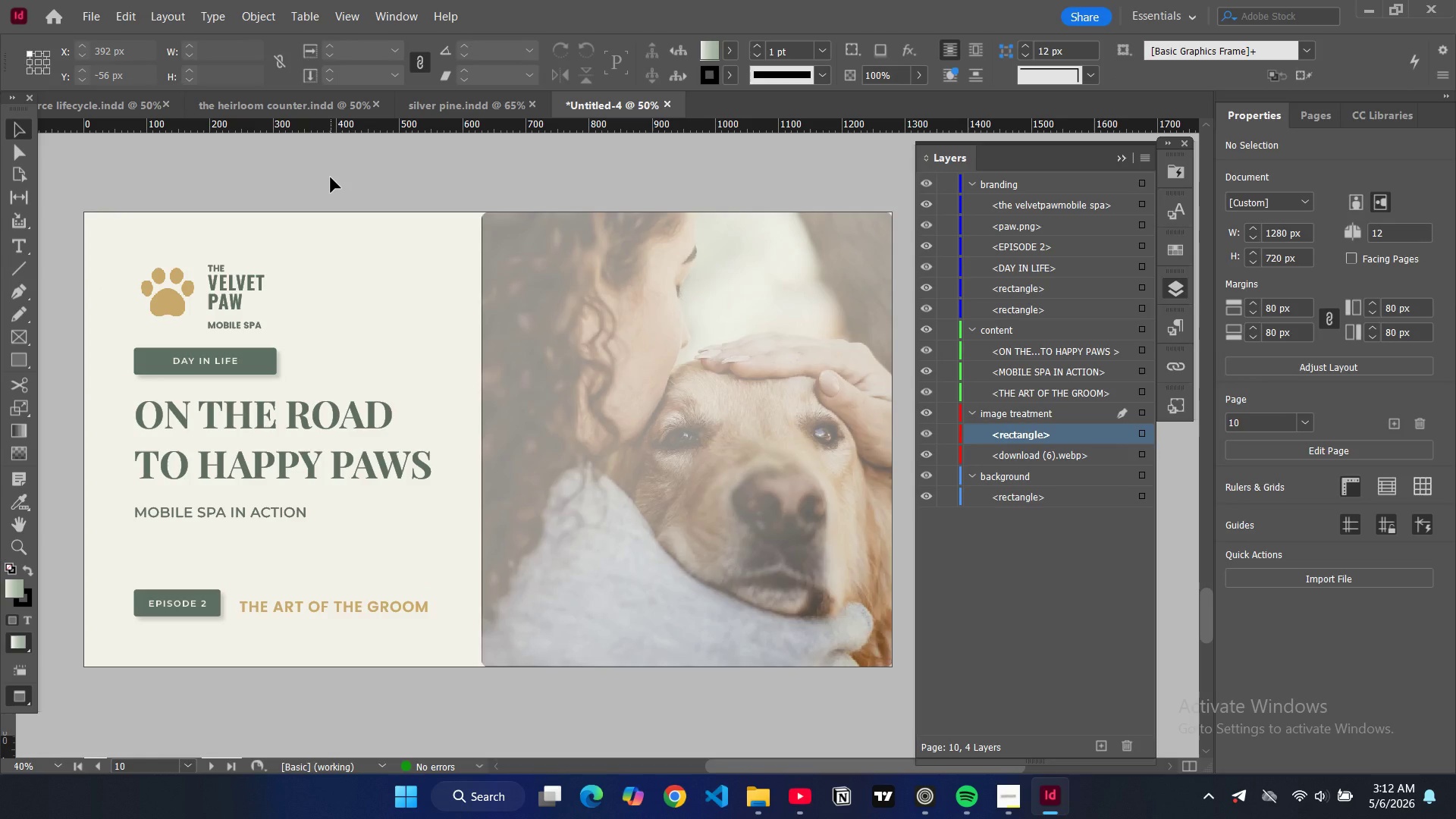 
double_click([23, 450])
 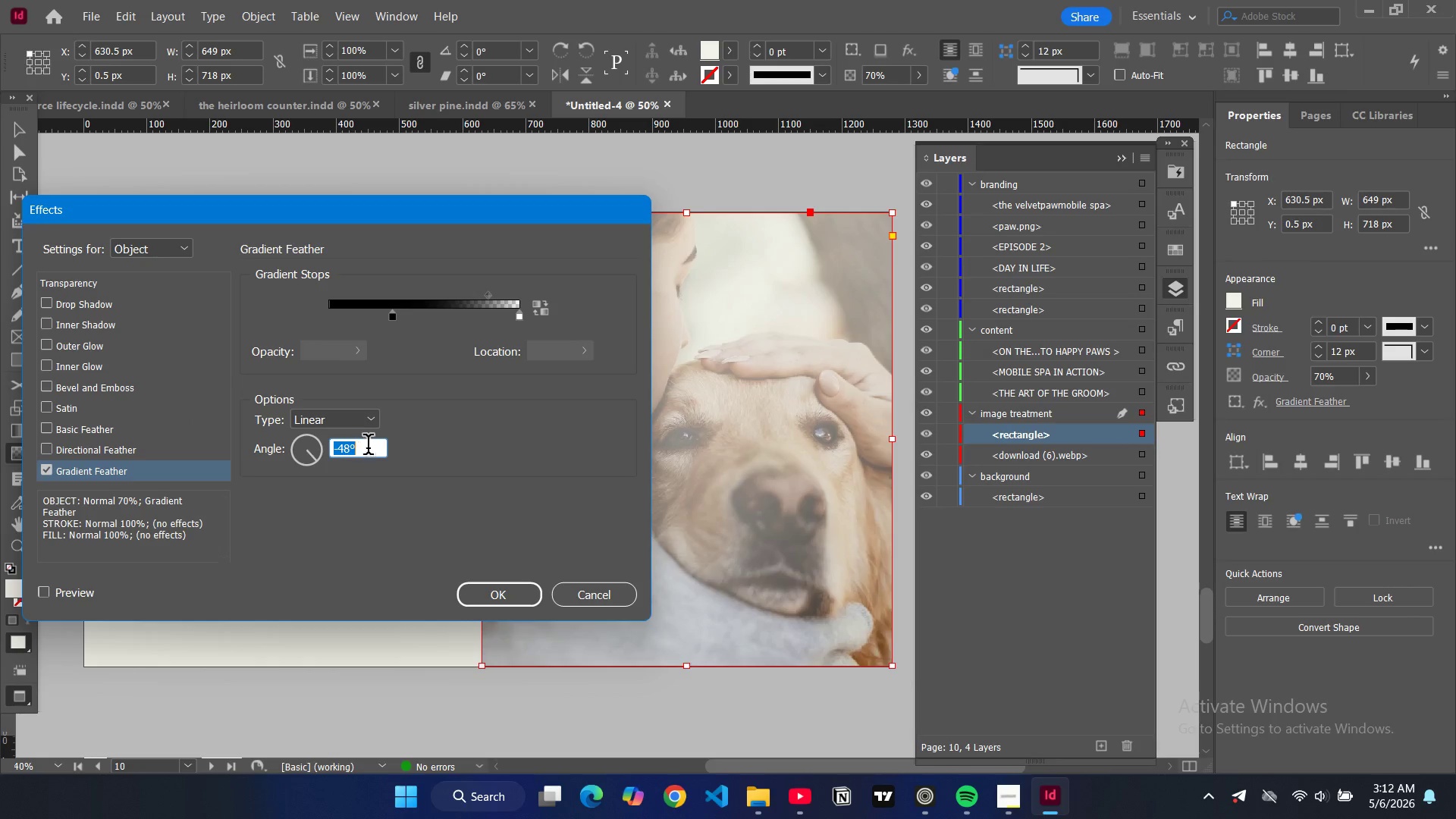 
left_click([374, 422])
 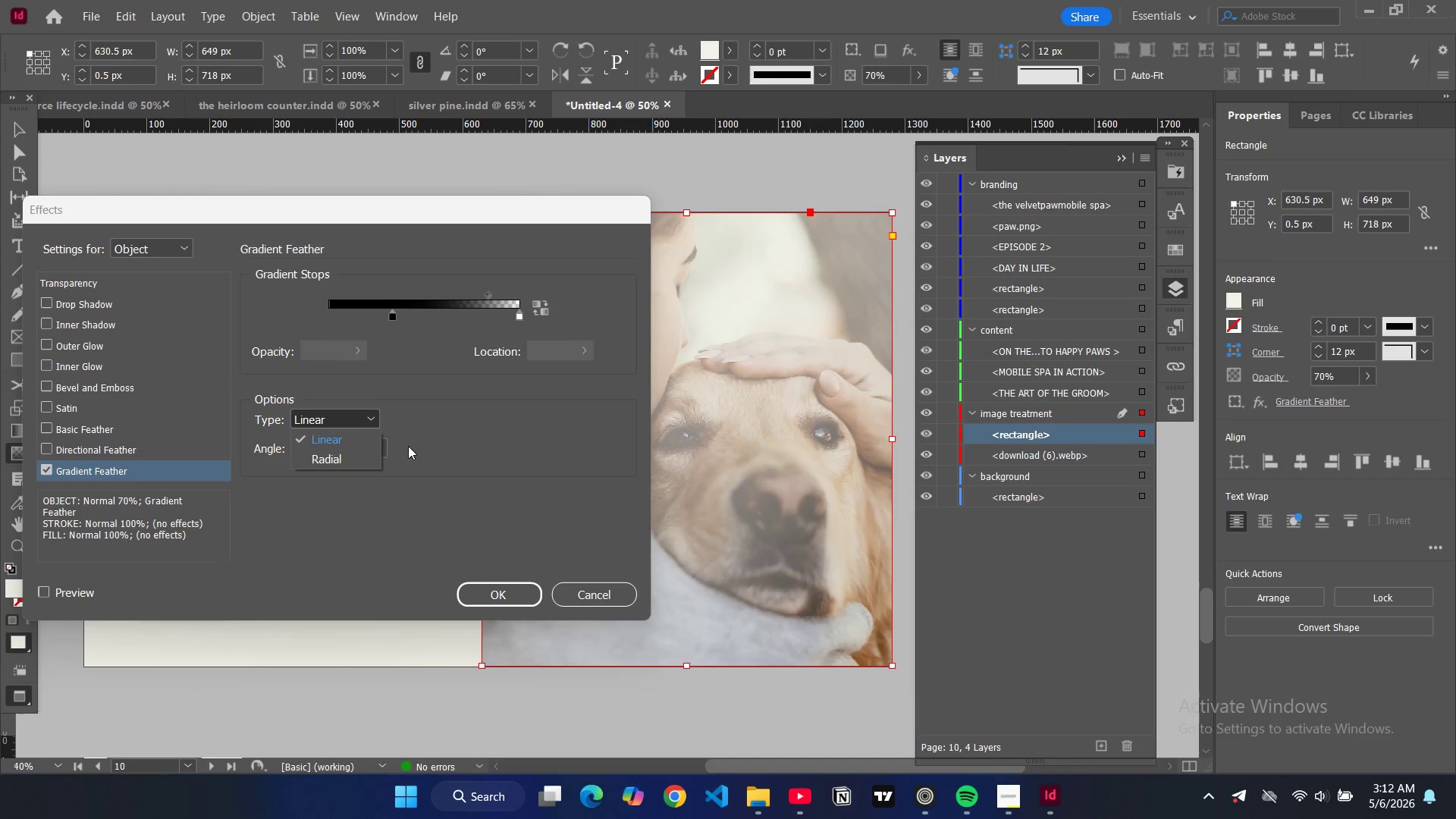 
wait(5.42)
 